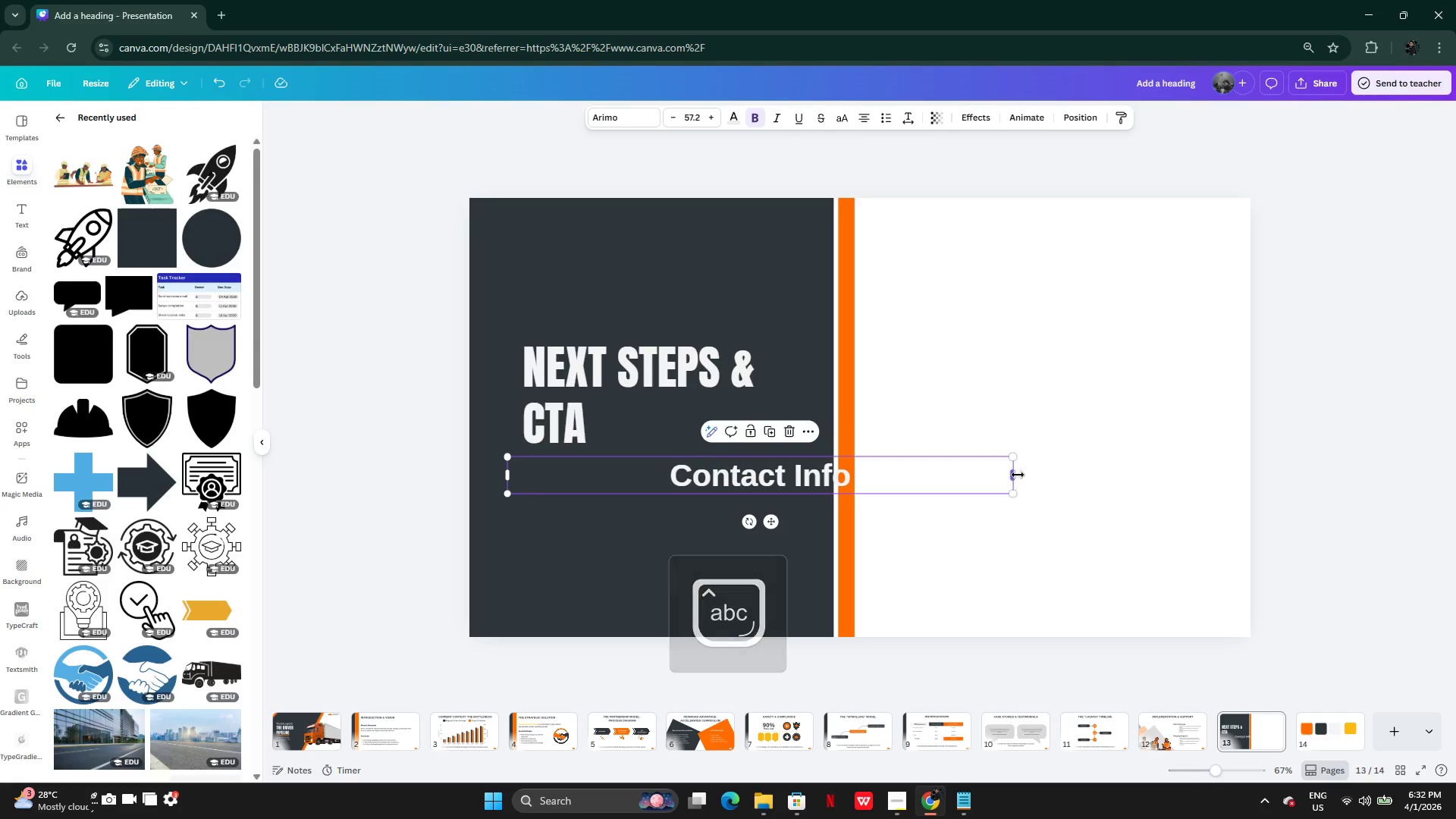 
left_click_drag(start_coordinate=[1018, 475], to_coordinate=[698, 427])
 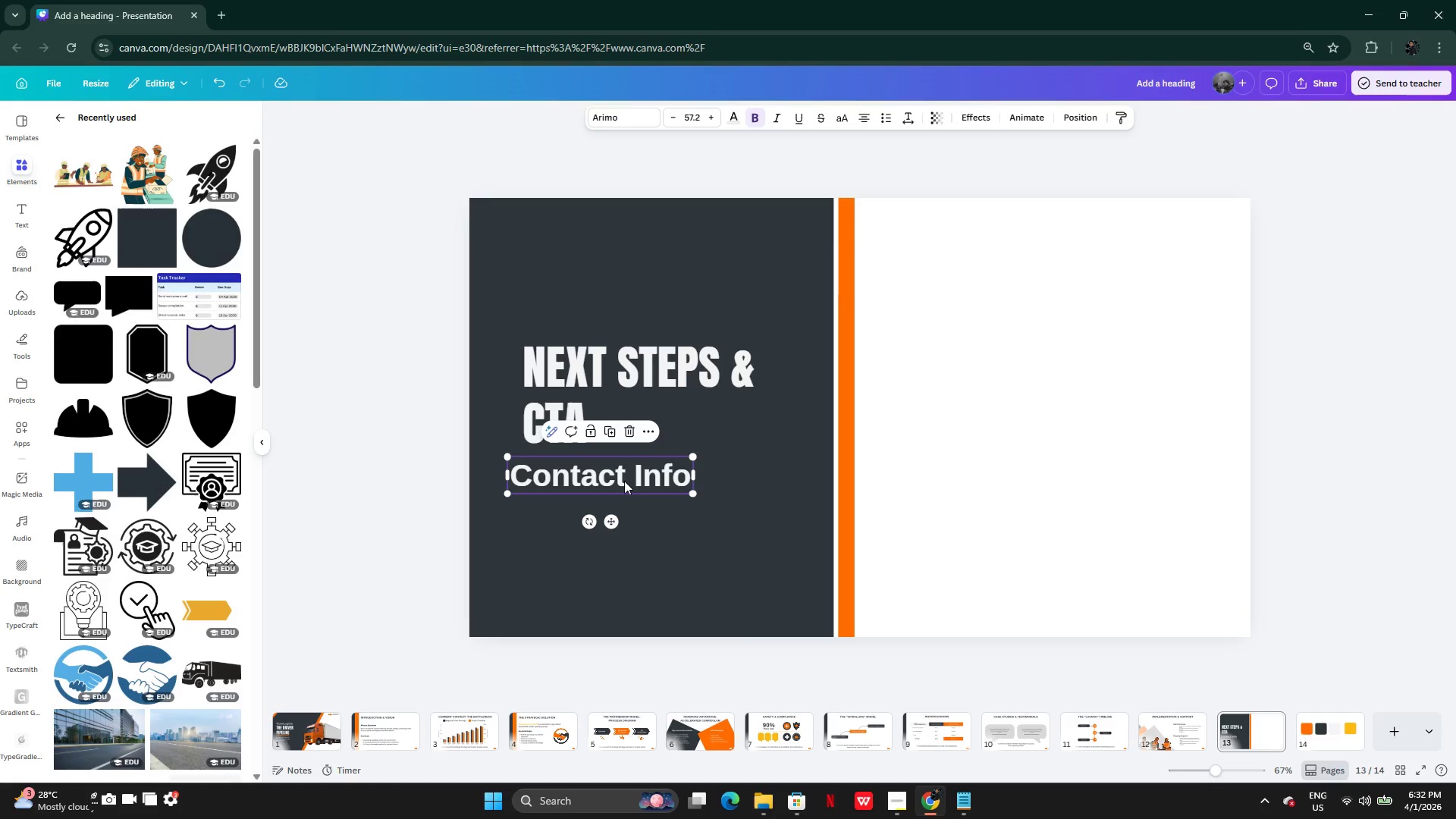 
left_click_drag(start_coordinate=[625, 481], to_coordinate=[637, 479])
 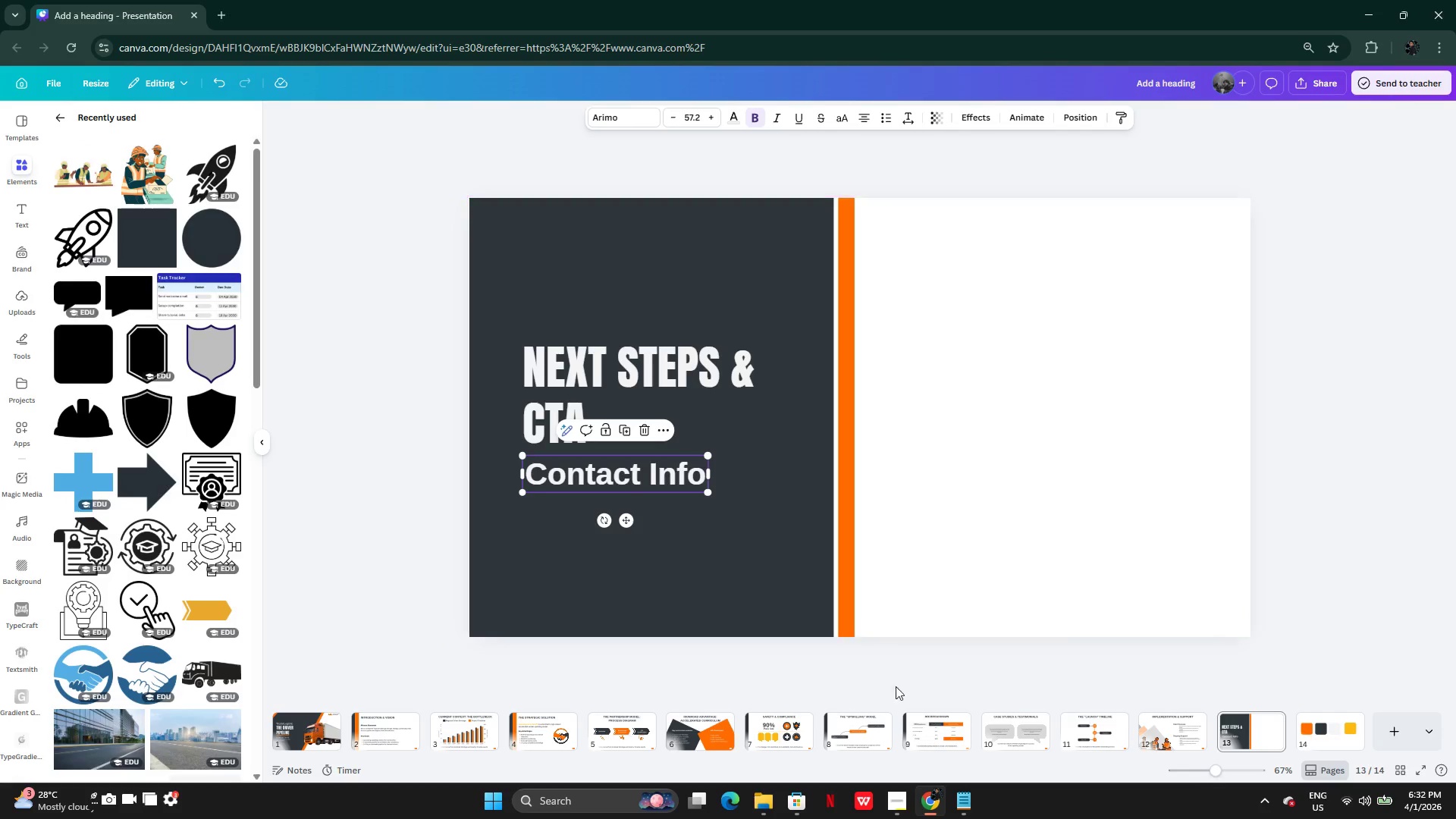 
left_click([977, 803])
 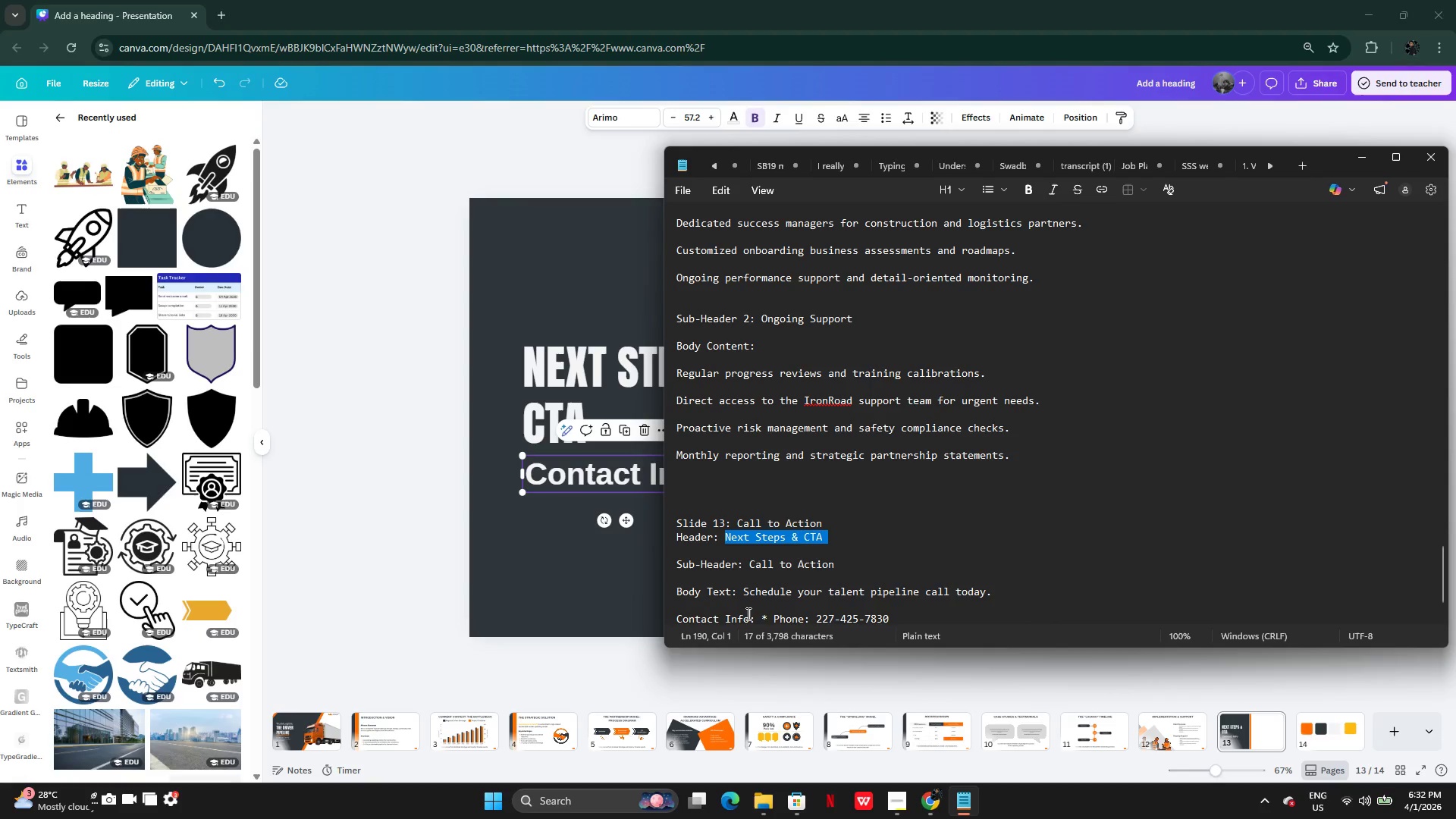 
wait(5.27)
 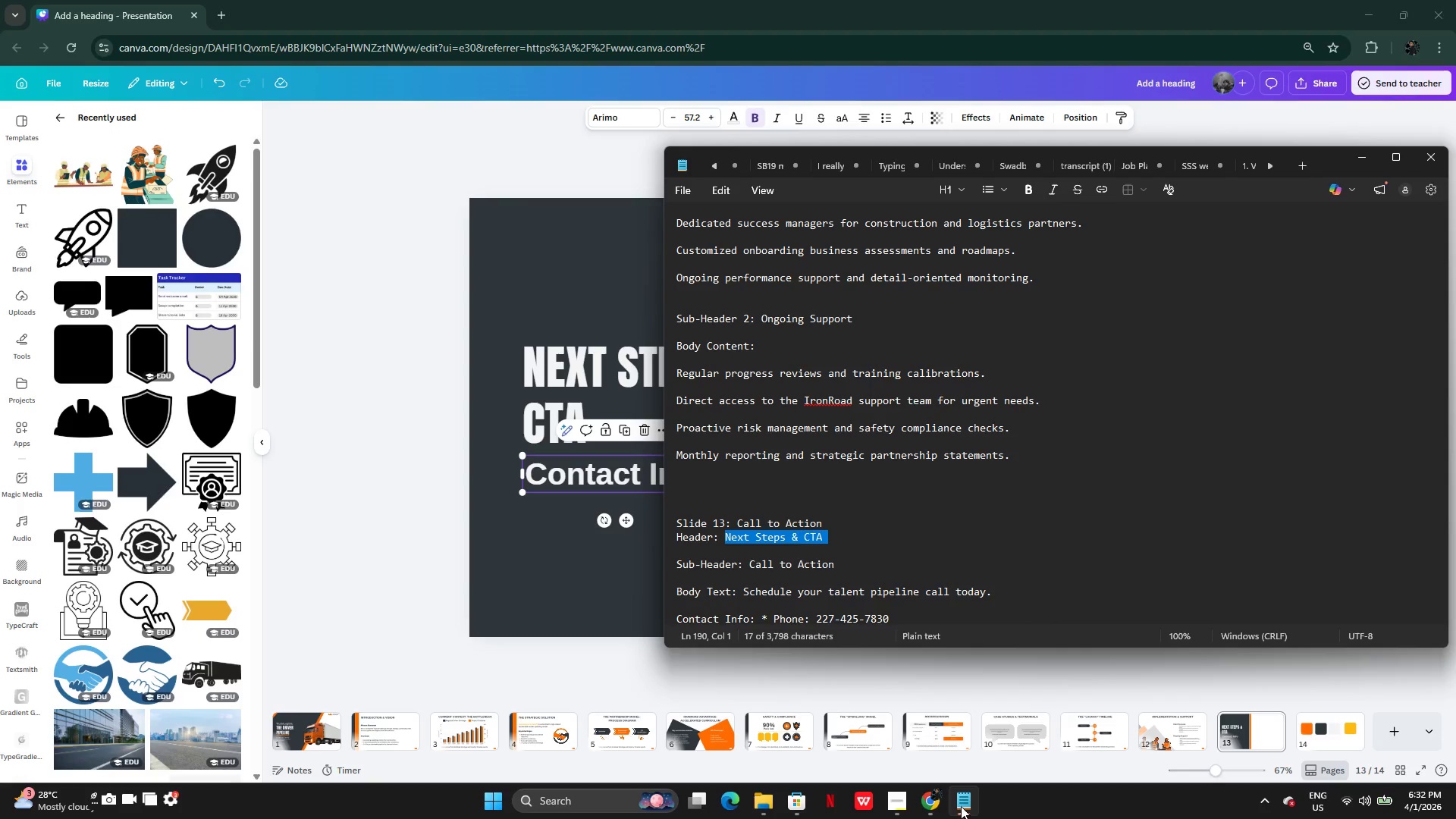 
left_click([749, 573])
 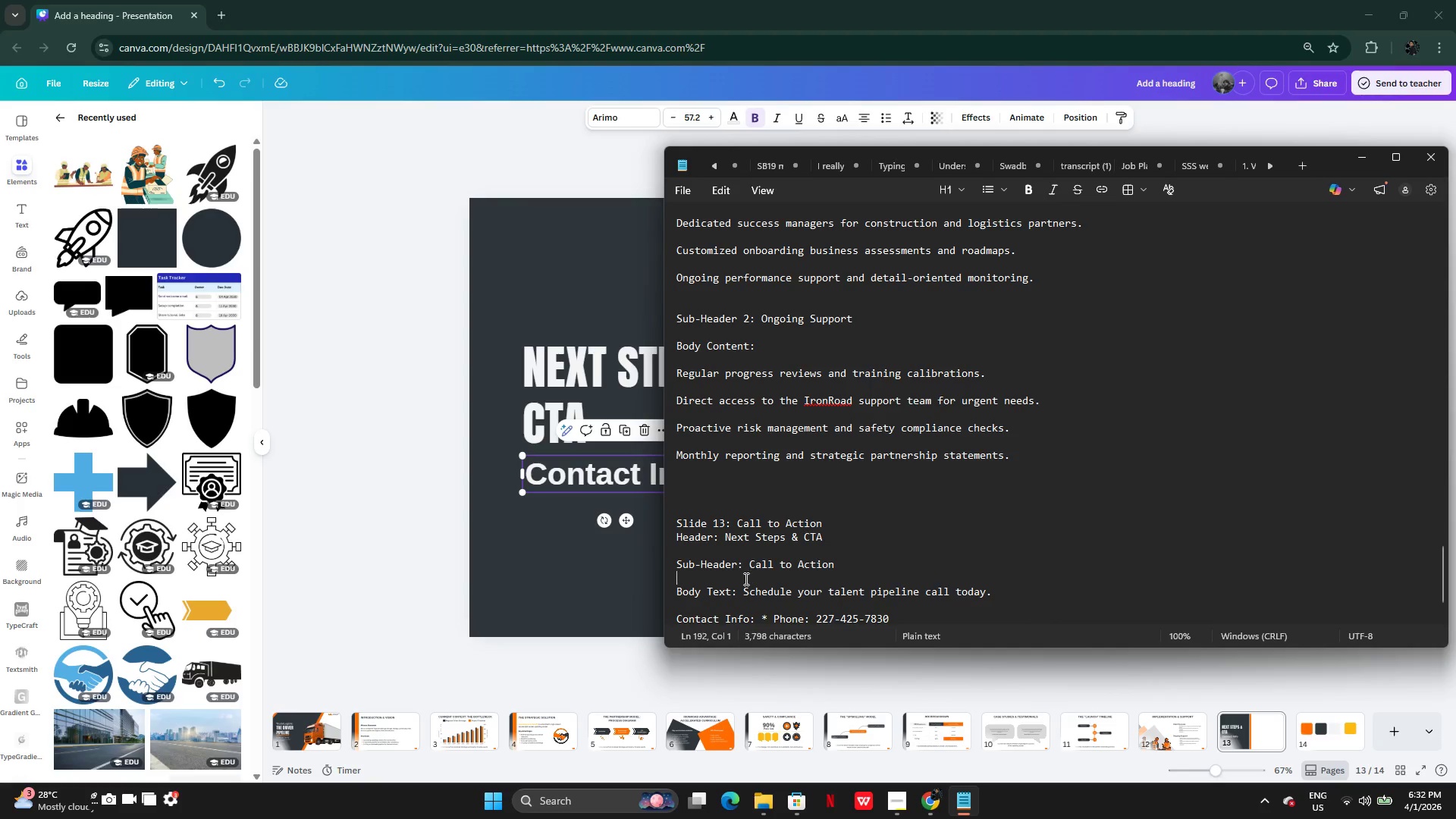 
scroll: coordinate [746, 592], scroll_direction: down, amount: 4.0
 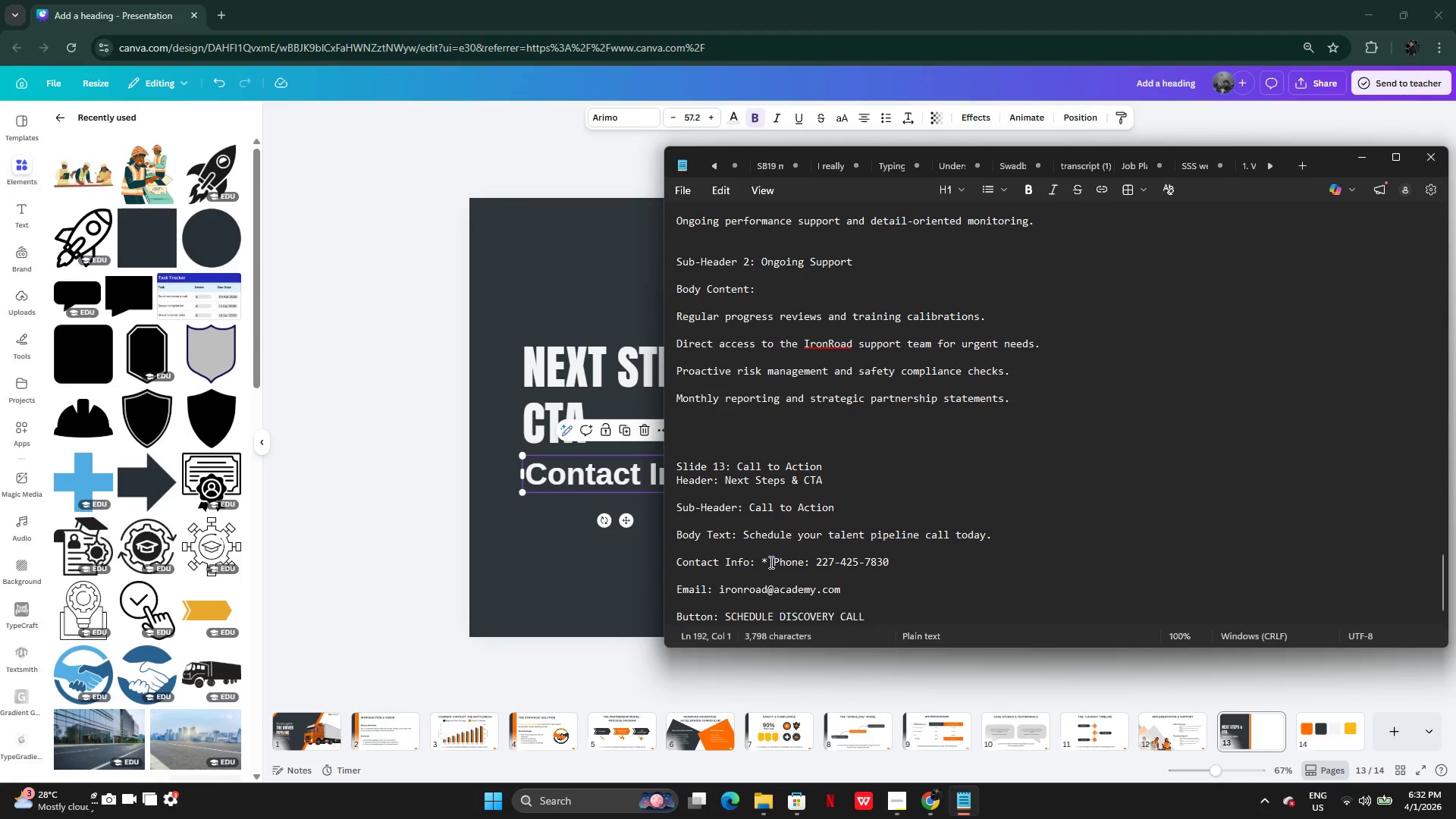 
left_click_drag(start_coordinate=[770, 562], to_coordinate=[890, 588])
 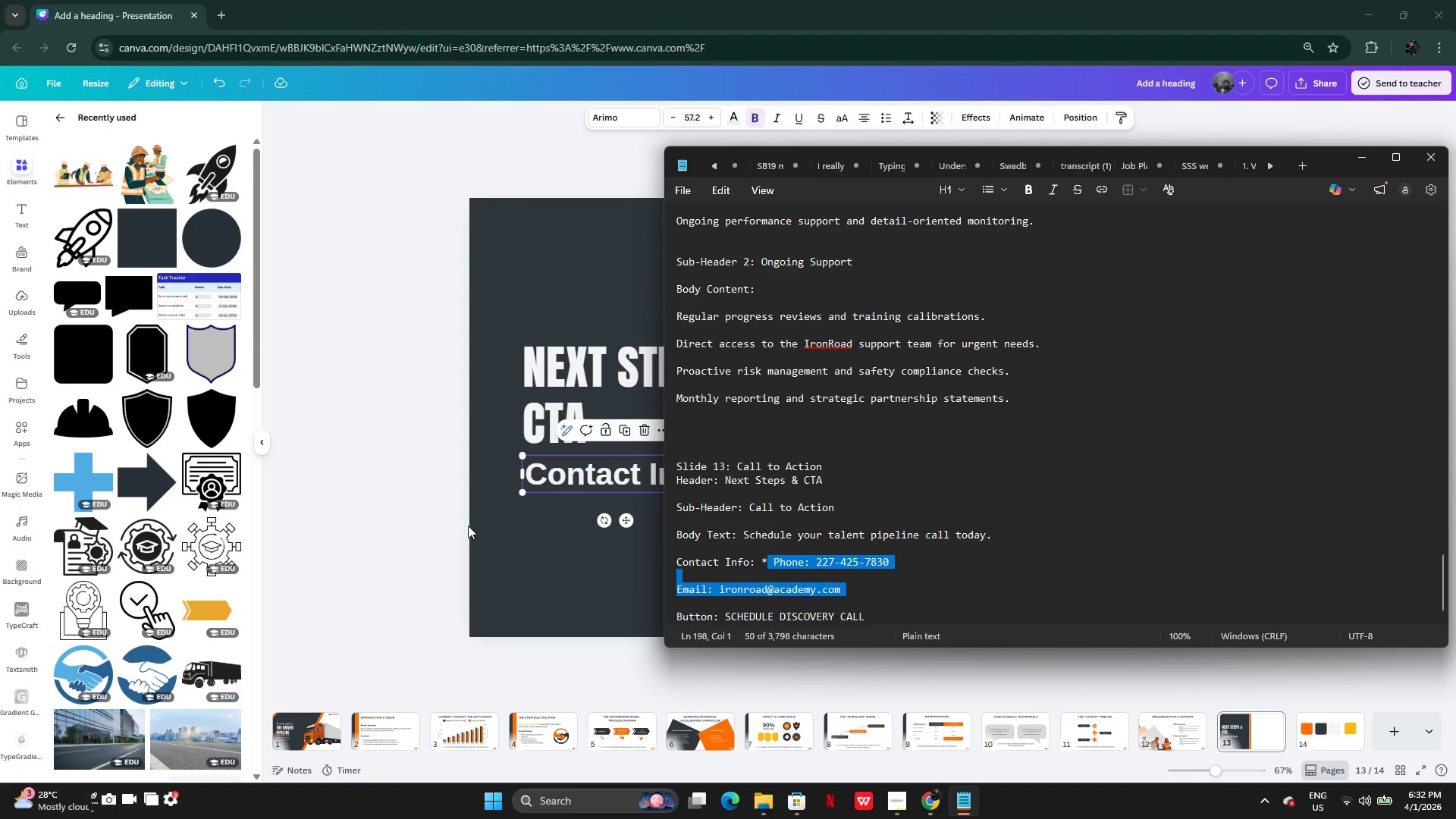 
scroll: coordinate [891, 596], scroll_direction: none, amount: 0.0
 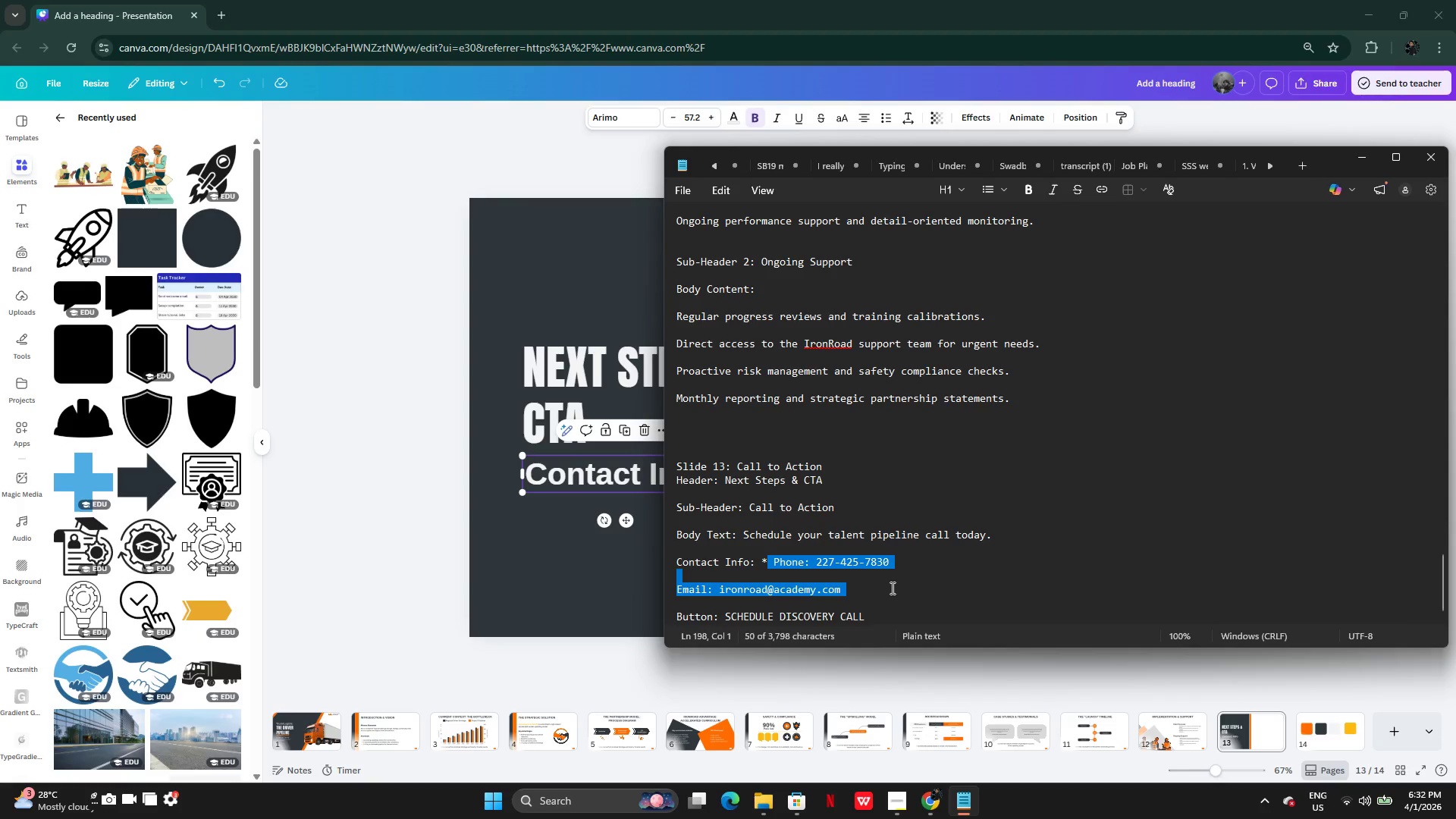 
key(Control+C)
 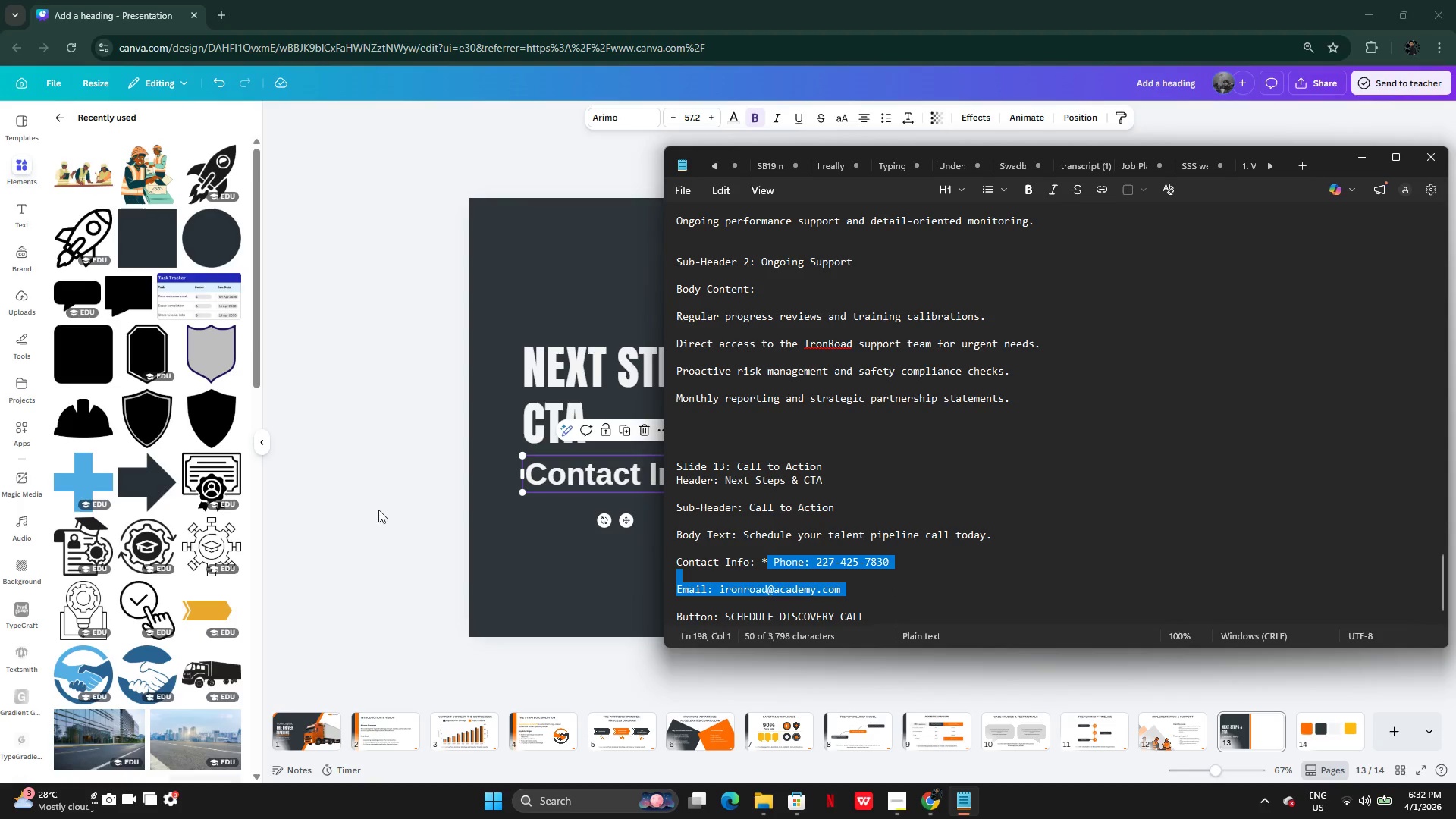 
left_click([378, 510])
 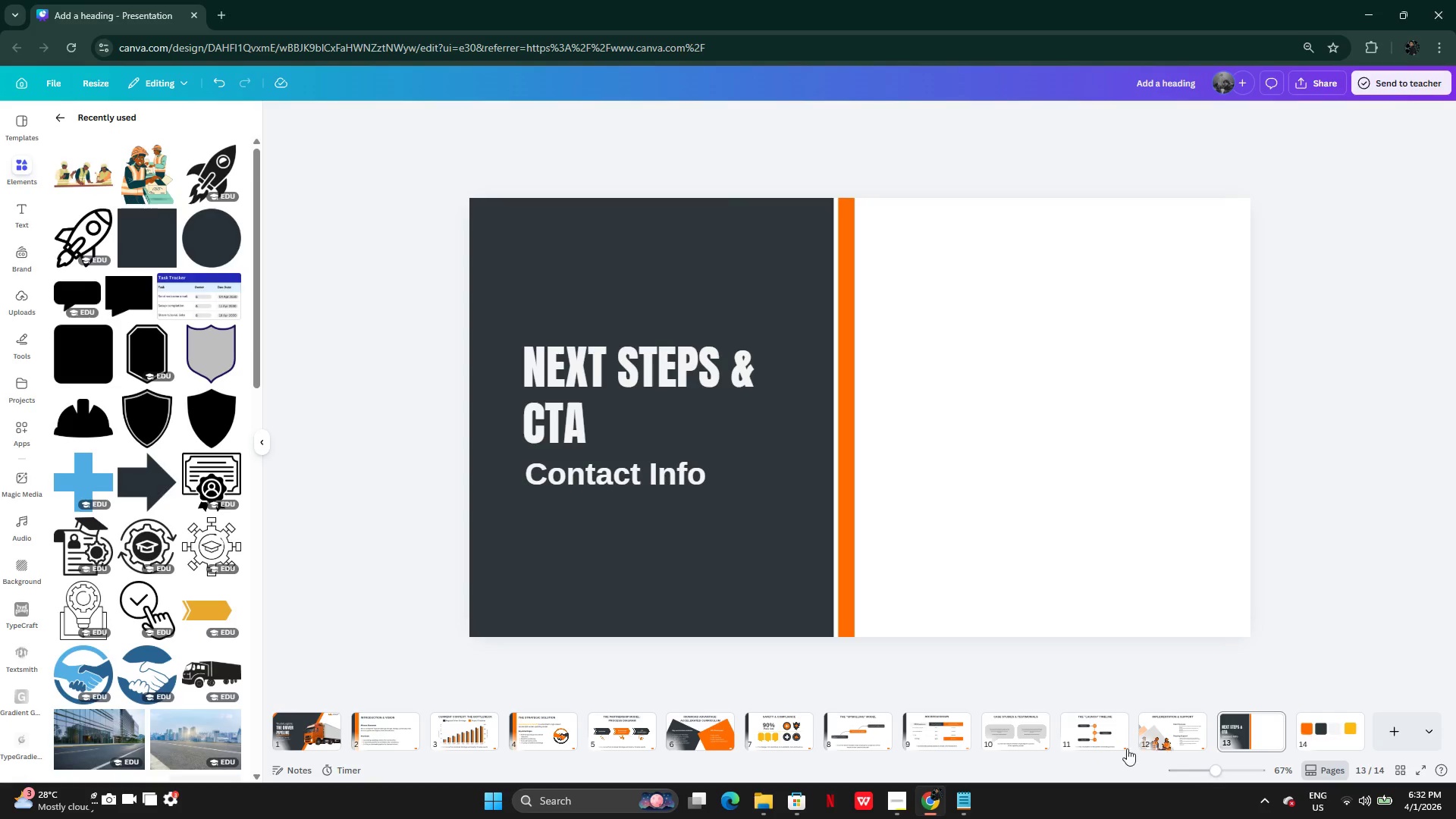 
left_click([1169, 733])
 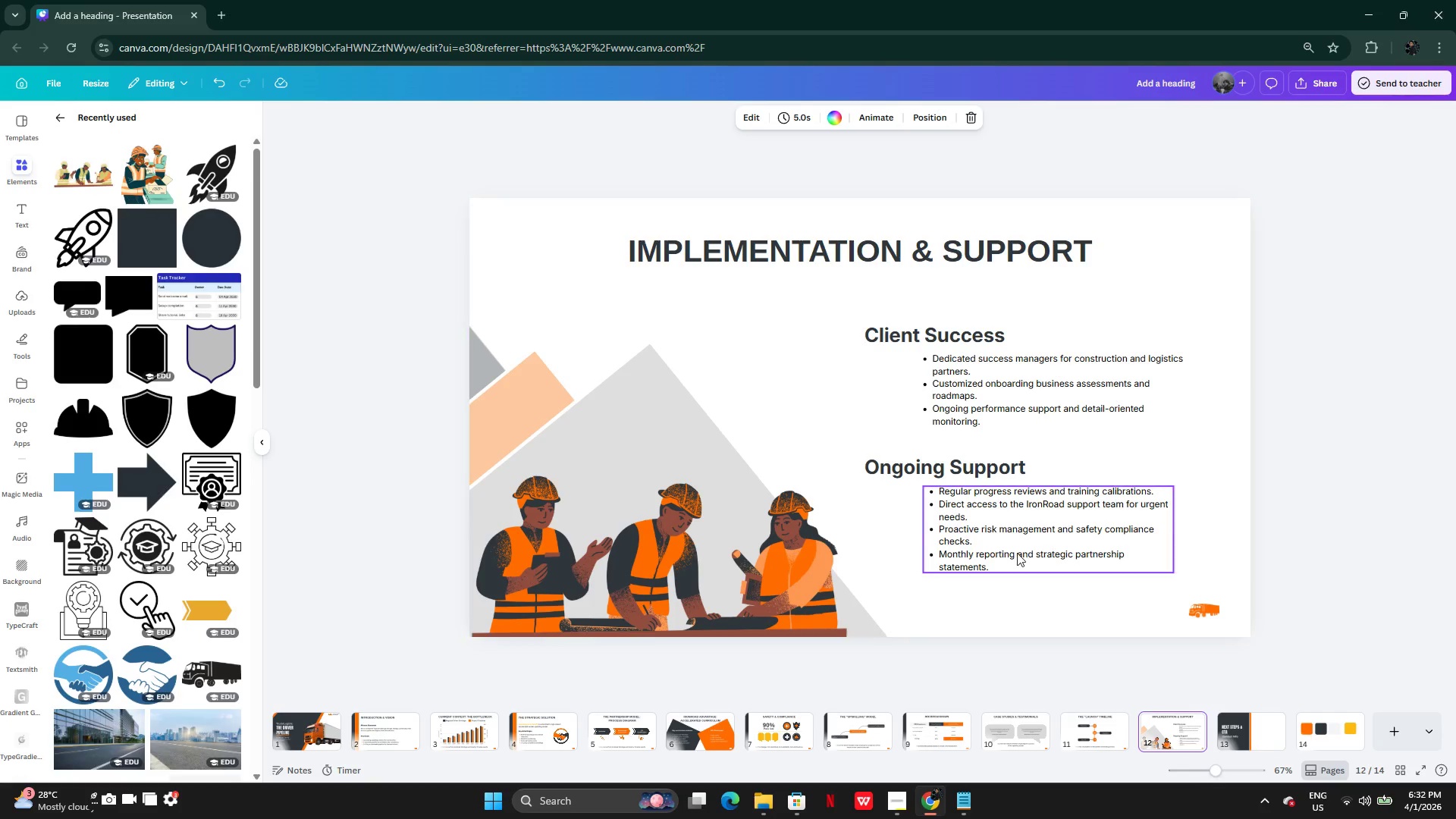 
left_click([1025, 529])
 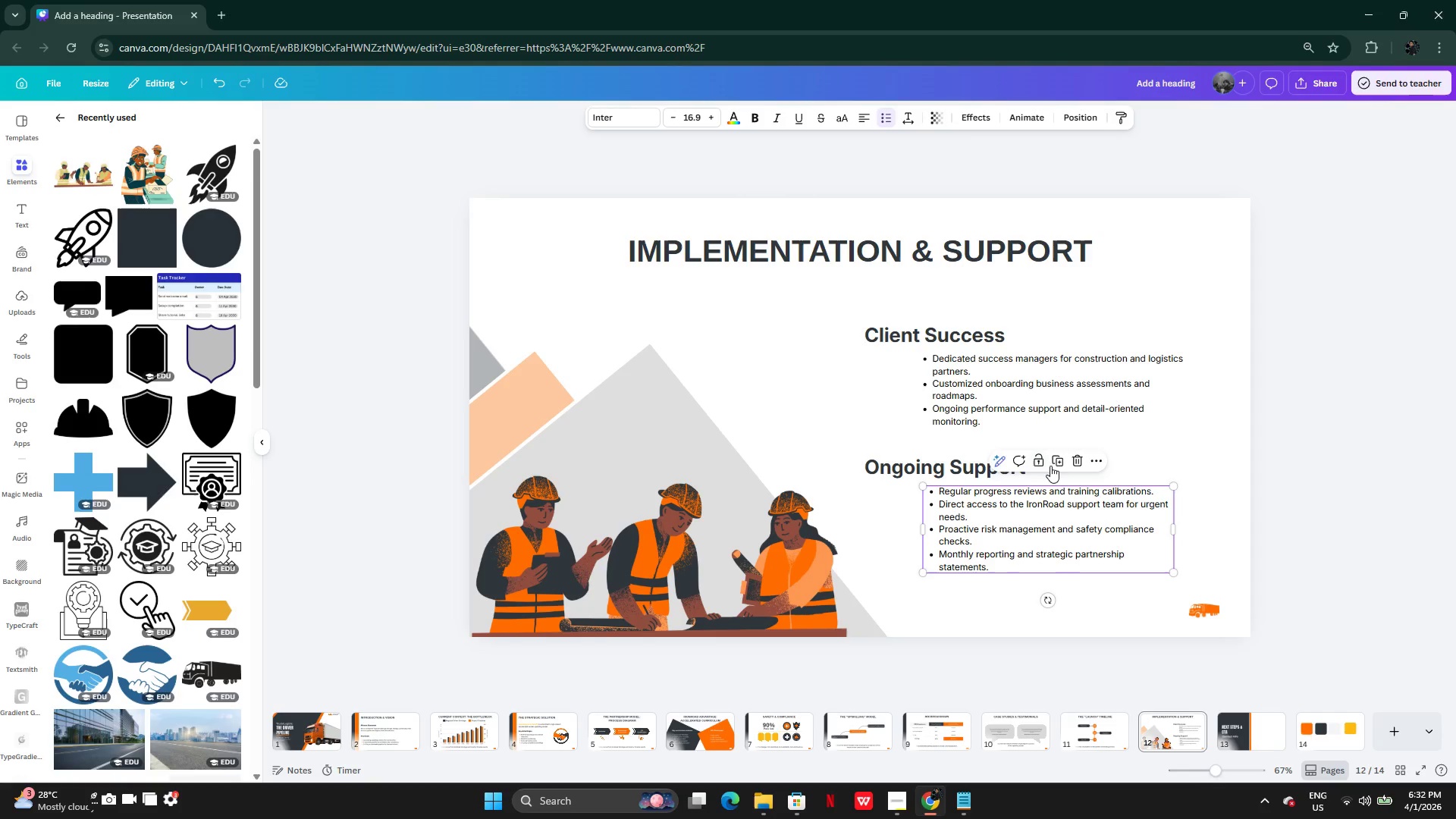 
left_click([1054, 463])
 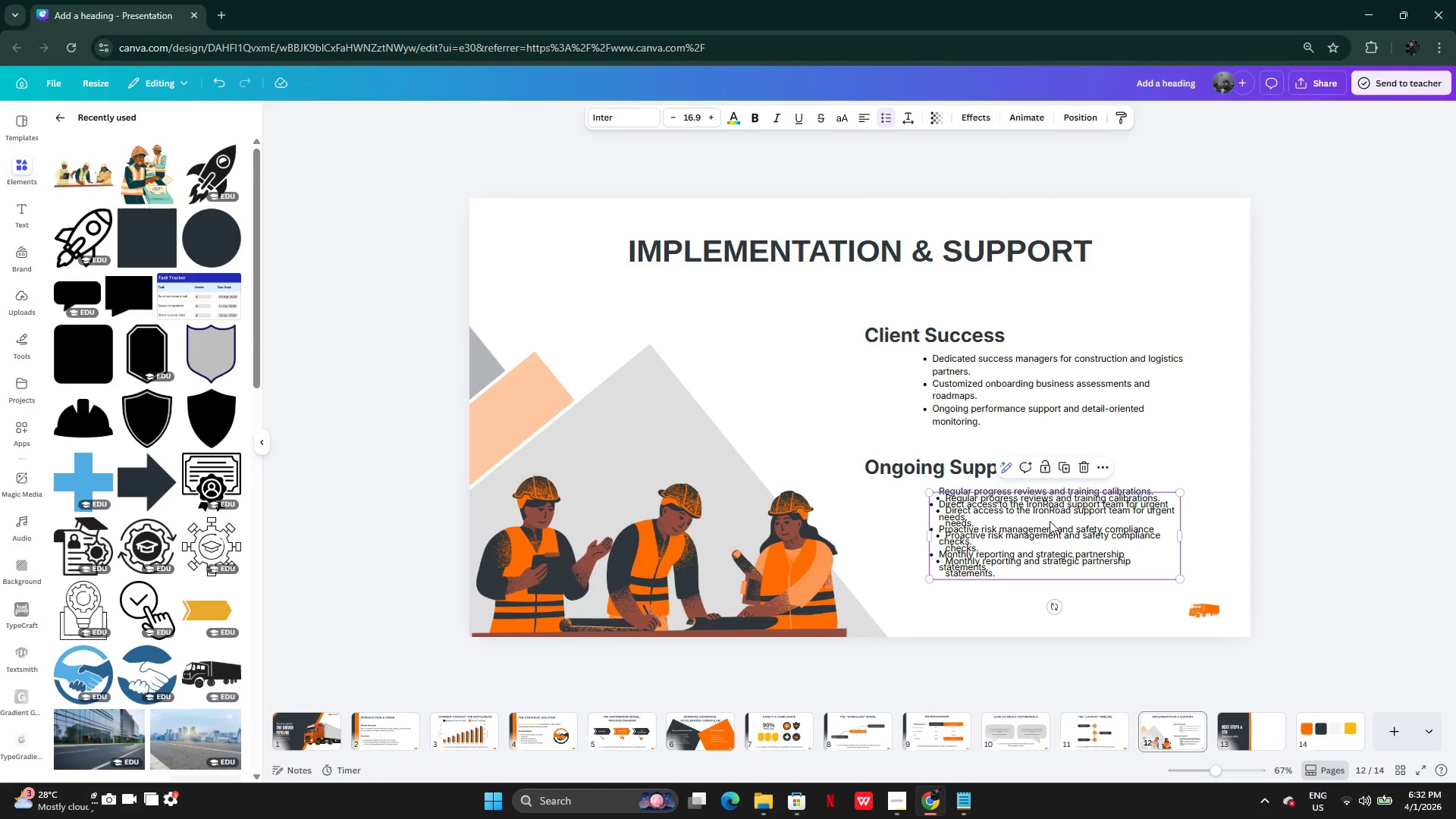 
left_click_drag(start_coordinate=[1050, 521], to_coordinate=[1255, 740])
 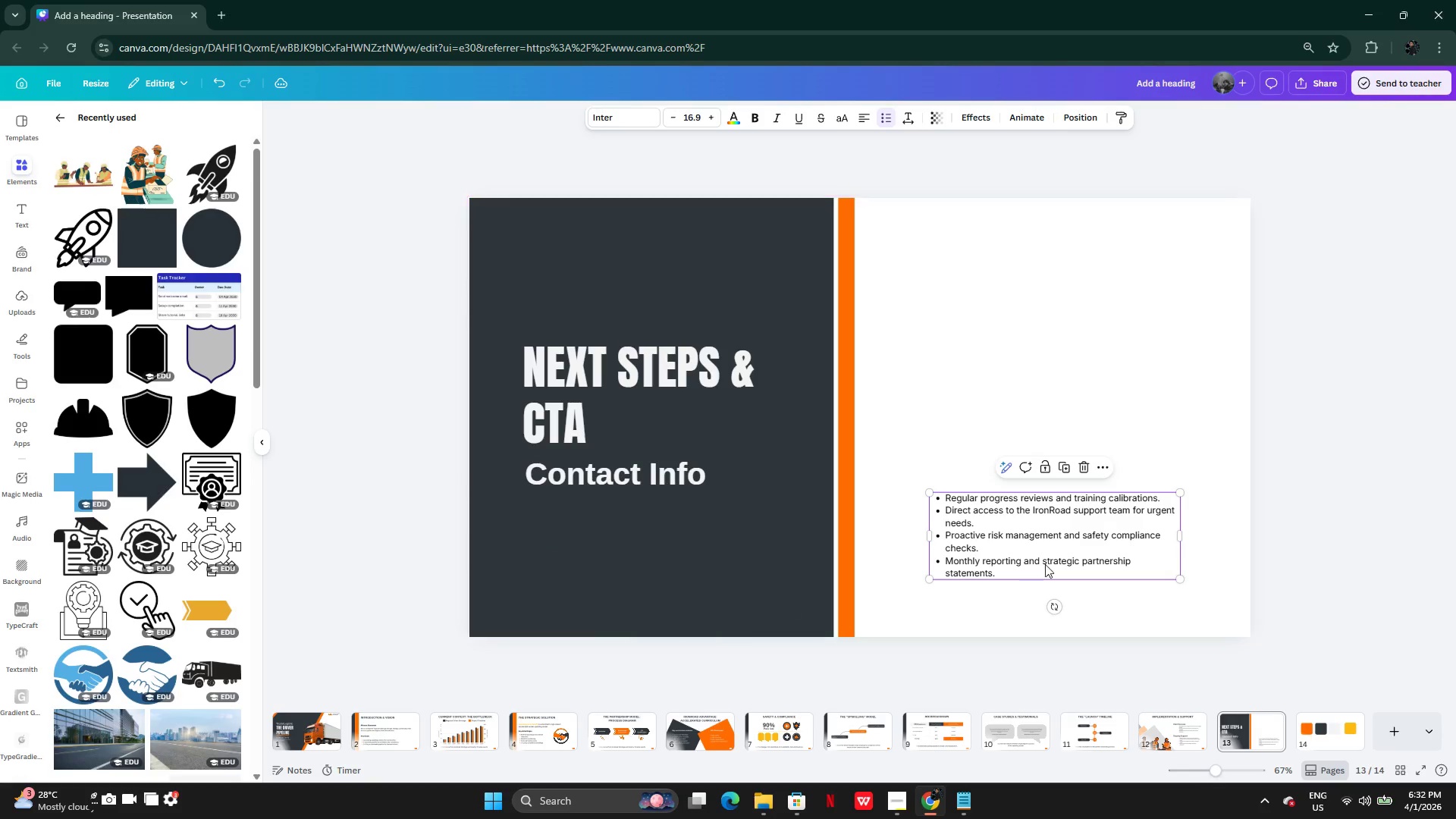 
left_click_drag(start_coordinate=[1053, 551], to_coordinate=[649, 556])
 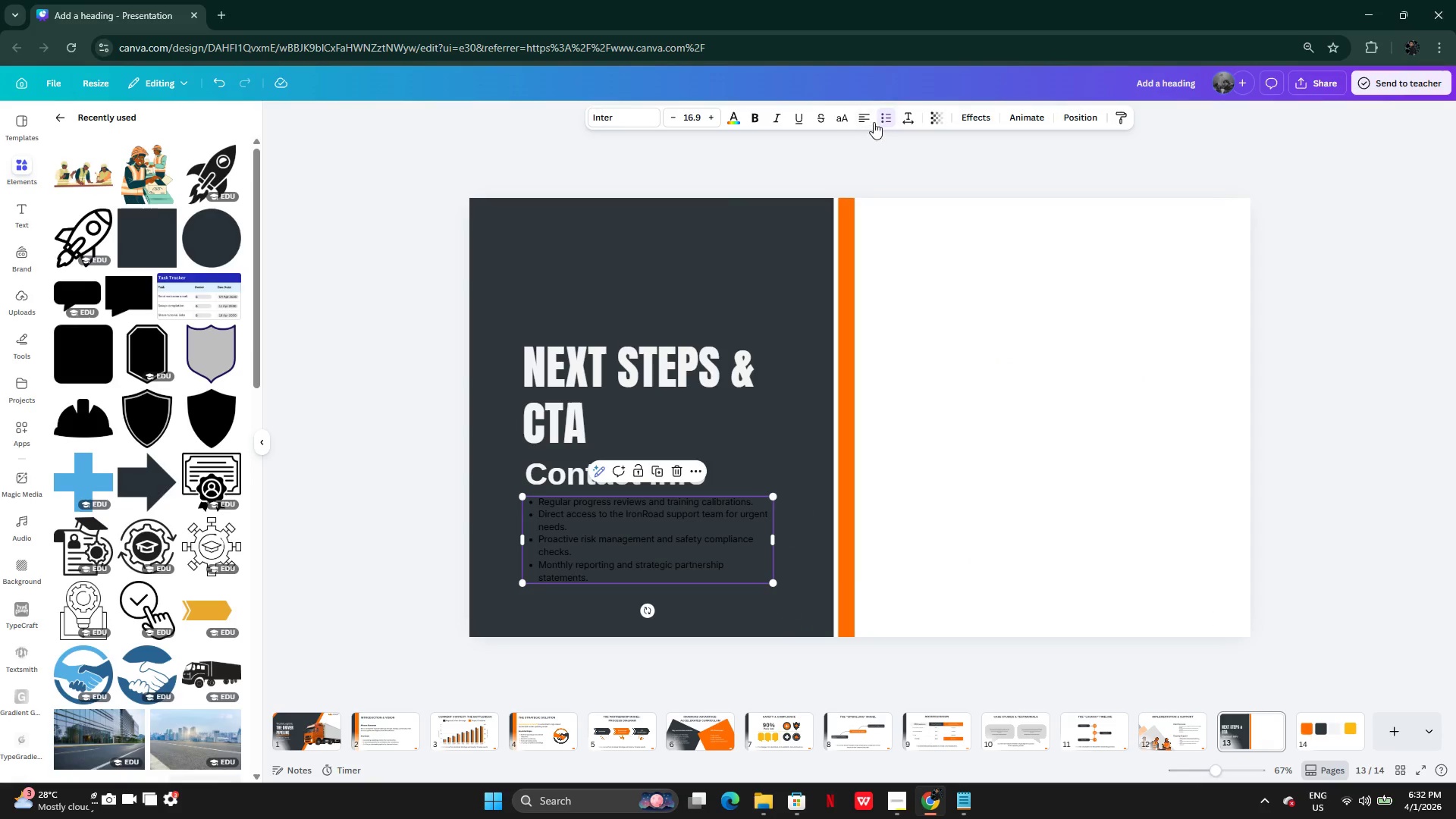 
left_click([880, 117])
 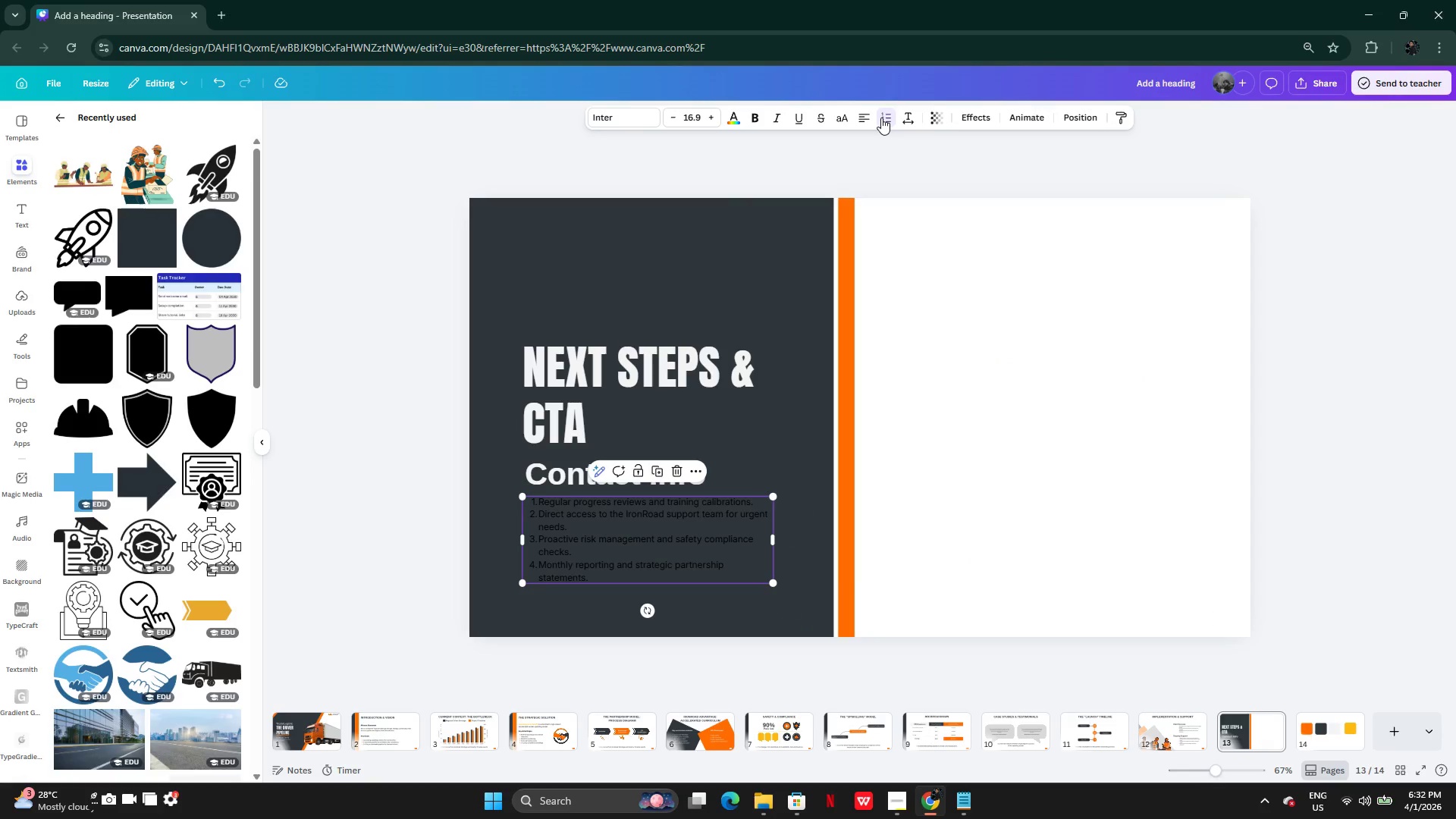 
left_click([878, 115])
 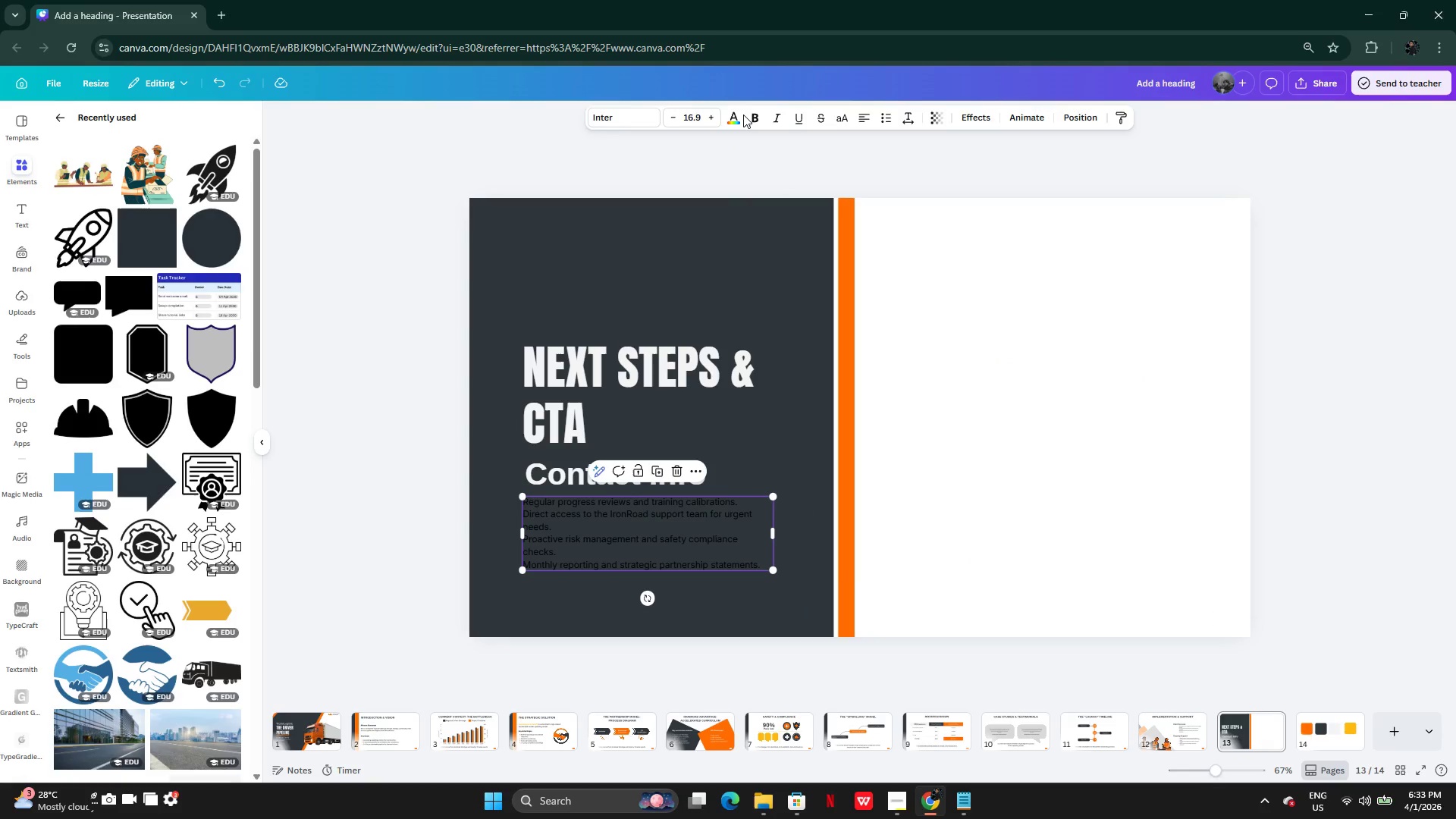 
double_click([740, 120])
 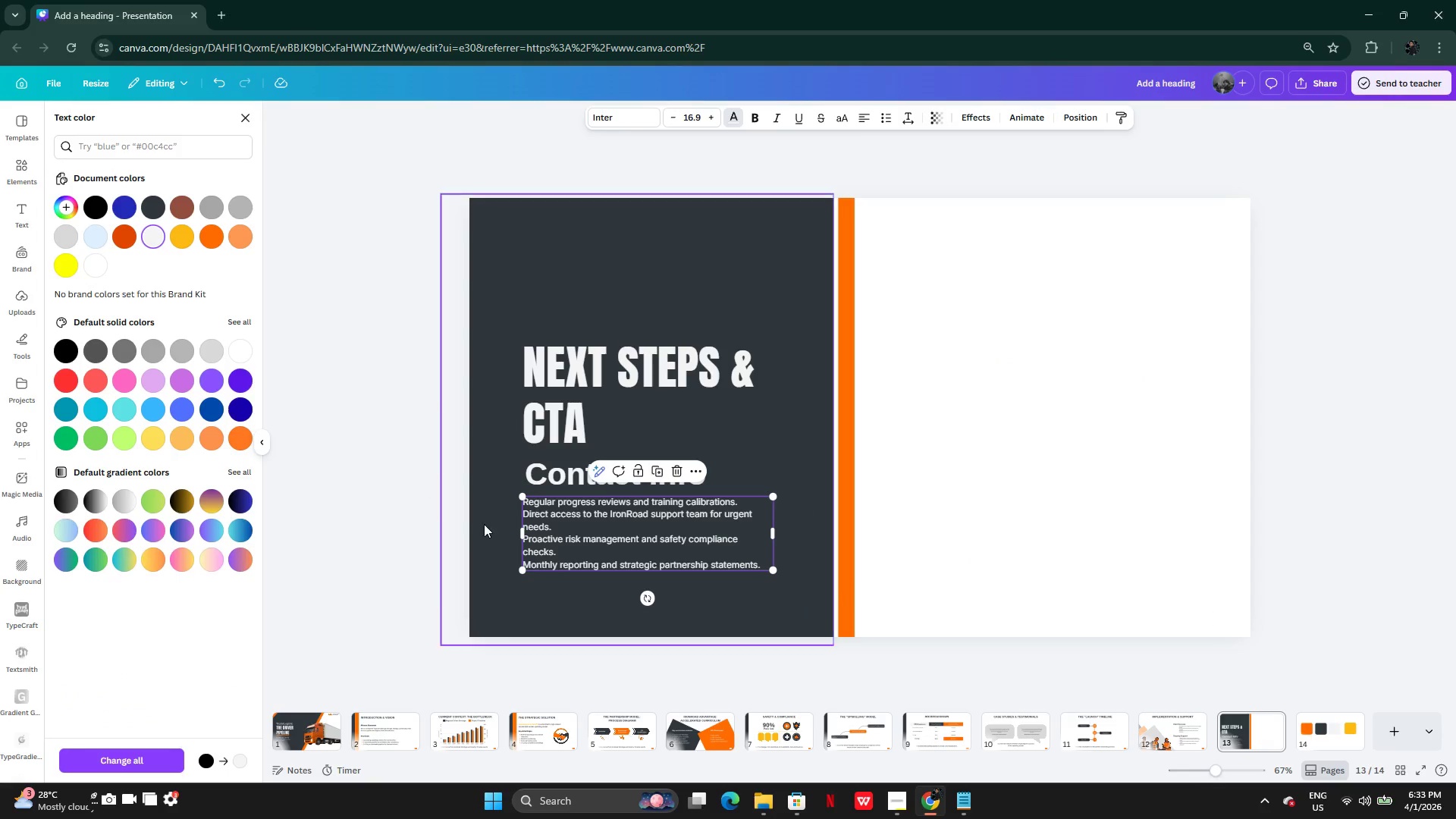 
double_click([601, 539])
 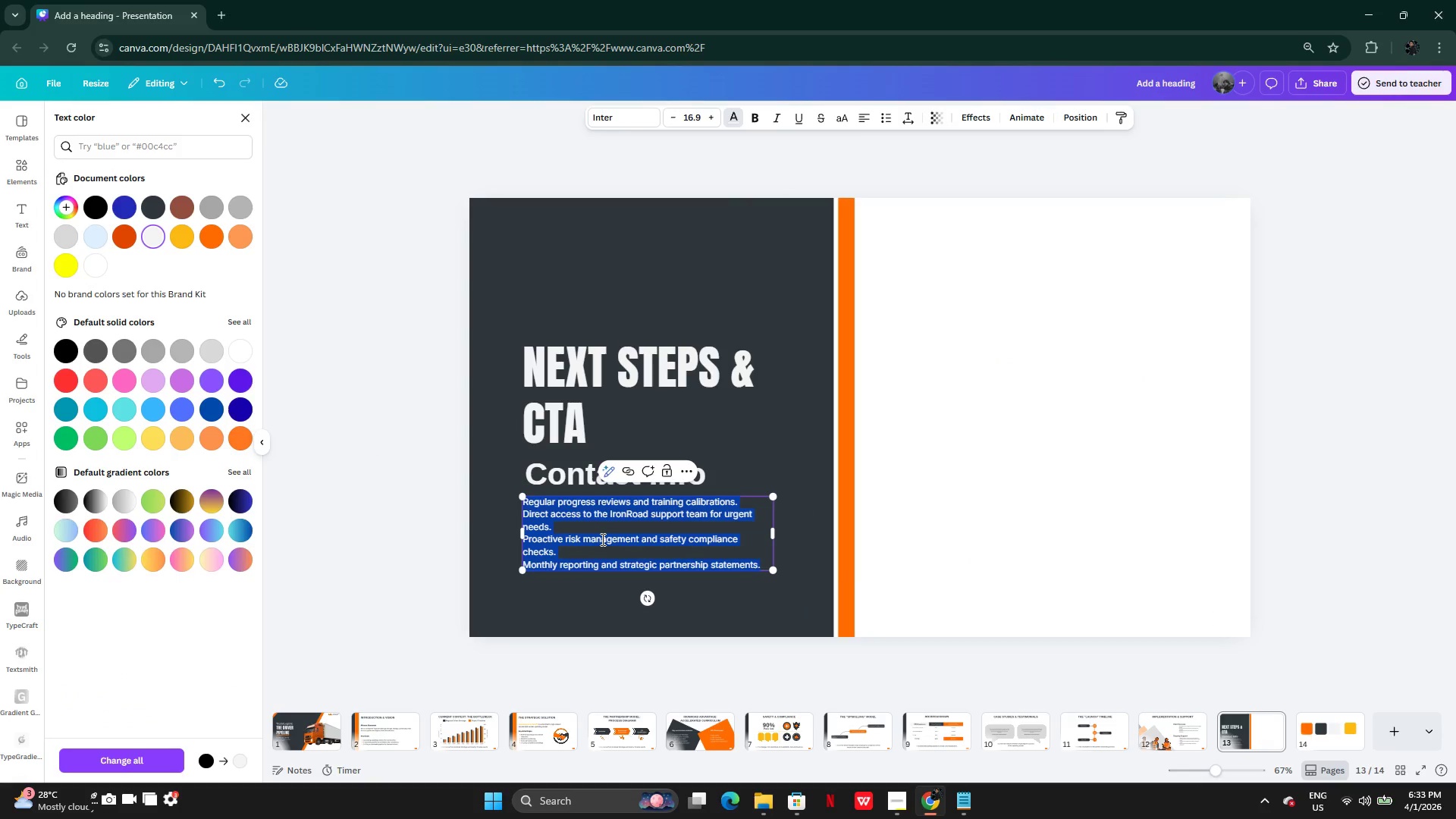 
key(Control+V)
 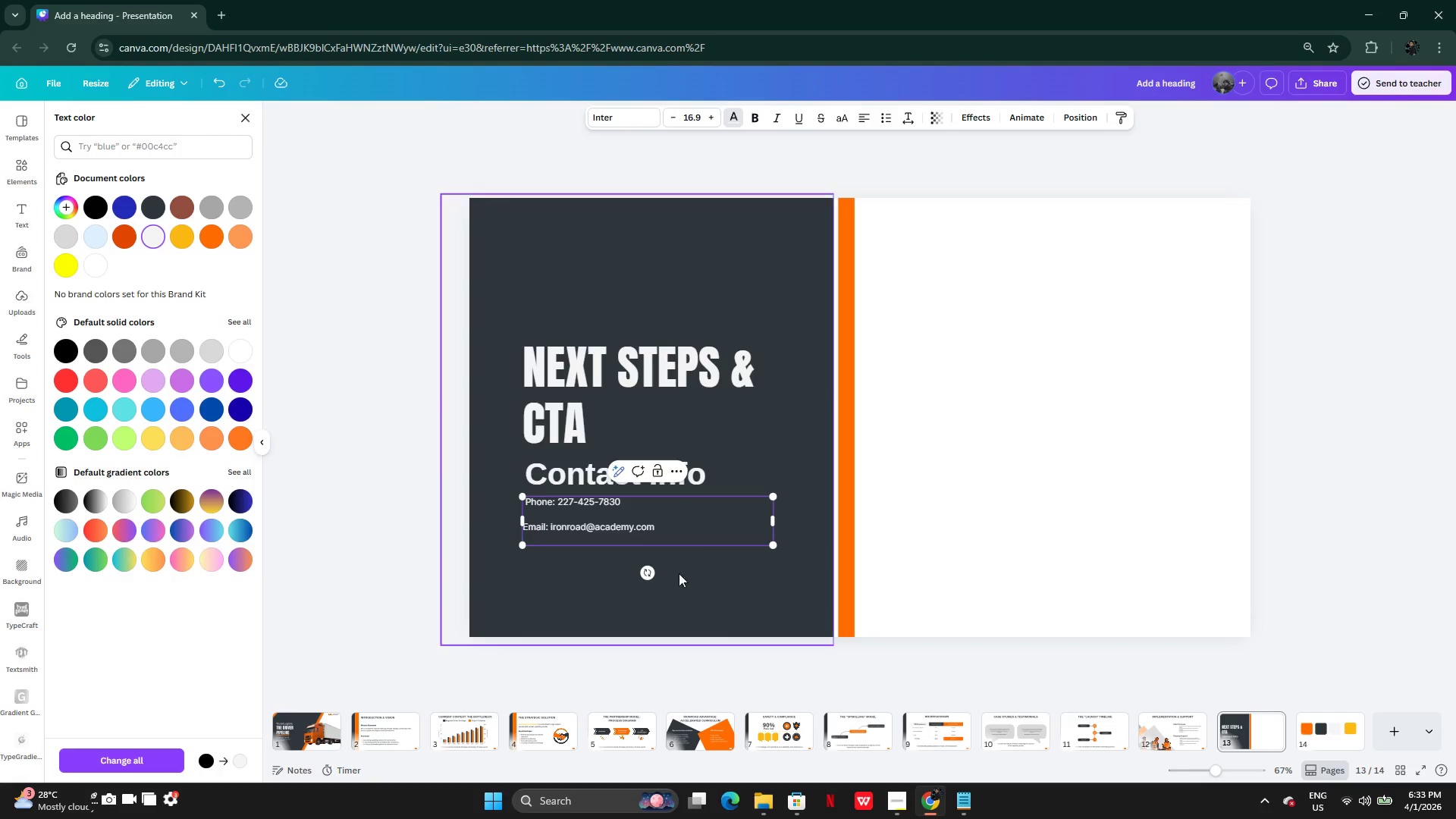 
left_click([565, 511])
 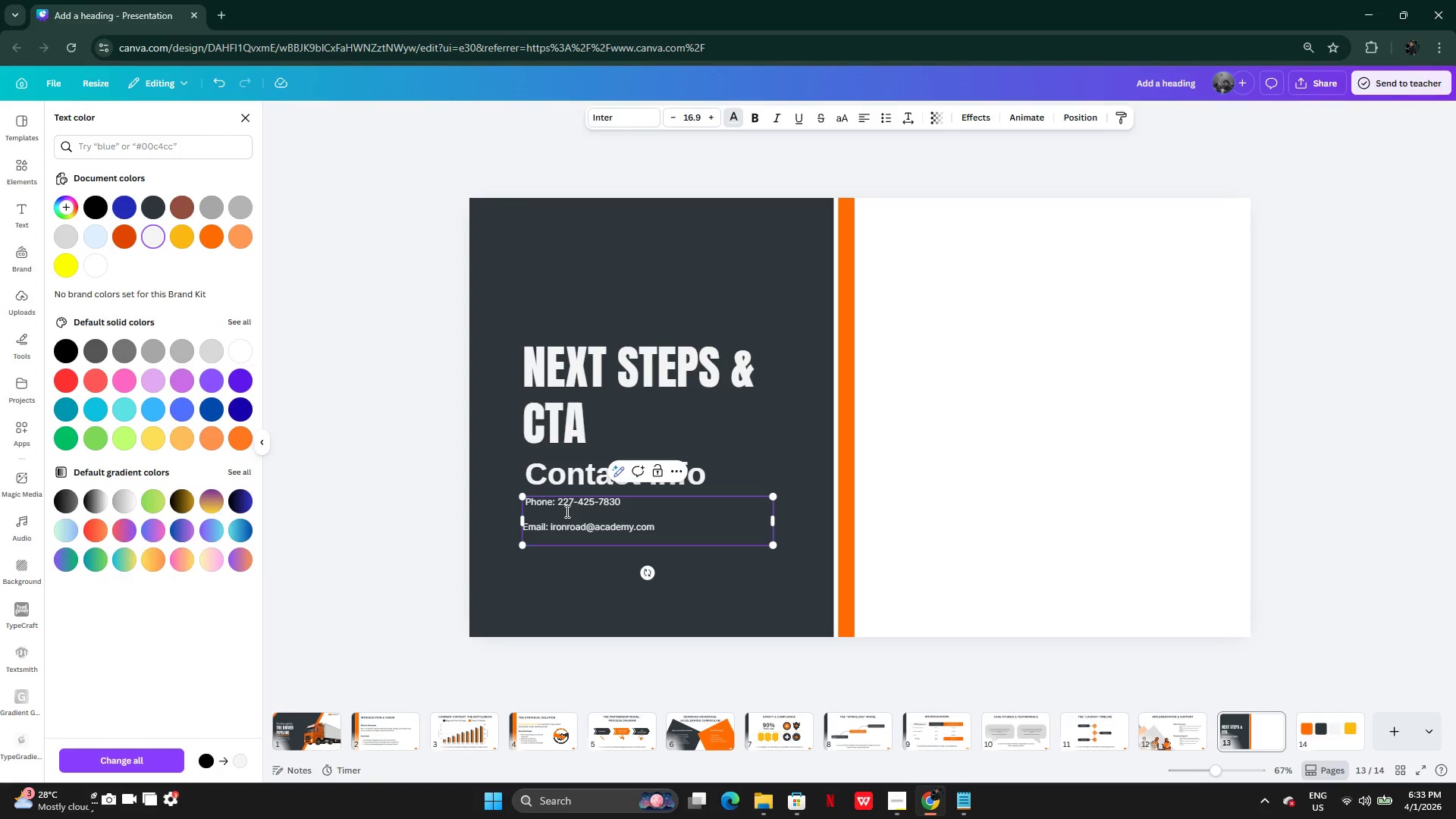 
key(Backspace)
 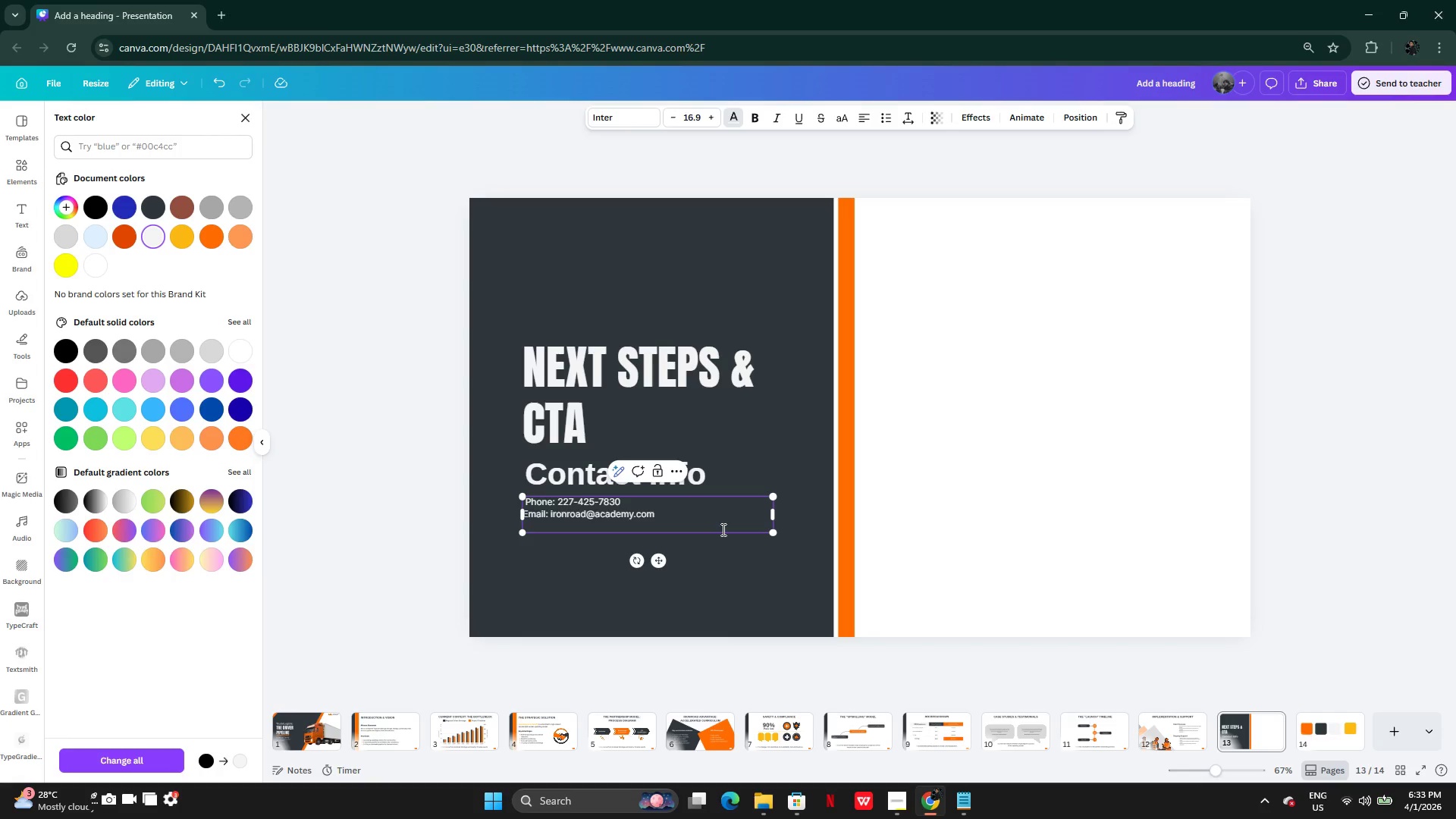 
left_click([674, 574])
 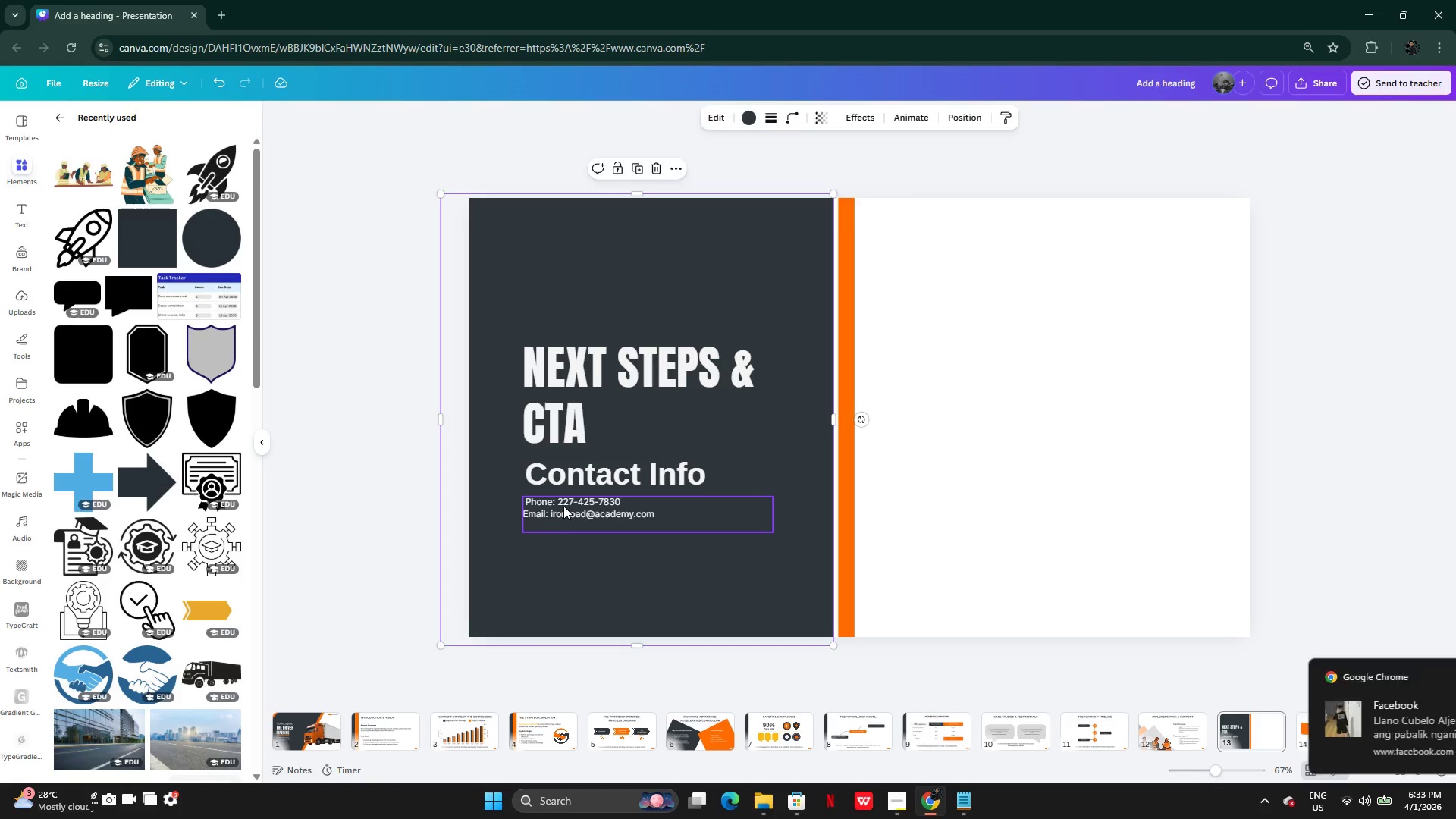 
double_click([563, 506])
 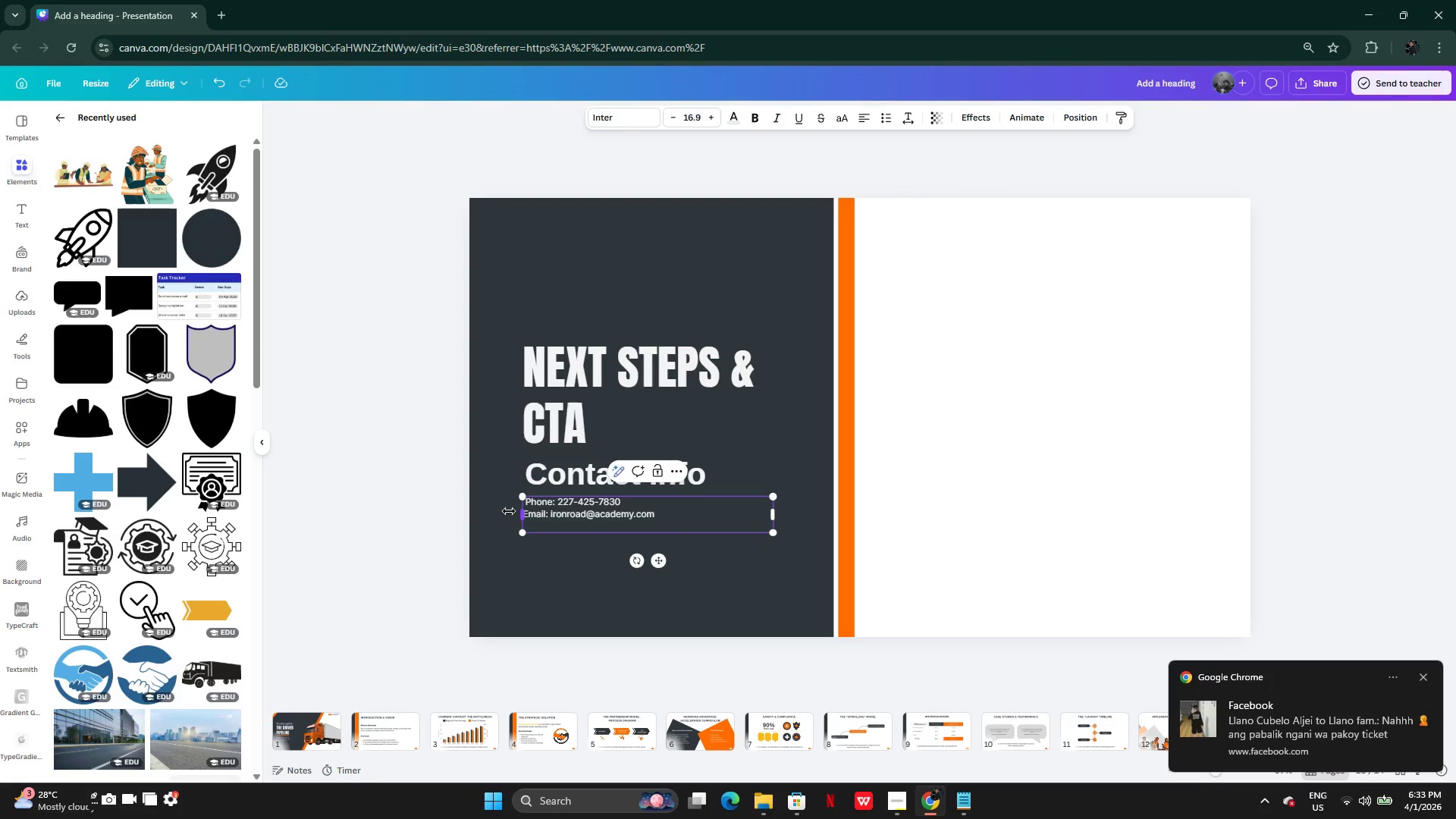 
left_click([526, 502])
 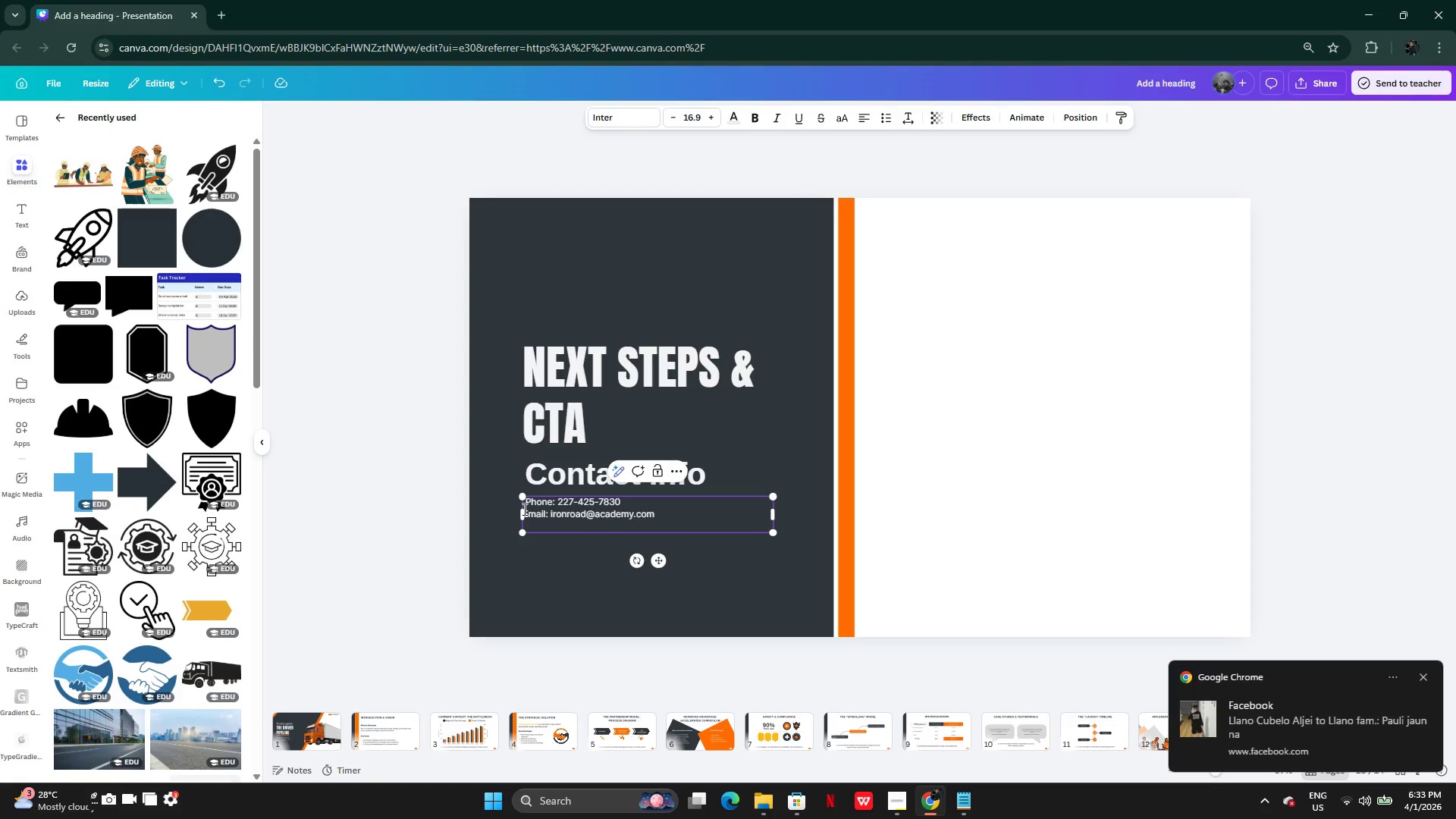 
key(Backspace)
 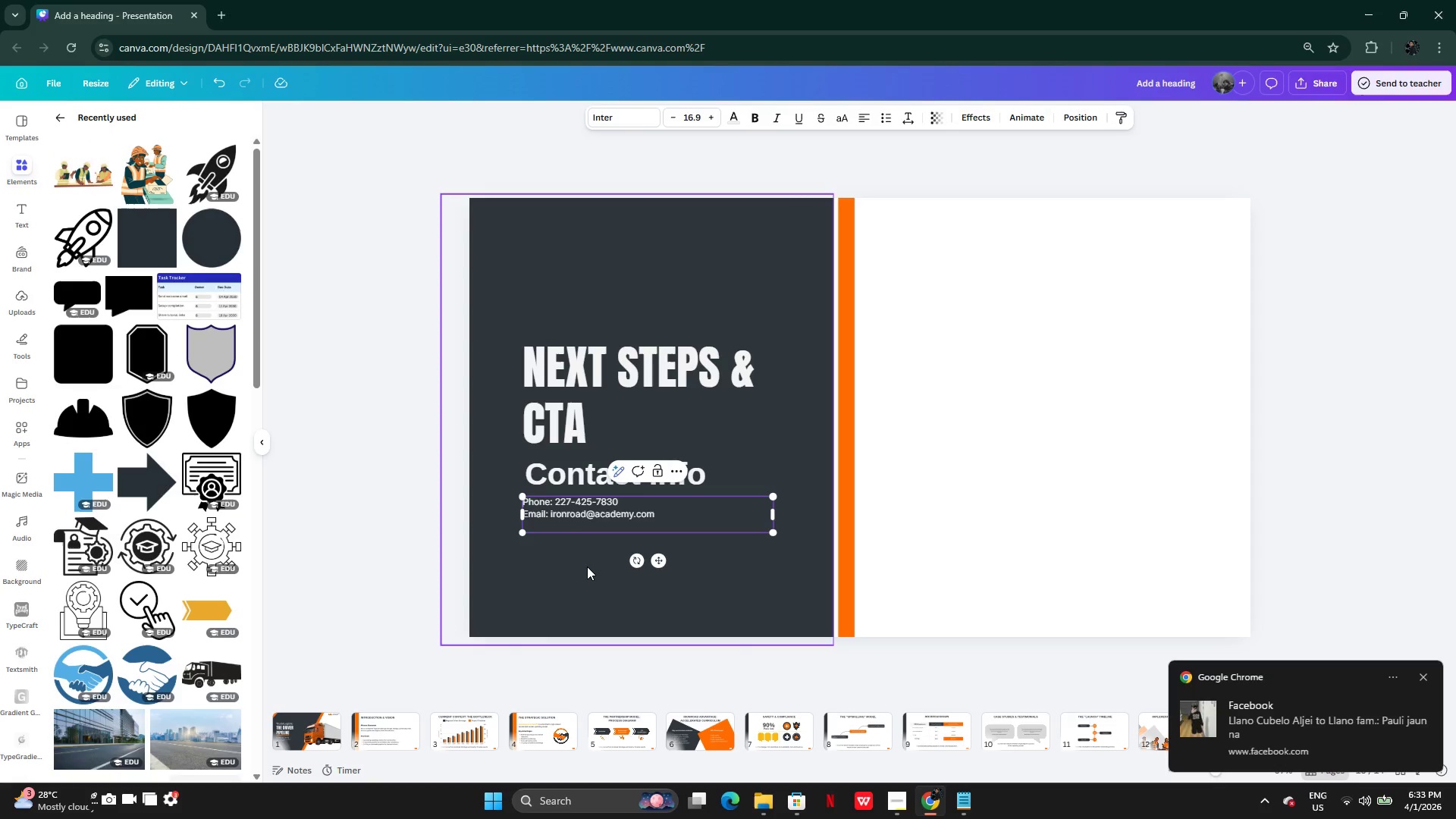 
left_click([587, 563])
 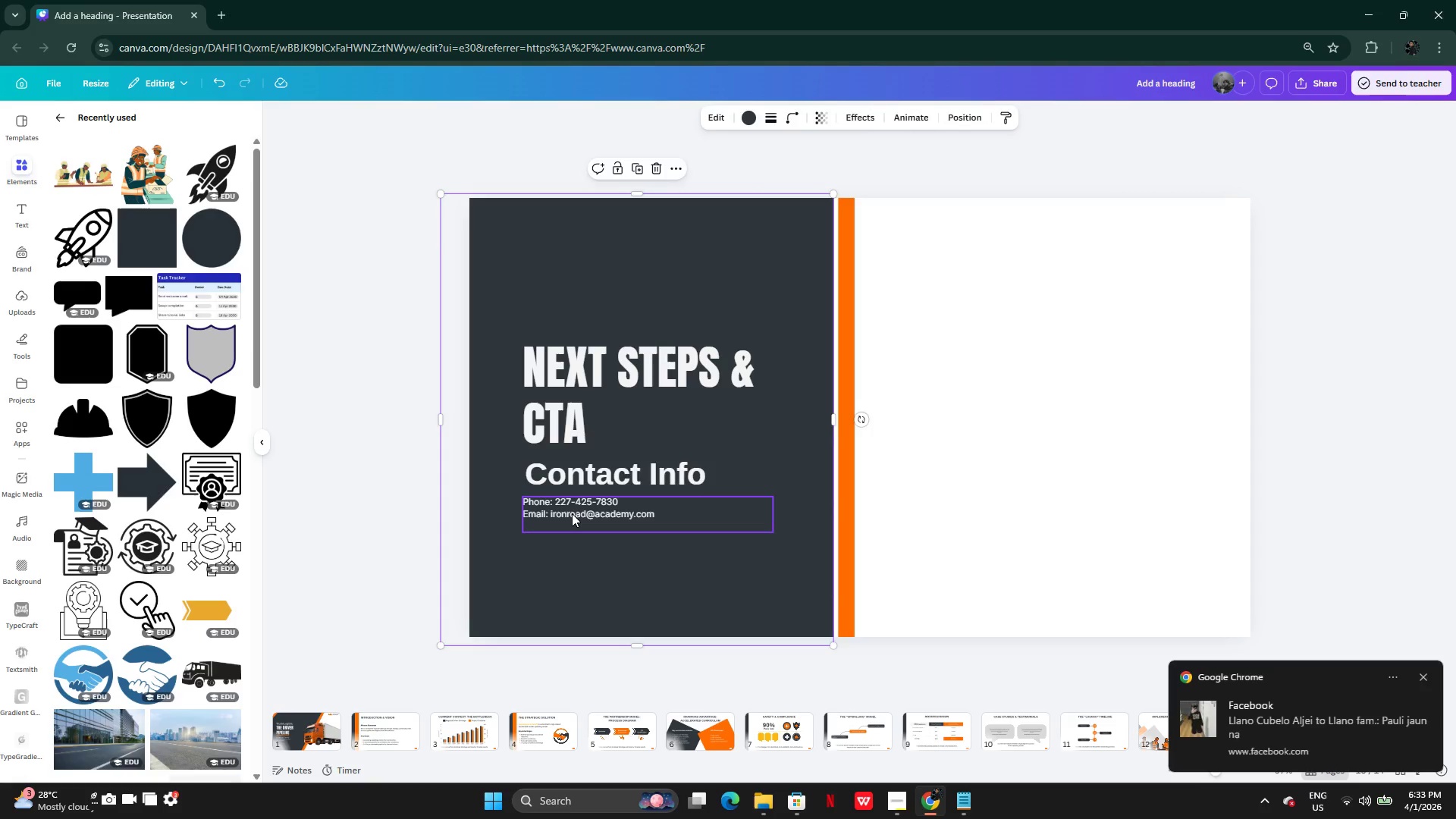 
left_click_drag(start_coordinate=[572, 513], to_coordinate=[576, 517])
 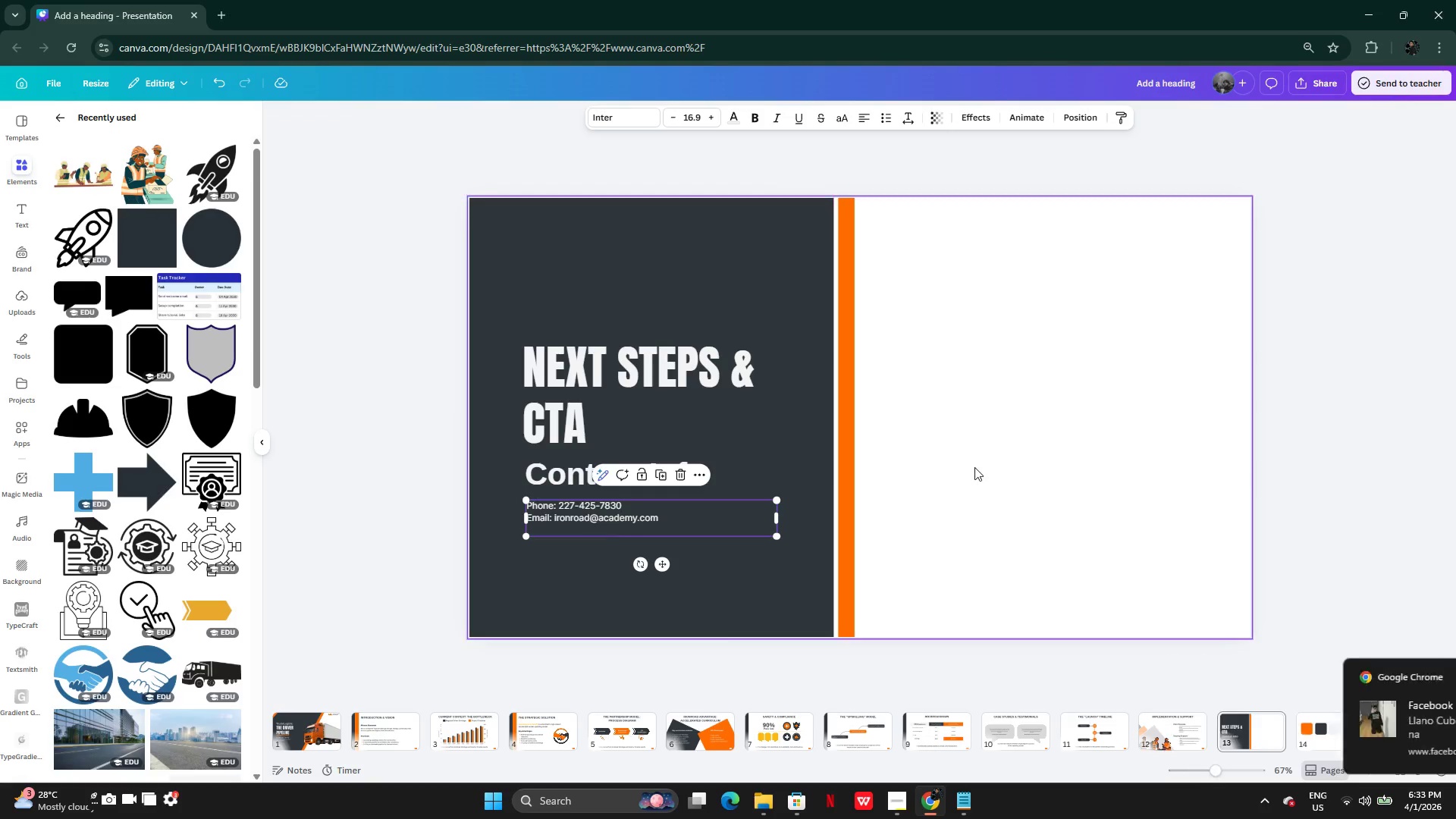 
left_click([974, 467])
 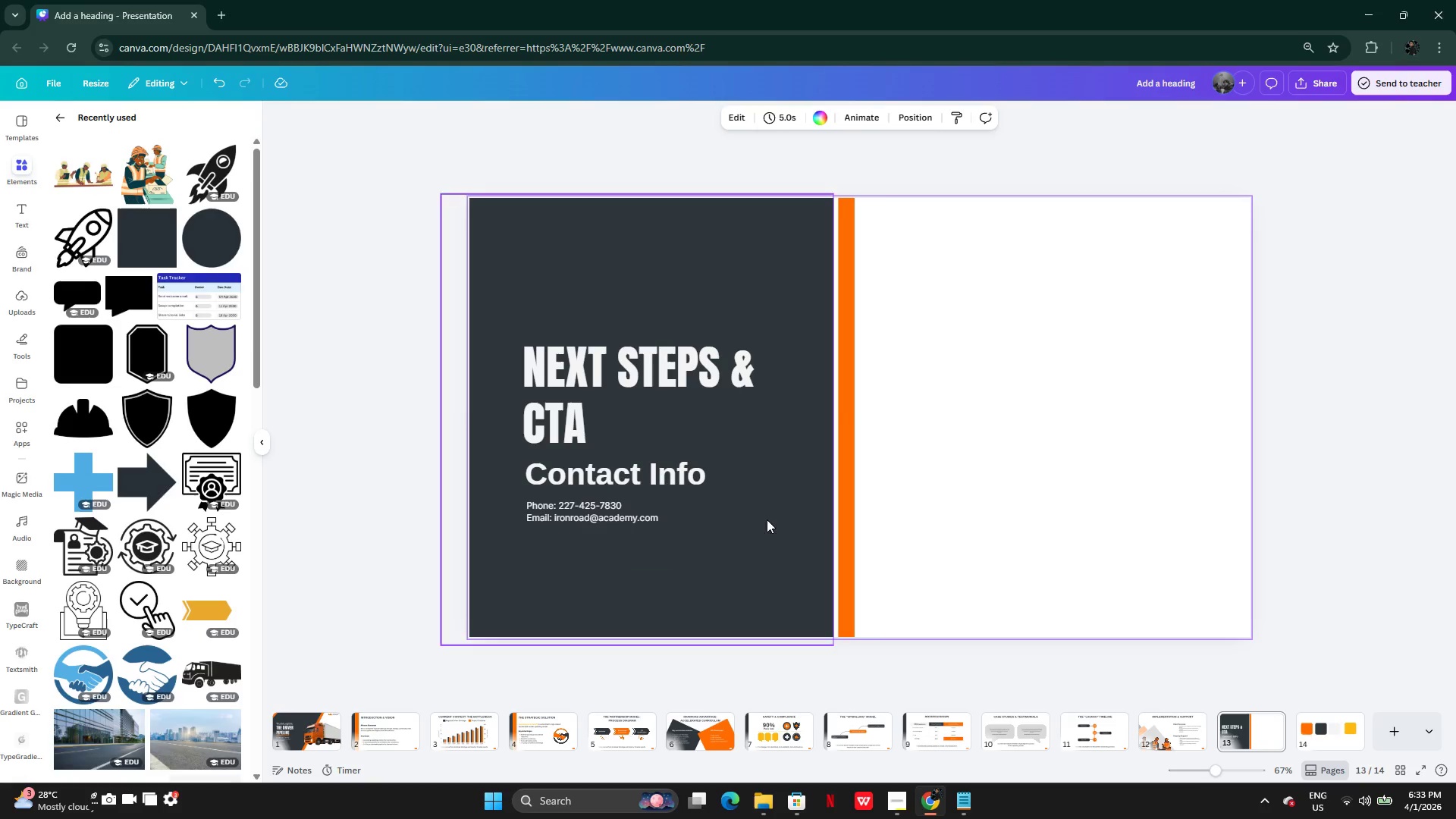 
left_click([649, 477])
 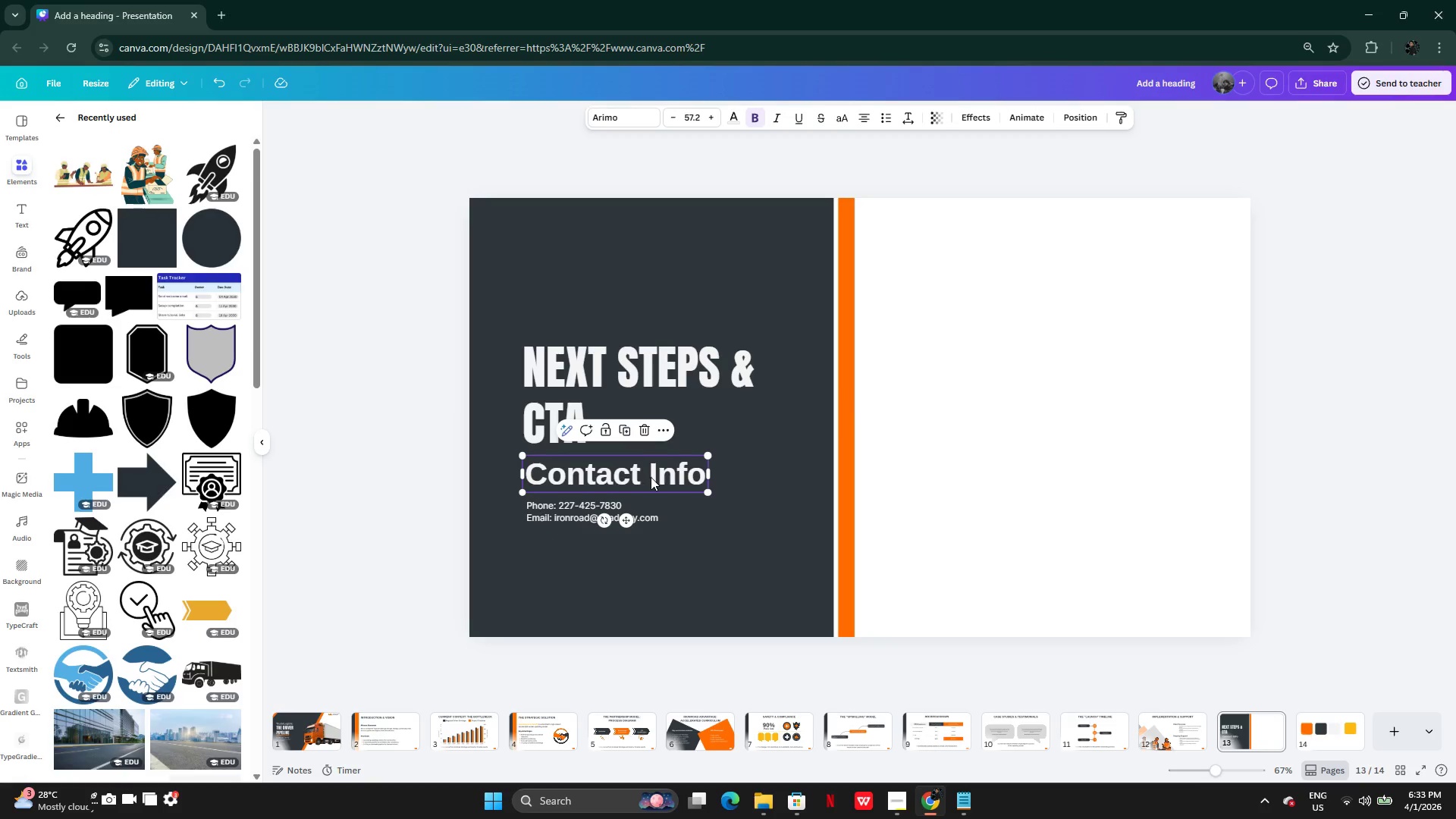 
left_click_drag(start_coordinate=[651, 477], to_coordinate=[648, 472])
 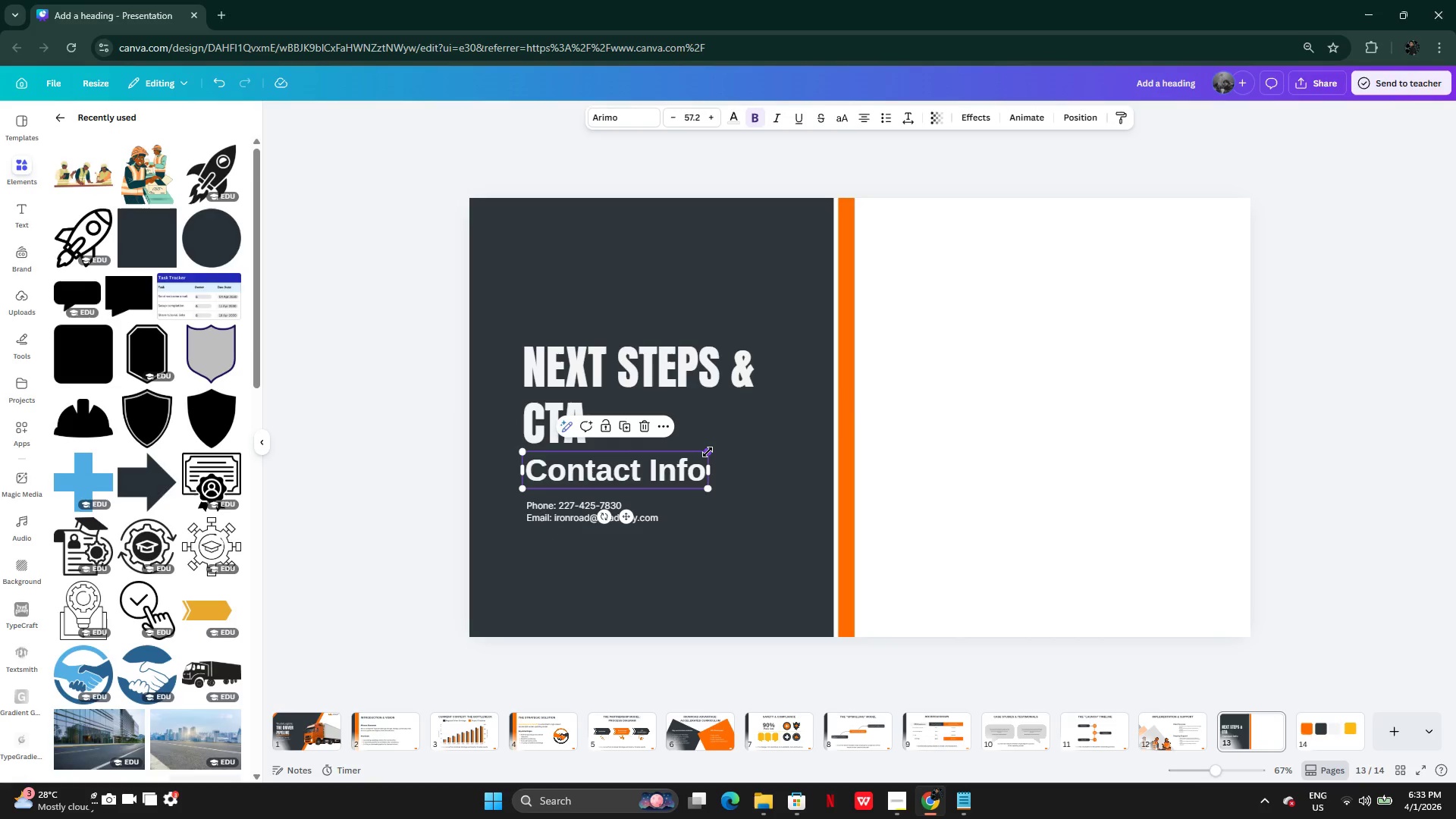 
left_click_drag(start_coordinate=[708, 452], to_coordinate=[673, 462])
 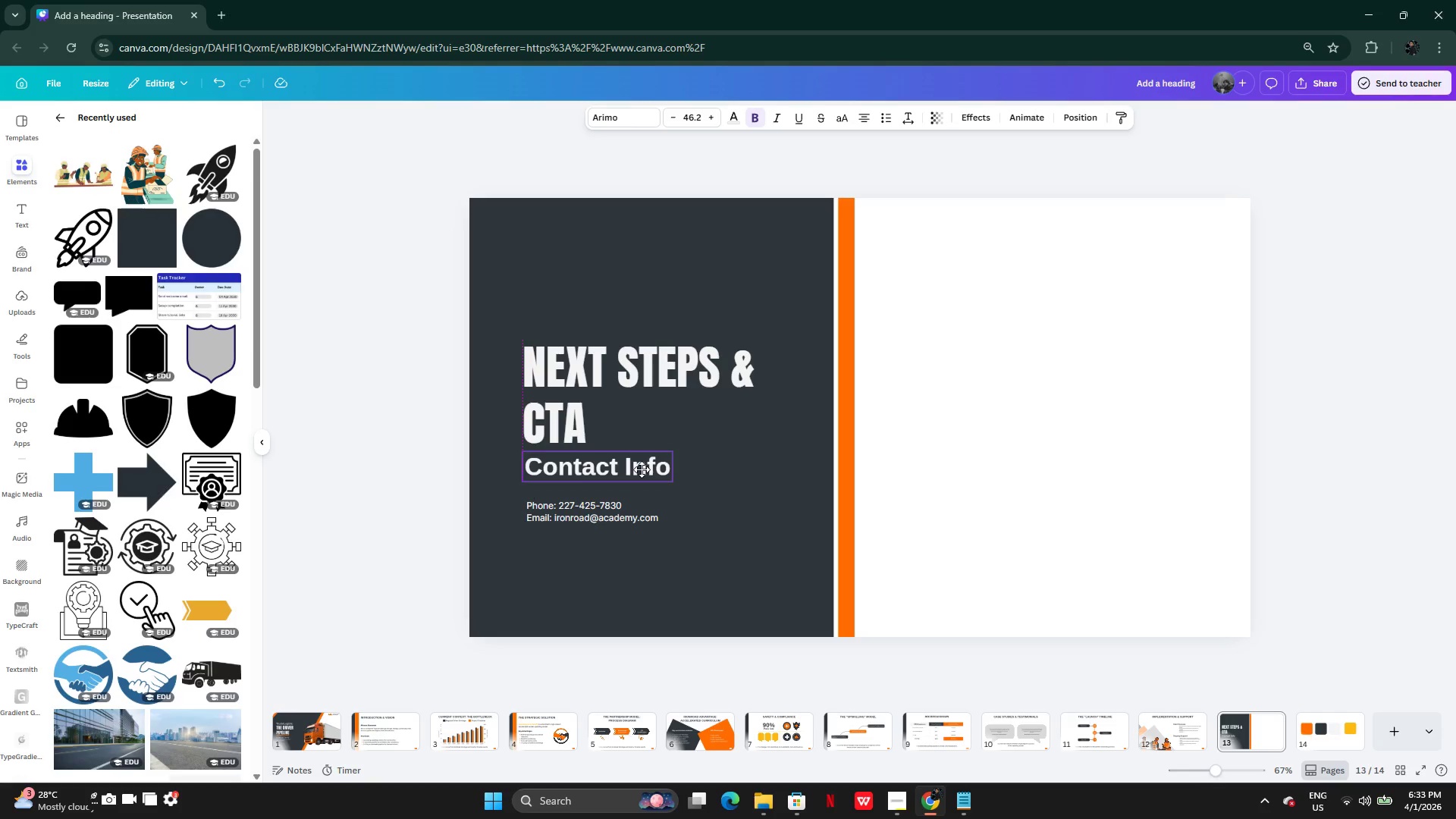 
left_click([618, 524])
 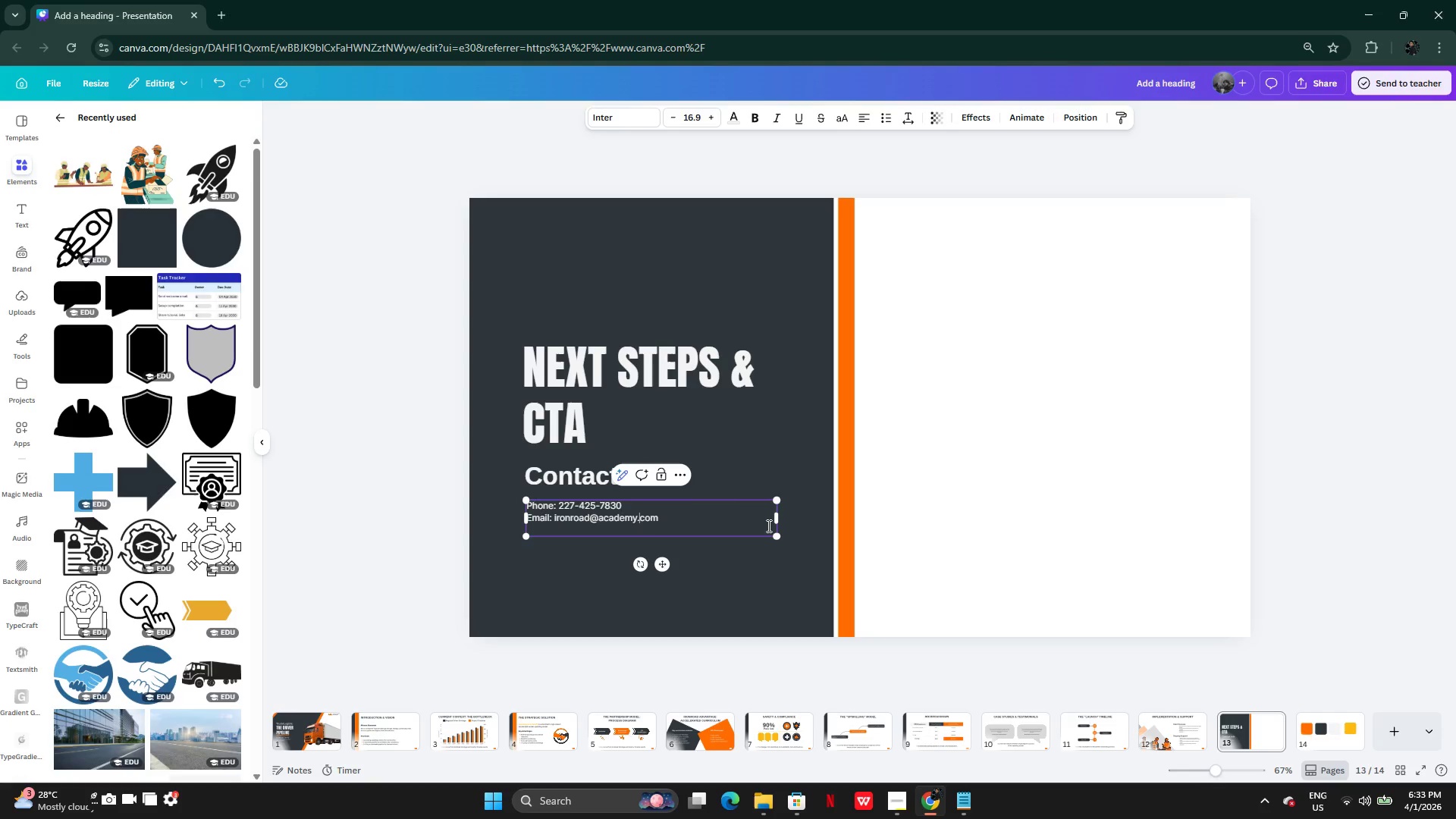 
left_click_drag(start_coordinate=[780, 520], to_coordinate=[670, 507])
 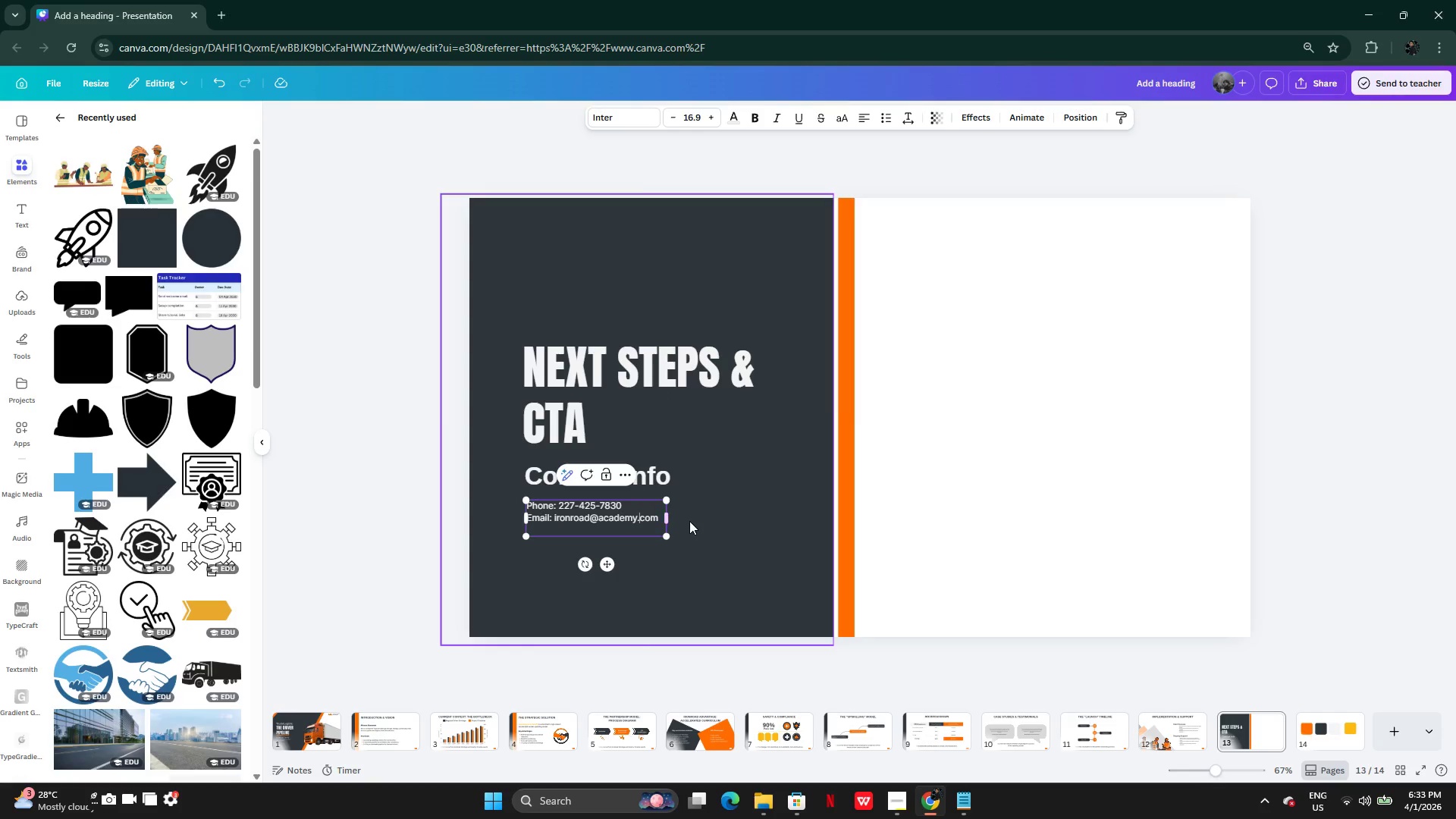 
left_click([689, 521])
 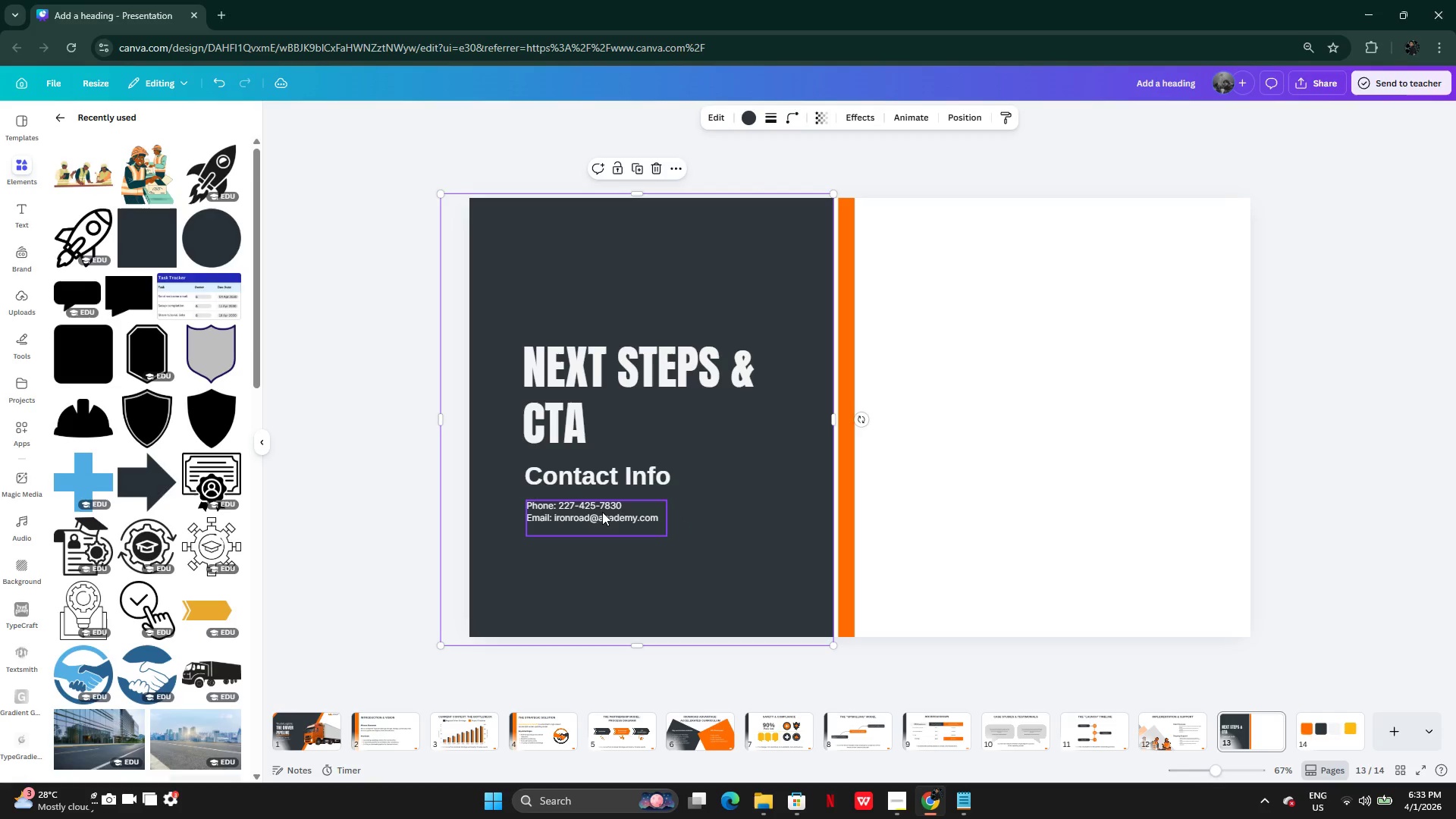 
left_click_drag(start_coordinate=[601, 510], to_coordinate=[601, 505])
 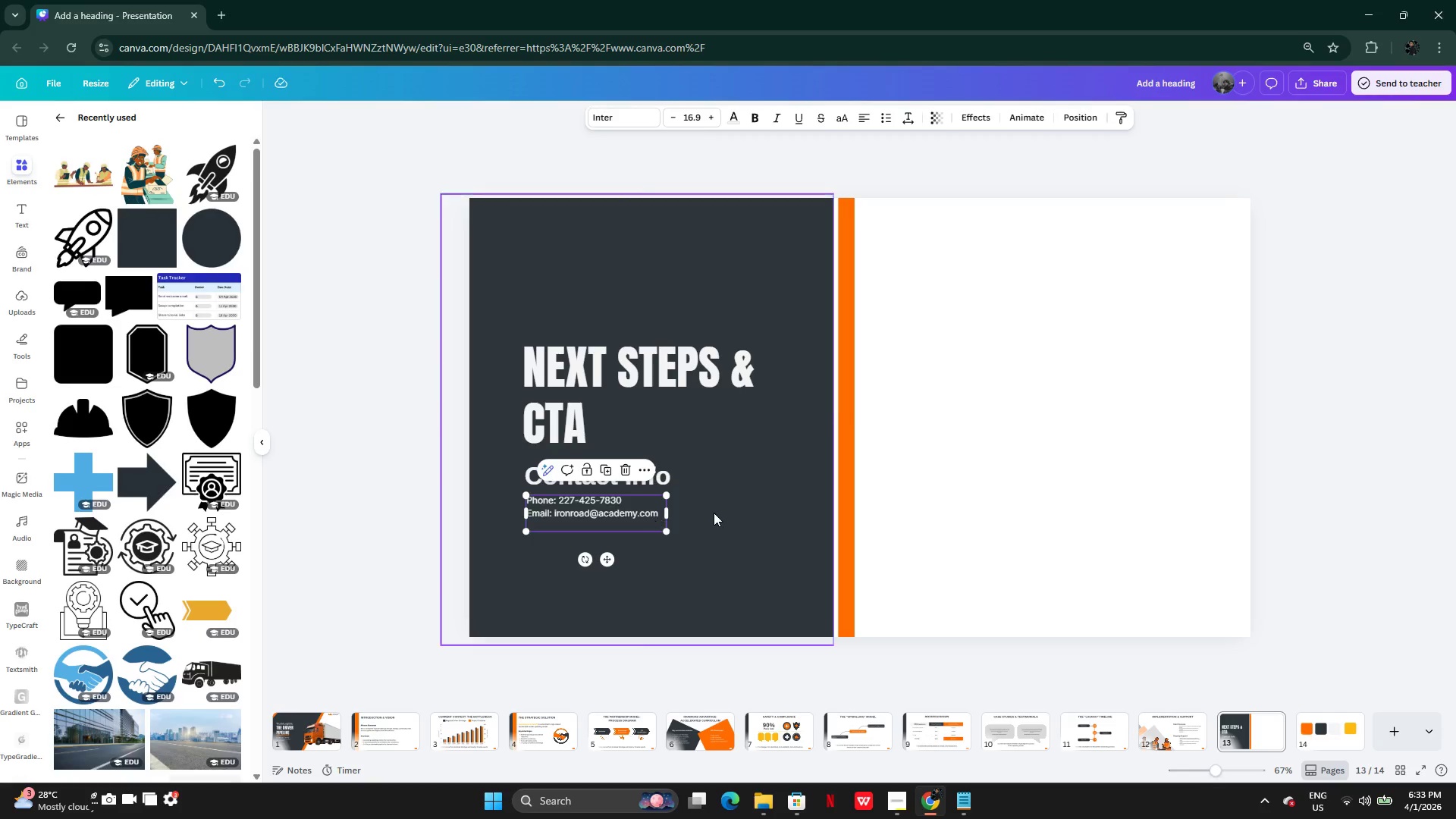 
left_click([714, 513])
 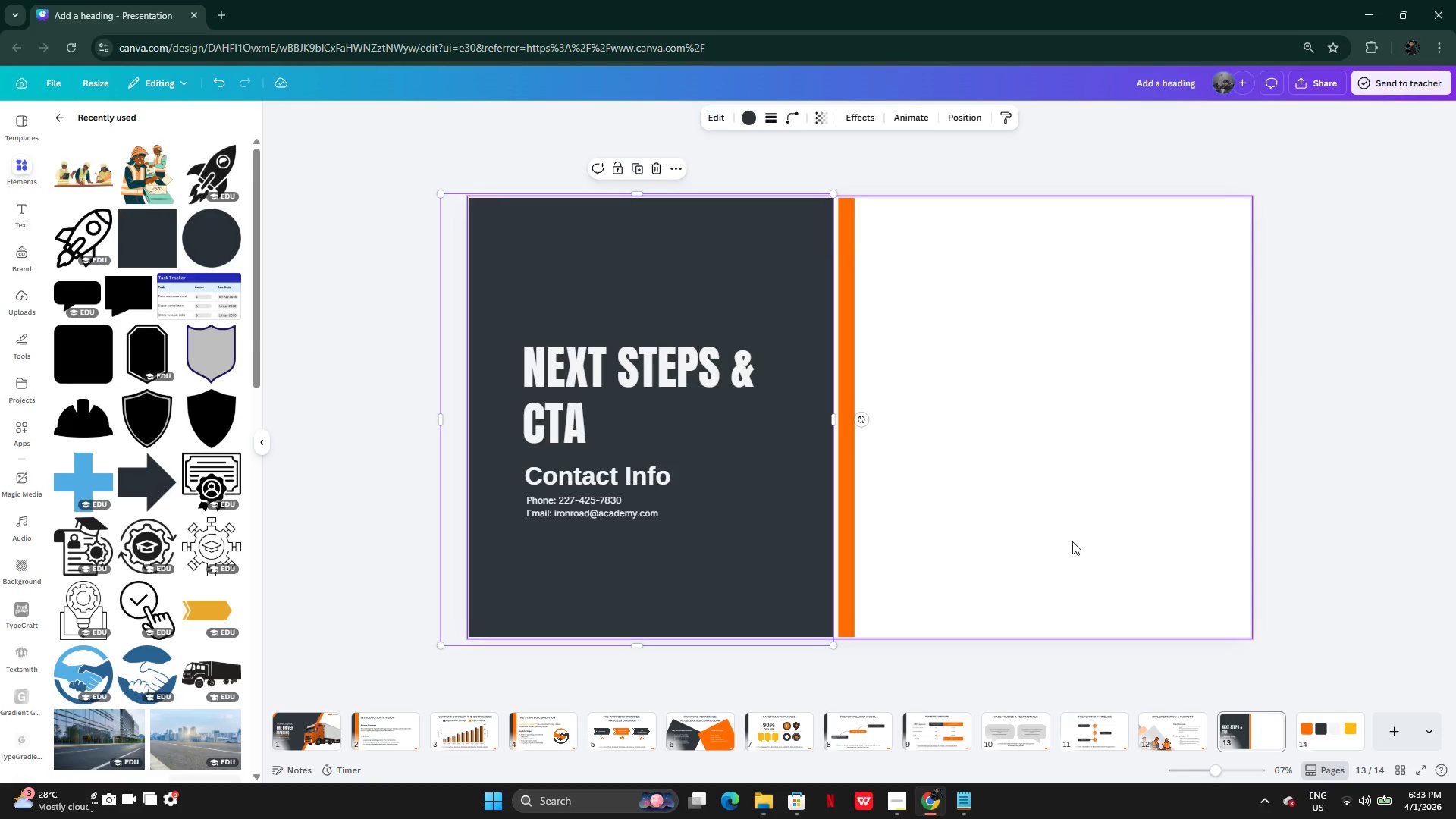 
left_click([601, 362])
 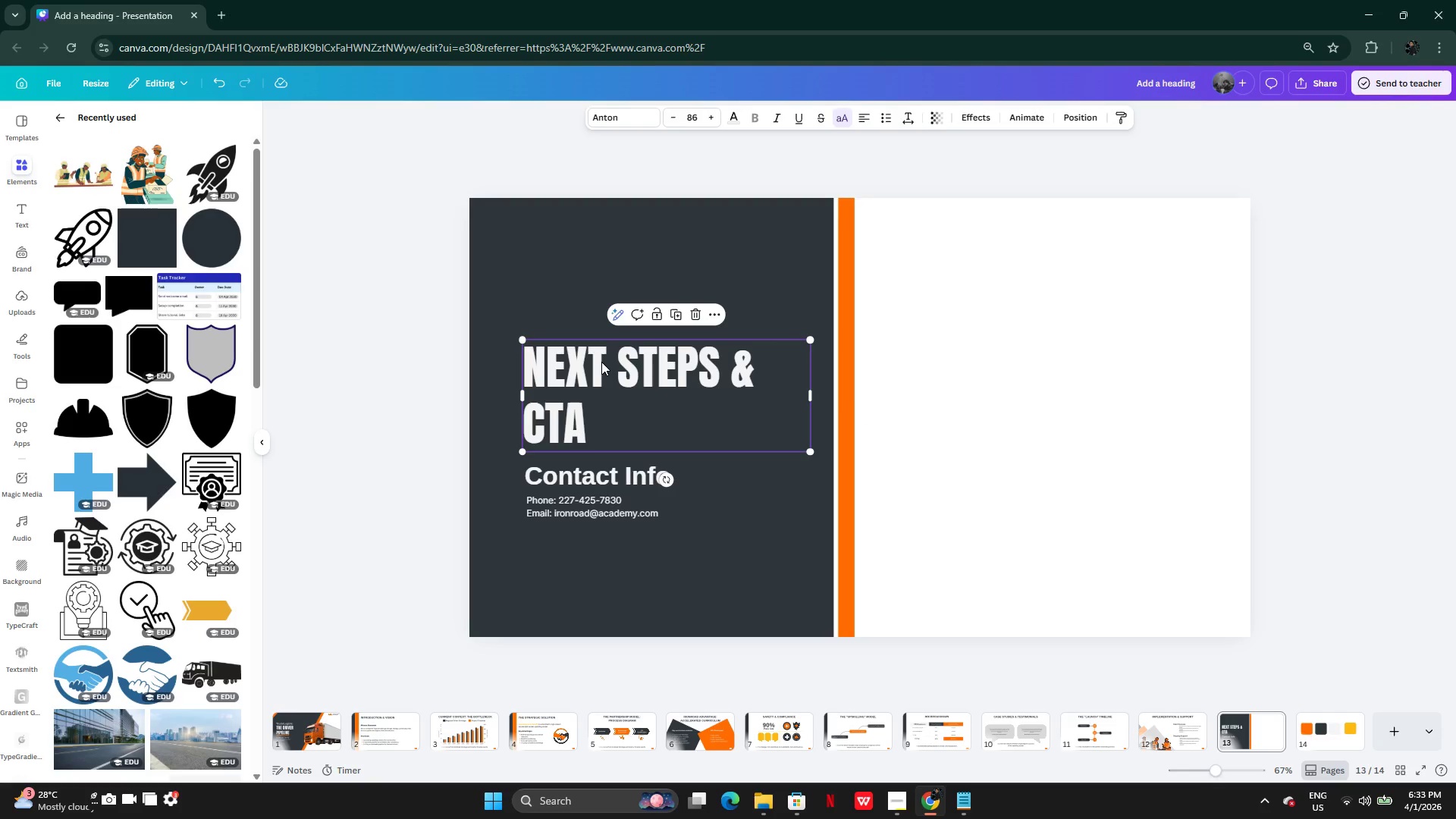 
hold_key(key=AltLeft, duration=0.36)
left_click_drag(start_coordinate=[592, 363], to_coordinate=[650, 364])
 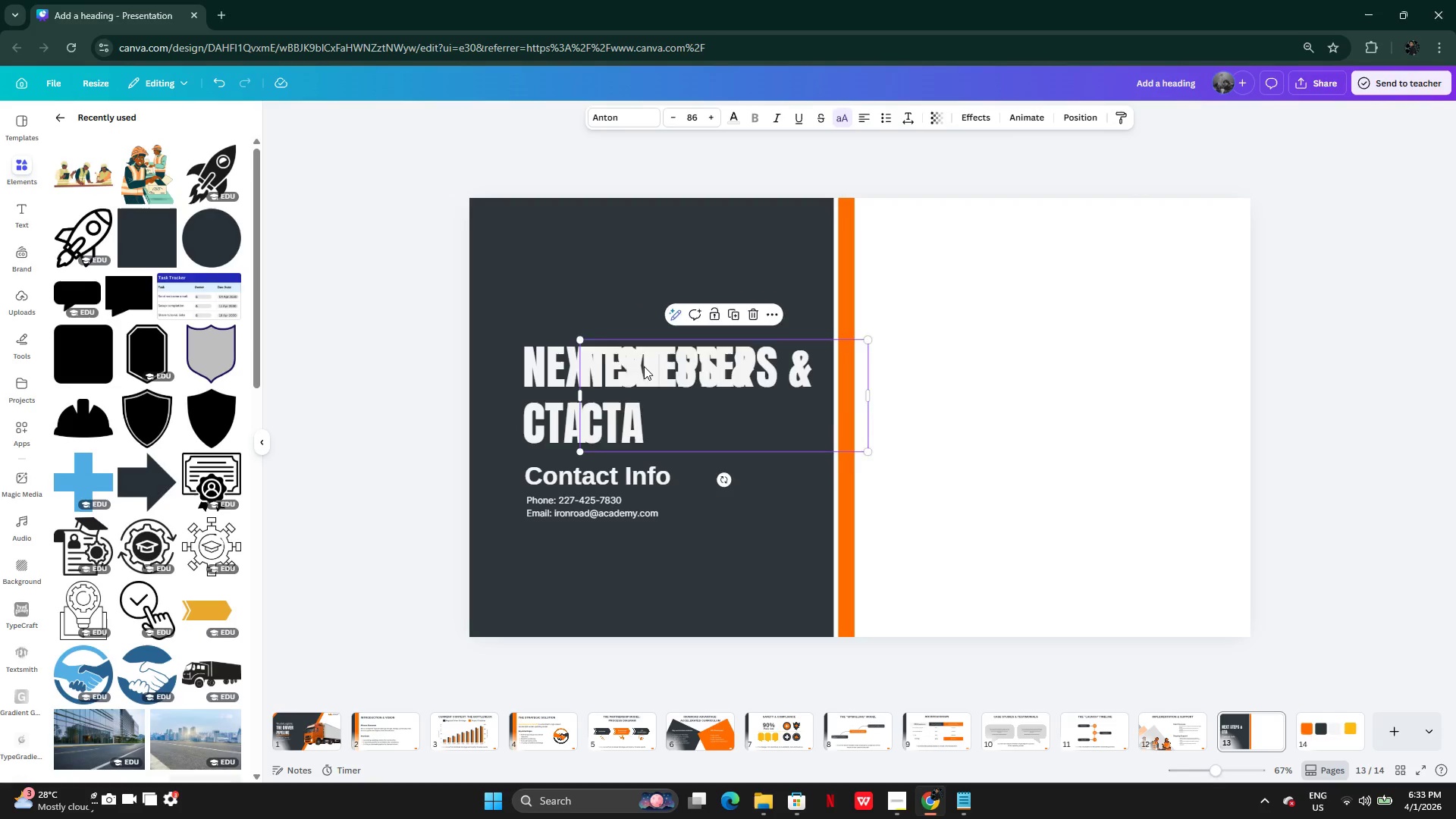 
left_click_drag(start_coordinate=[643, 366], to_coordinate=[963, 379])
 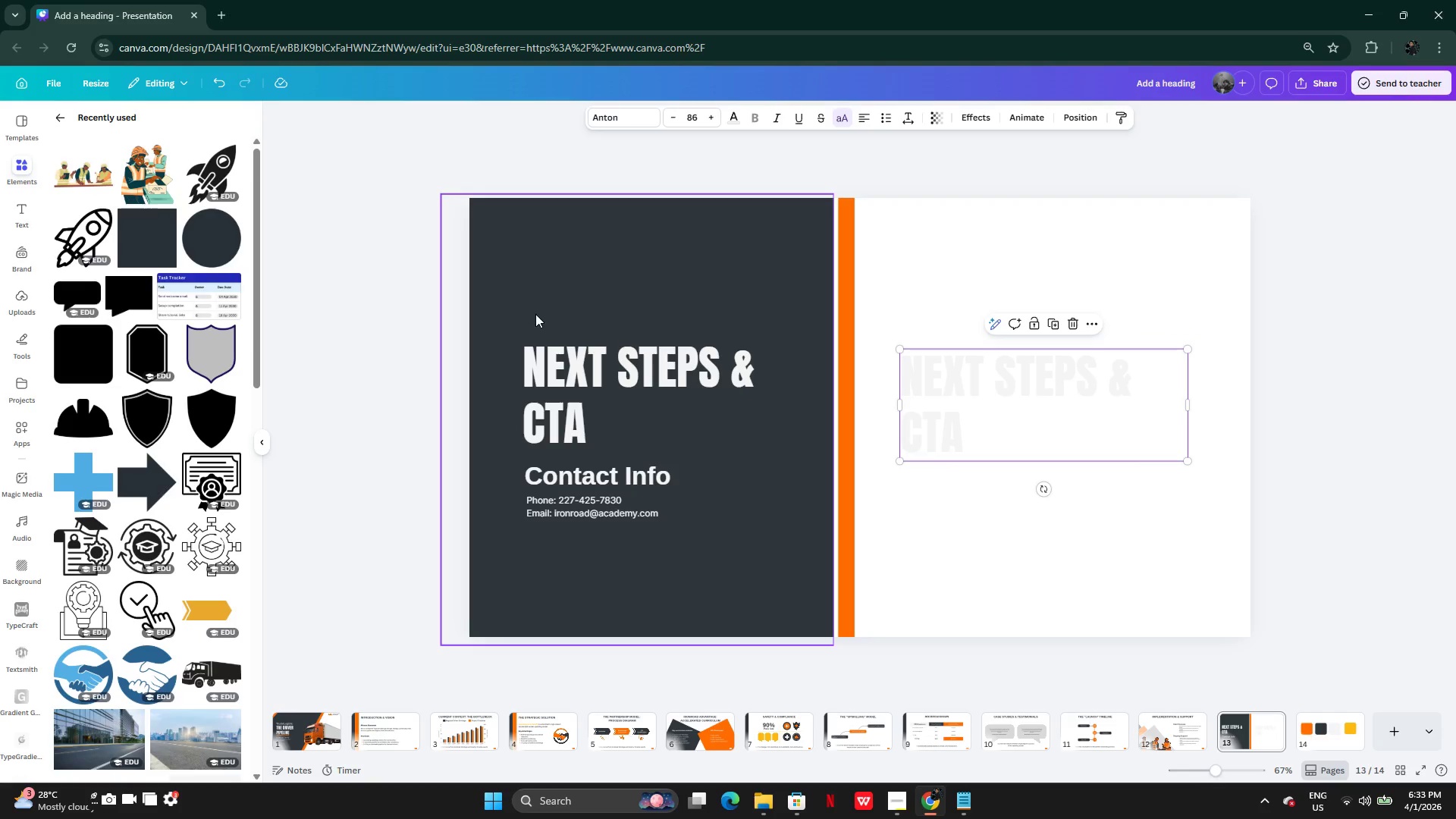 
left_click([532, 314])
 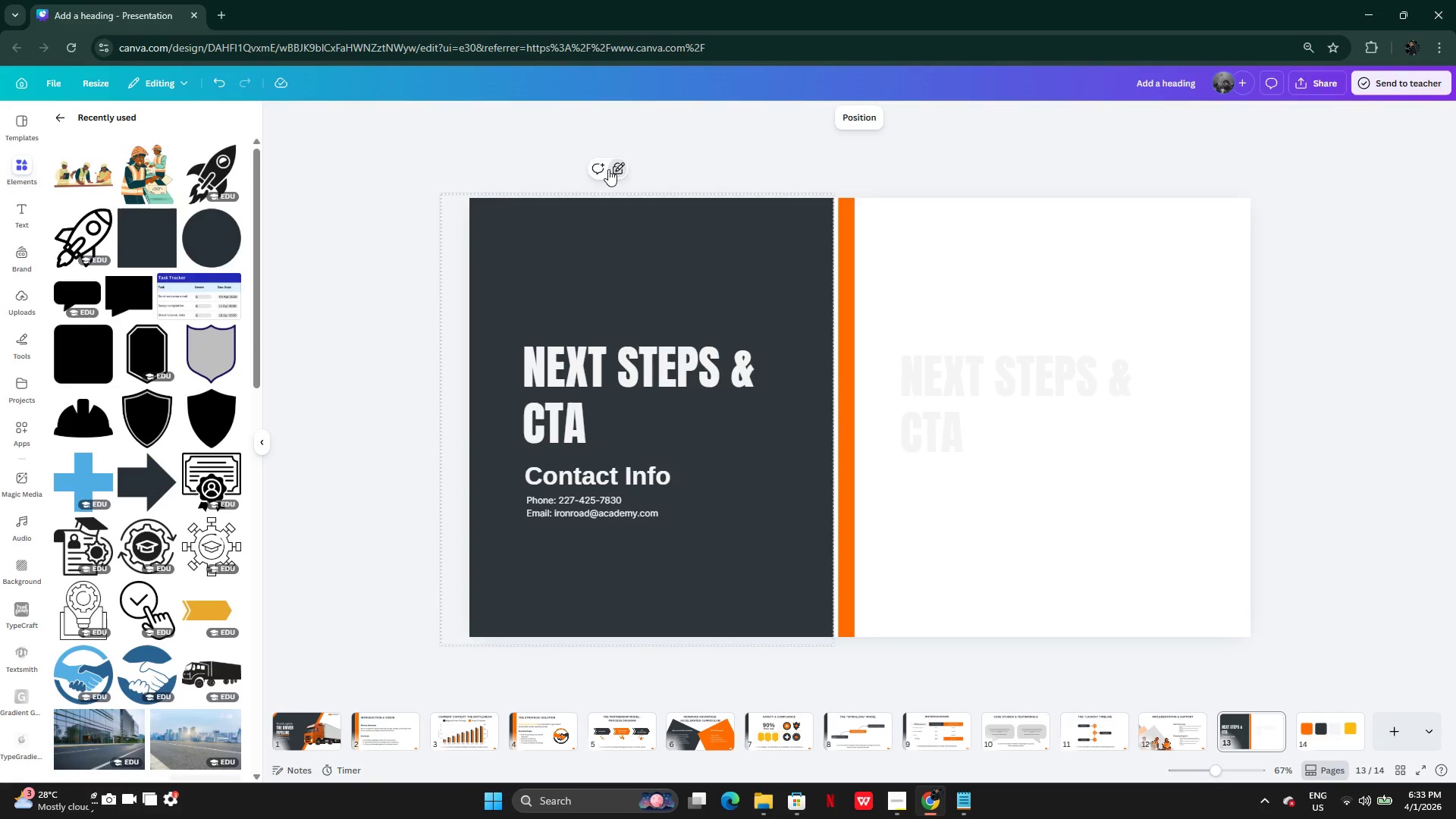 
double_click([450, 265])
 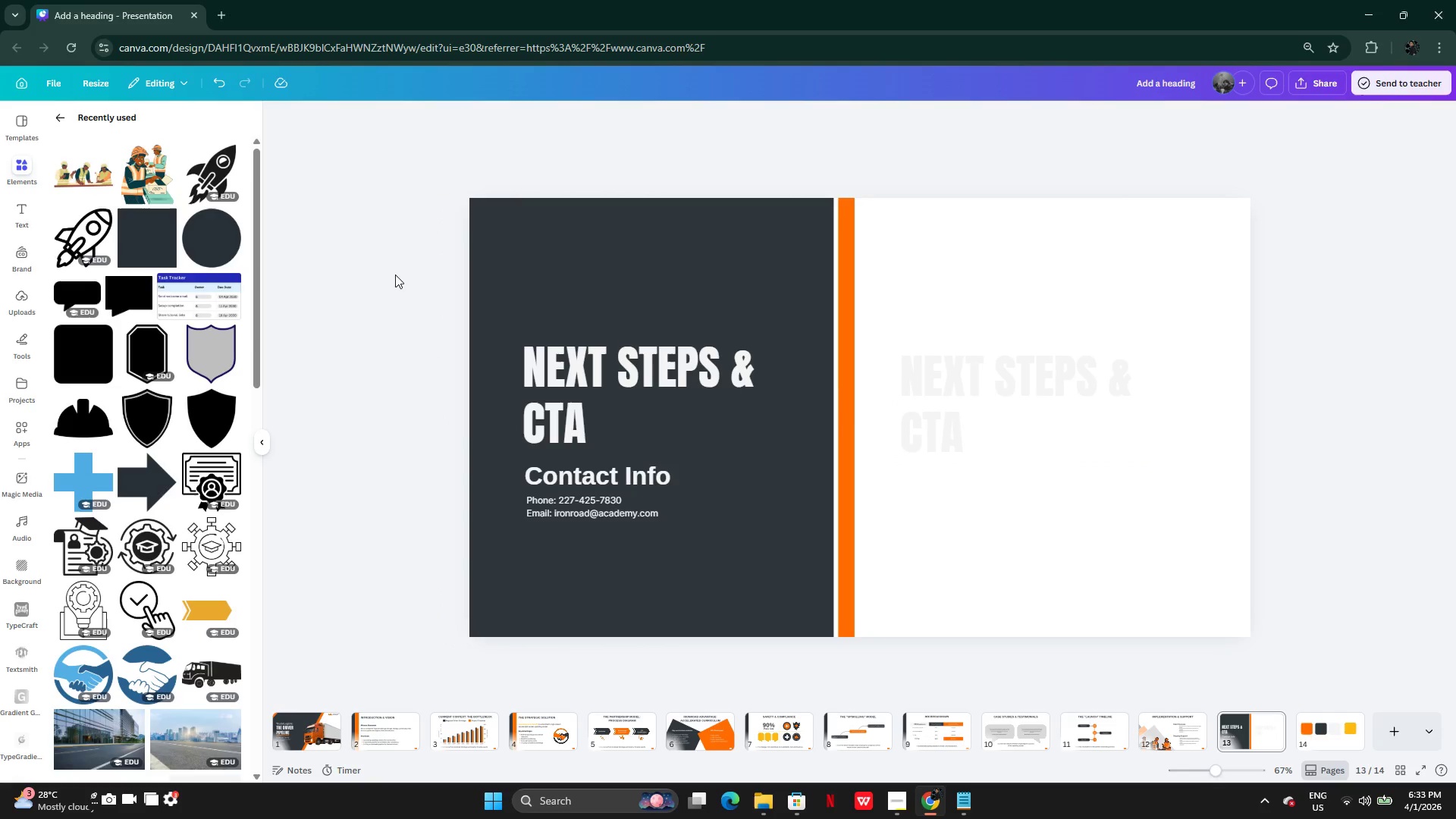 
left_click_drag(start_coordinate=[395, 275], to_coordinate=[685, 542])
 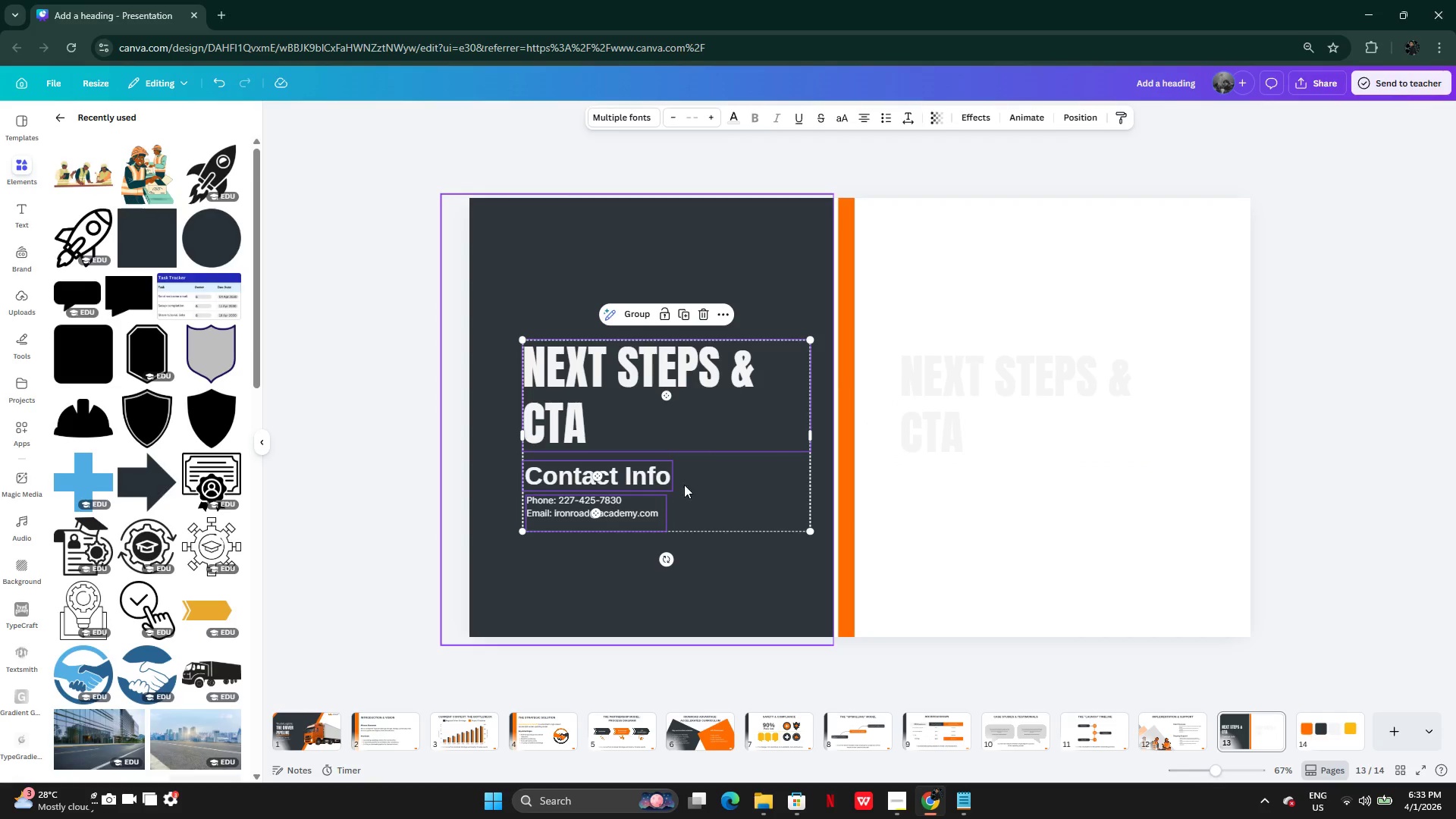 
left_click_drag(start_coordinate=[684, 485], to_coordinate=[687, 466])
 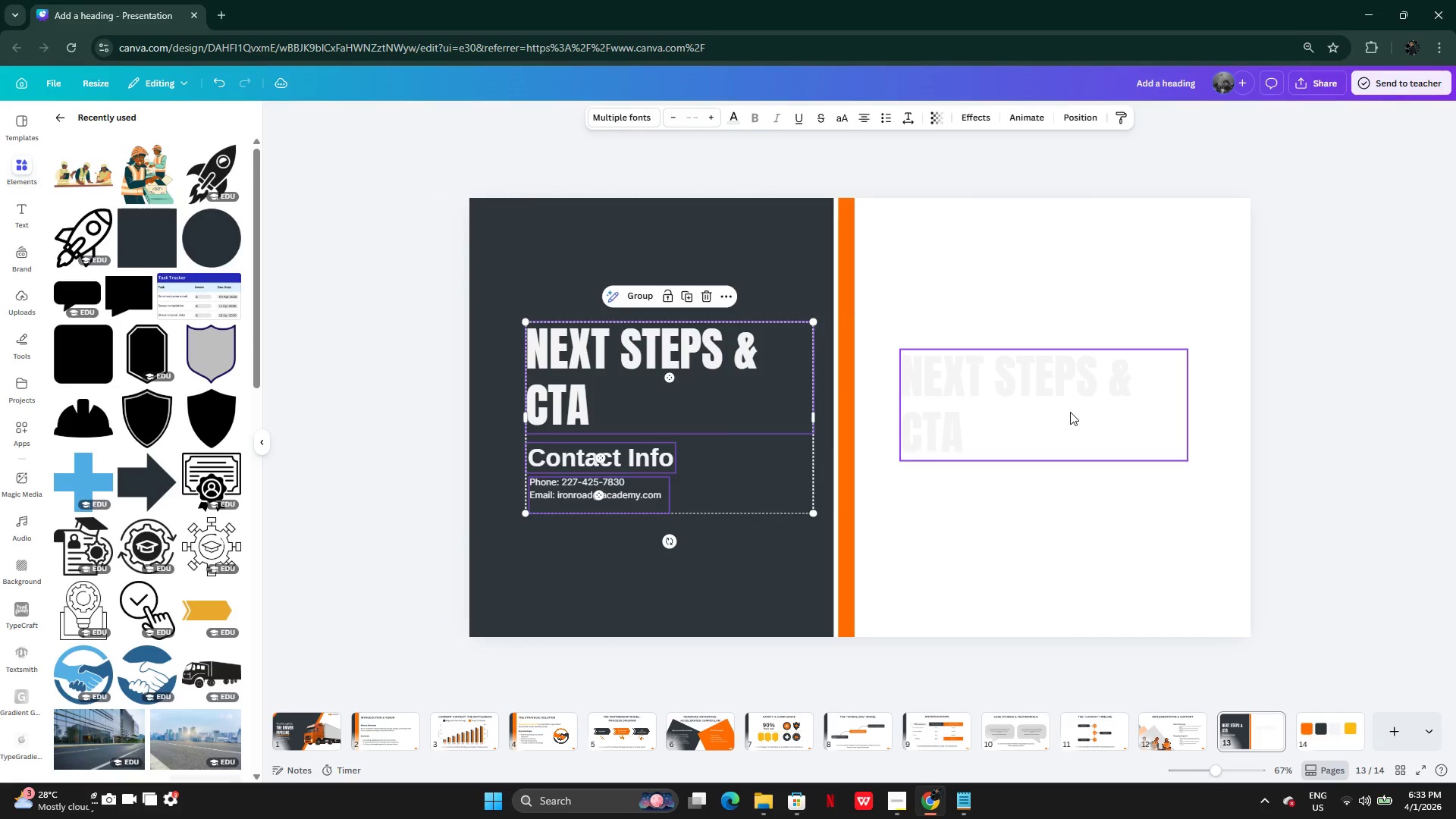 
left_click([1070, 412])
 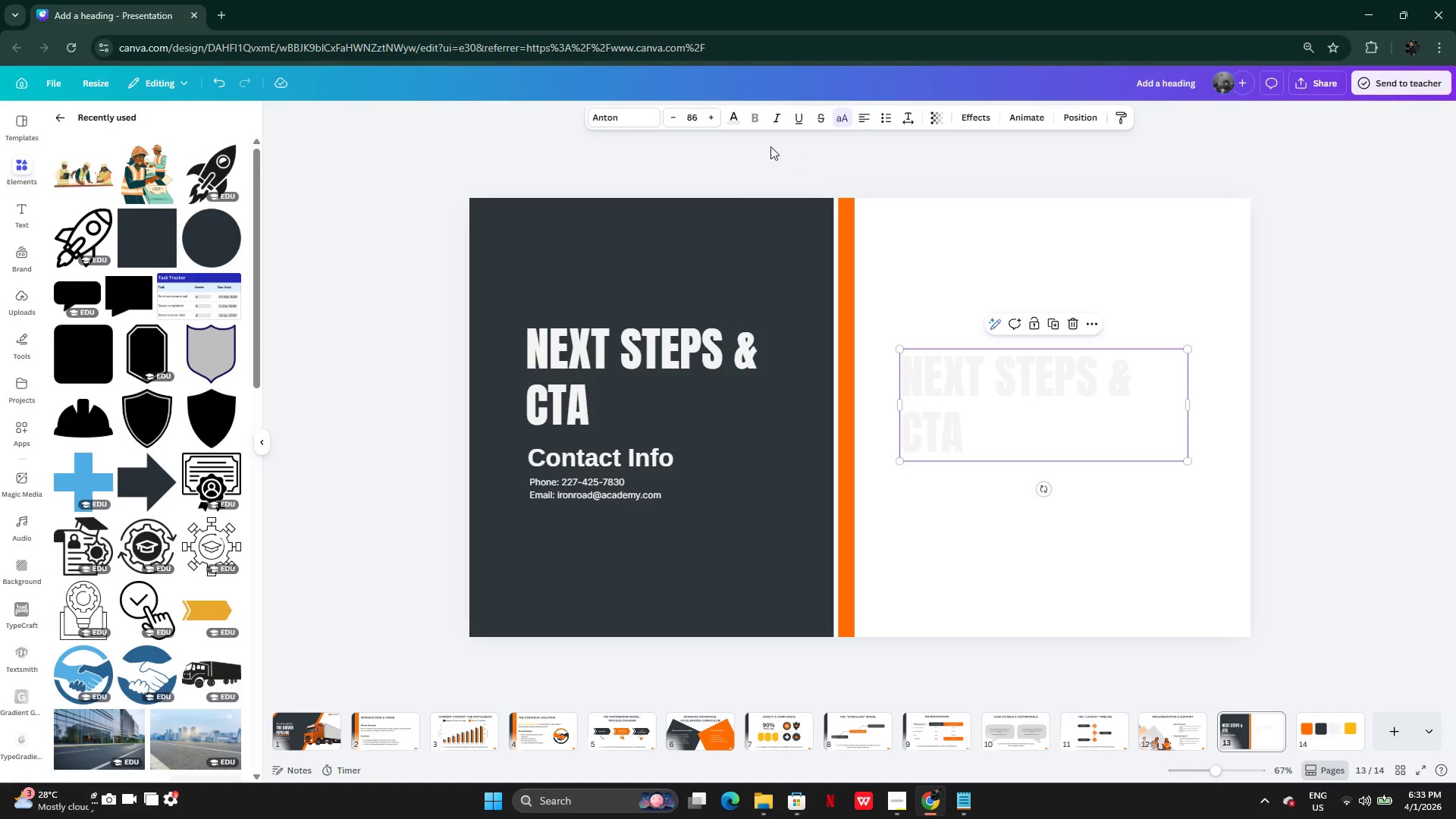 
left_click([736, 121])
 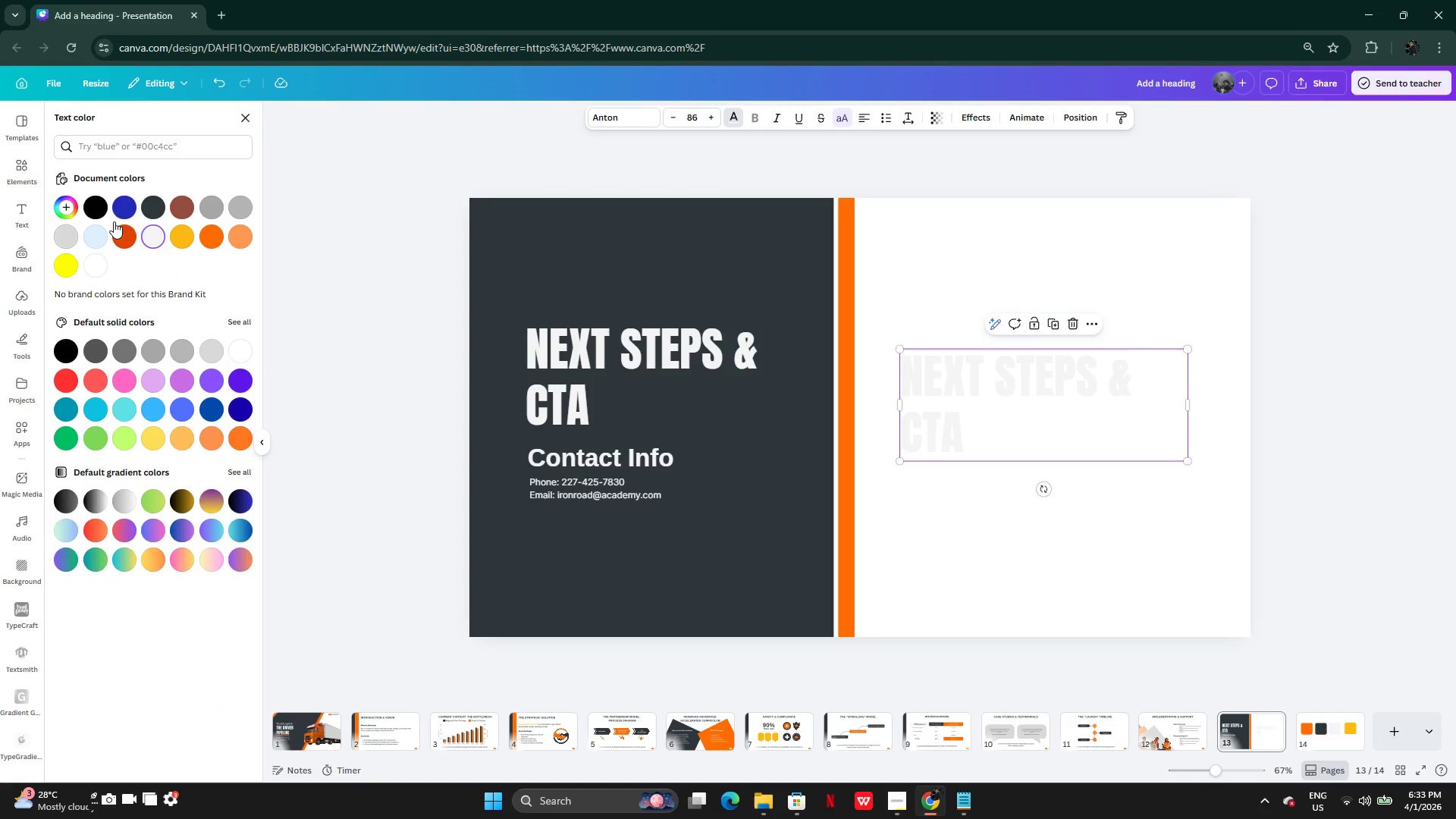 
left_click([146, 212])
 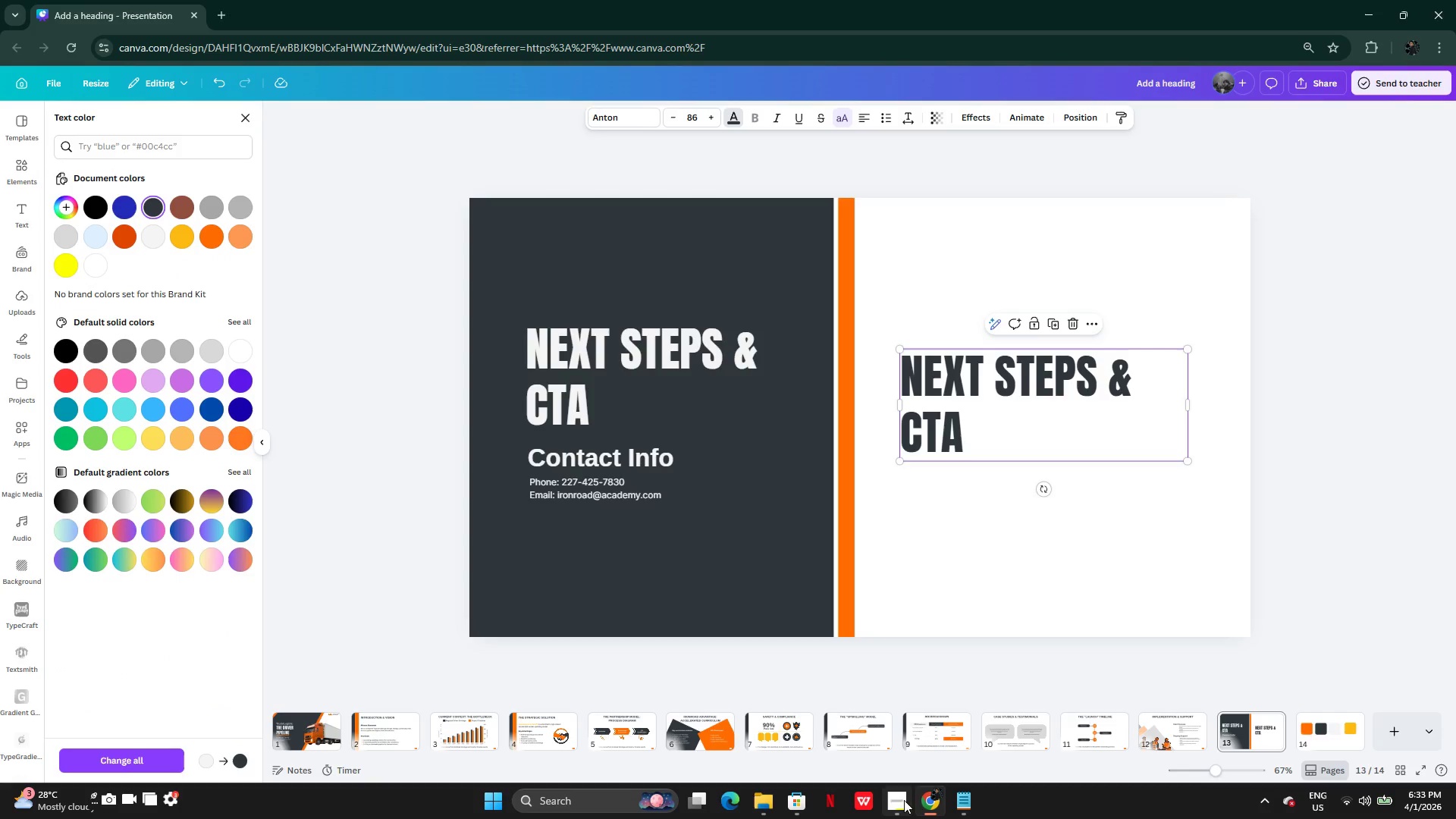 
left_click([963, 800])
 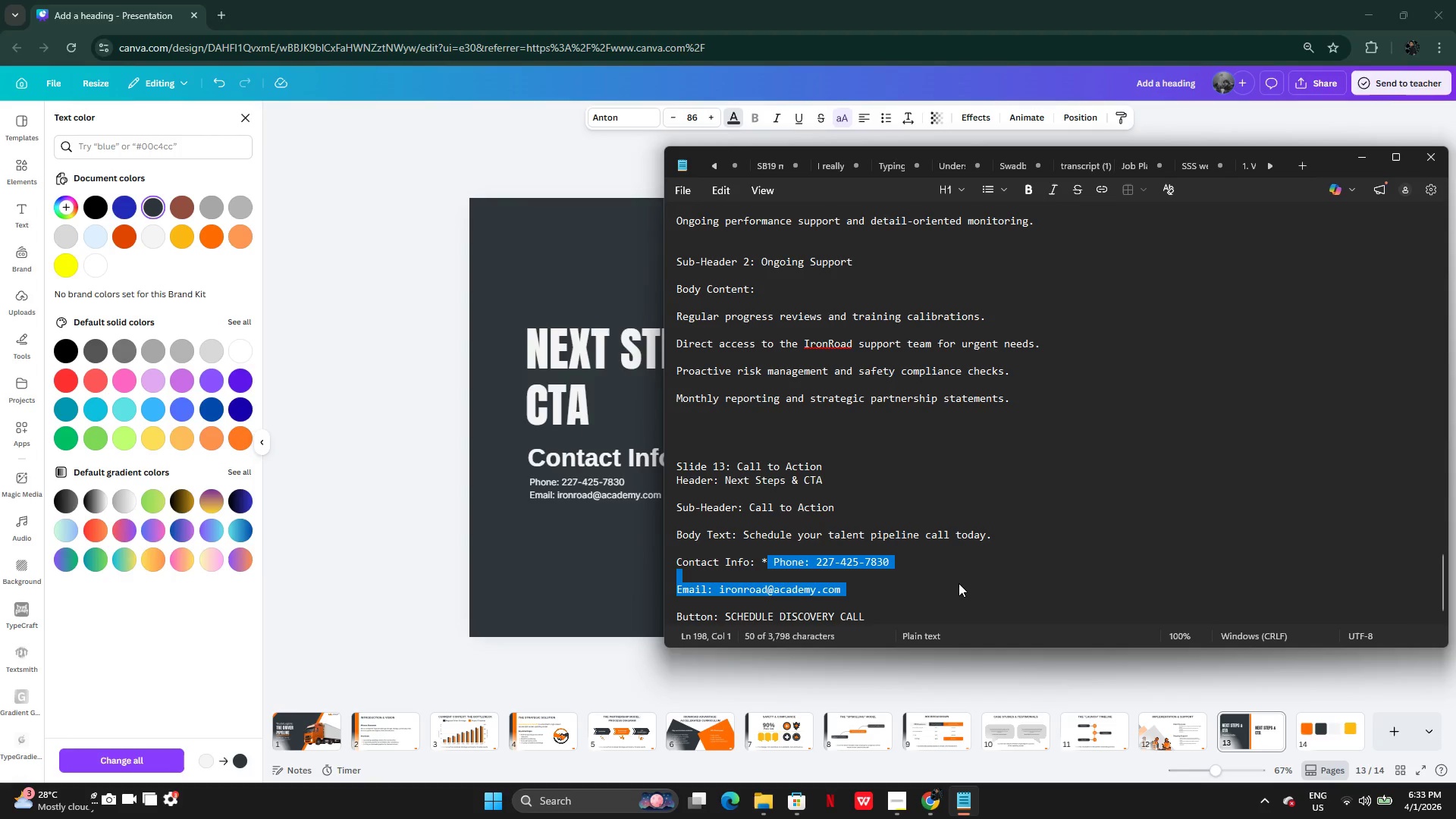 
left_click([953, 583])
 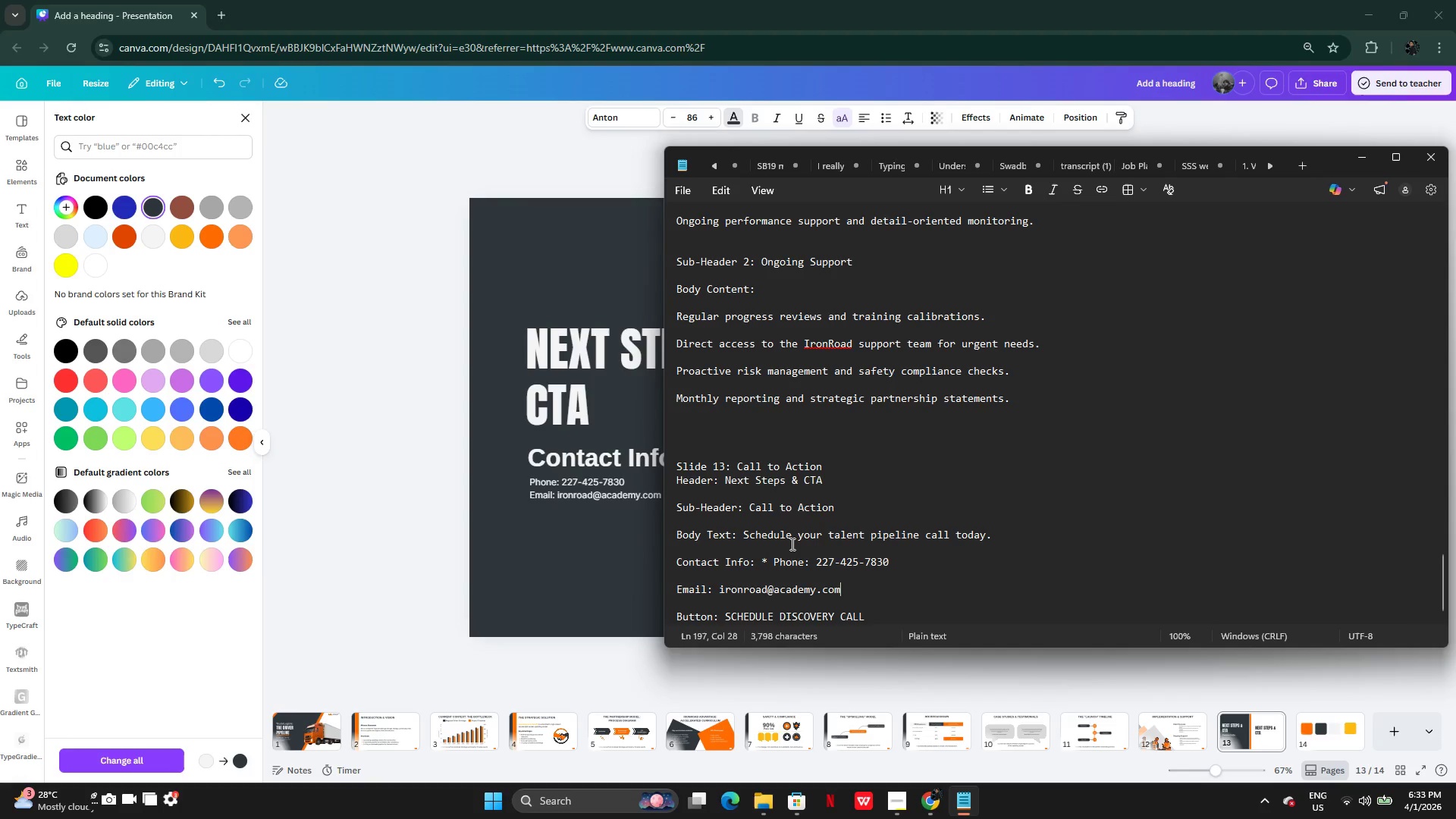 
scroll: coordinate [777, 546], scroll_direction: down, amount: 3.0
 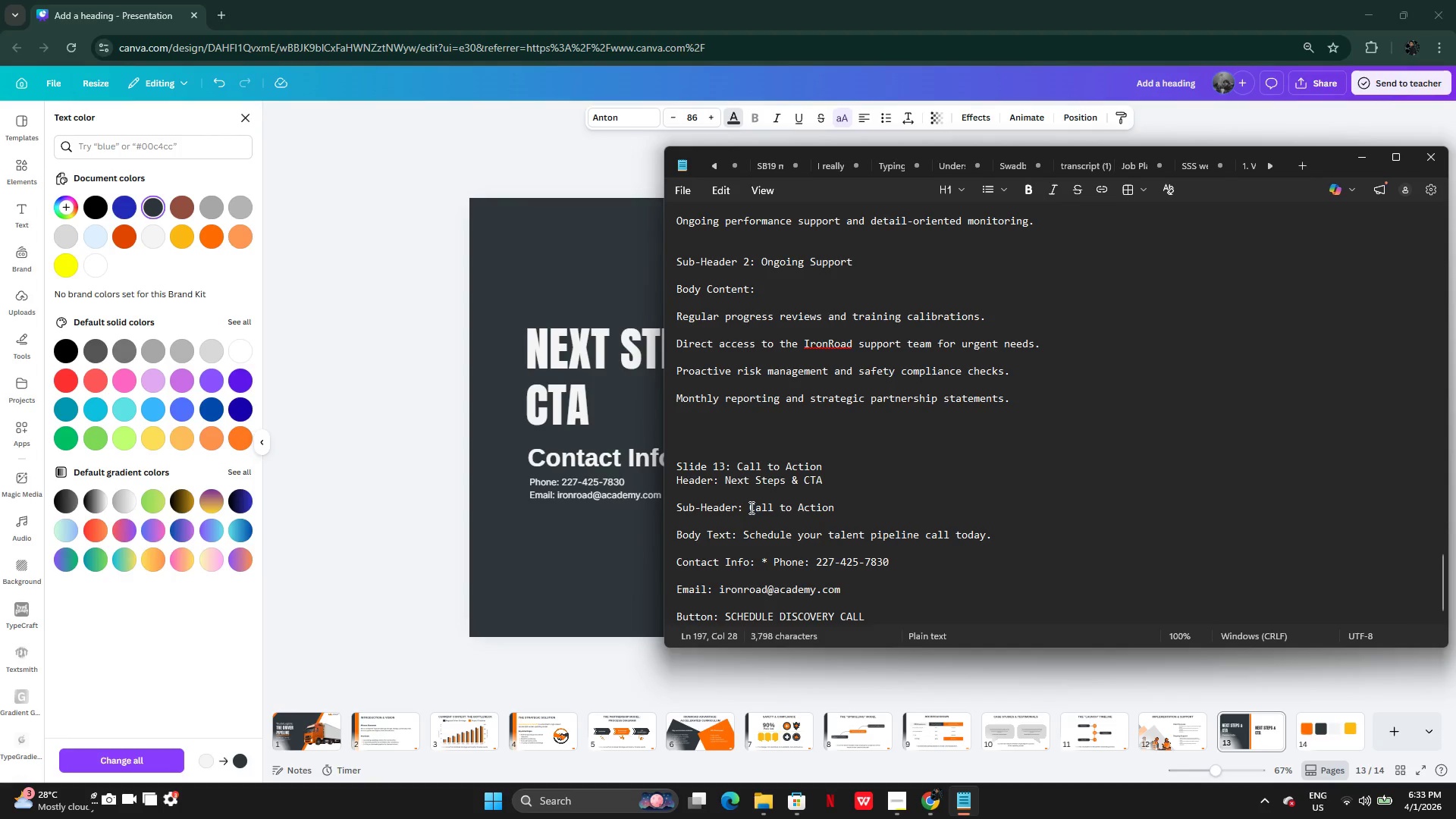 
left_click_drag(start_coordinate=[748, 508], to_coordinate=[839, 510])
 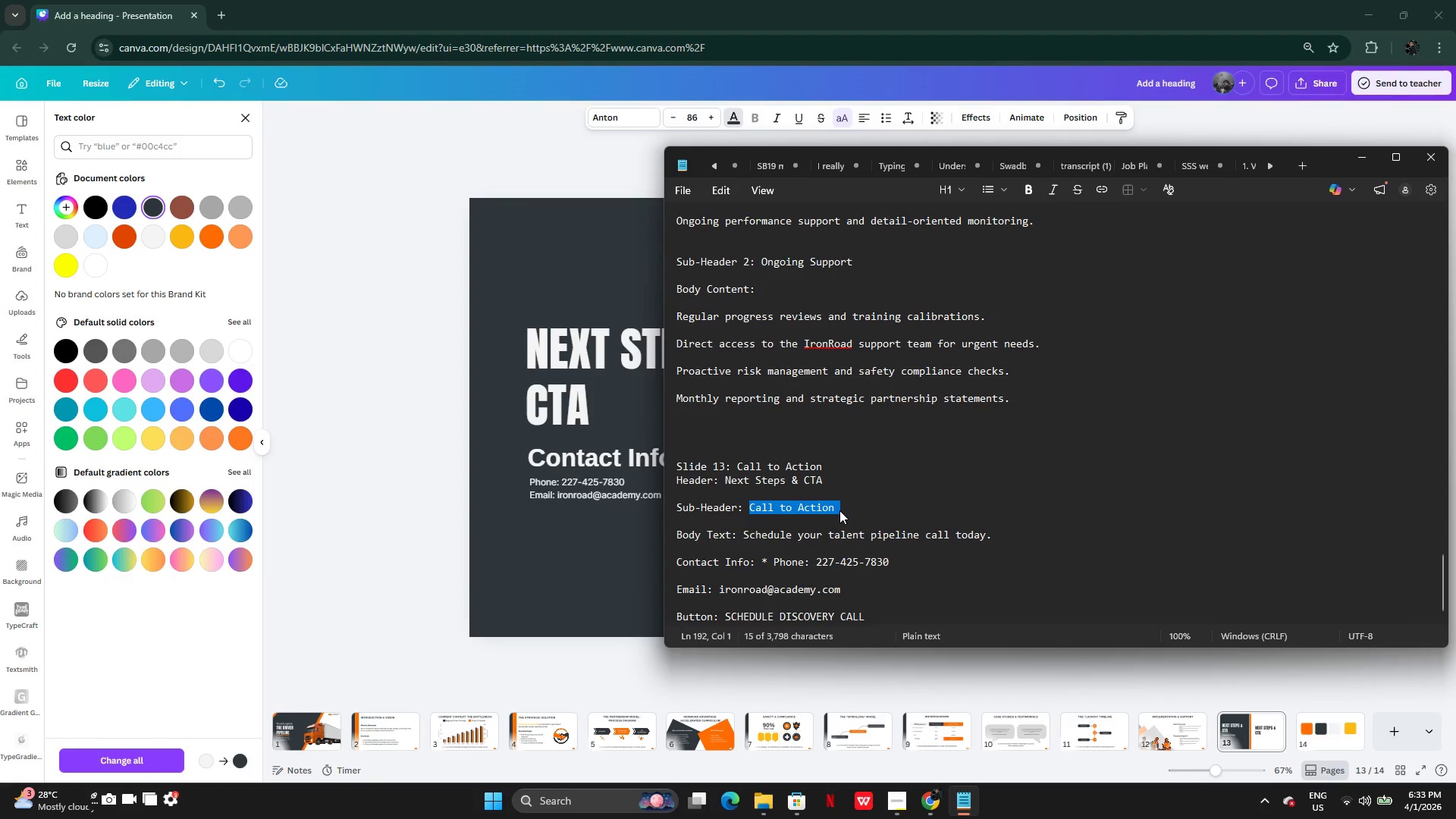 
key(Control+C)
 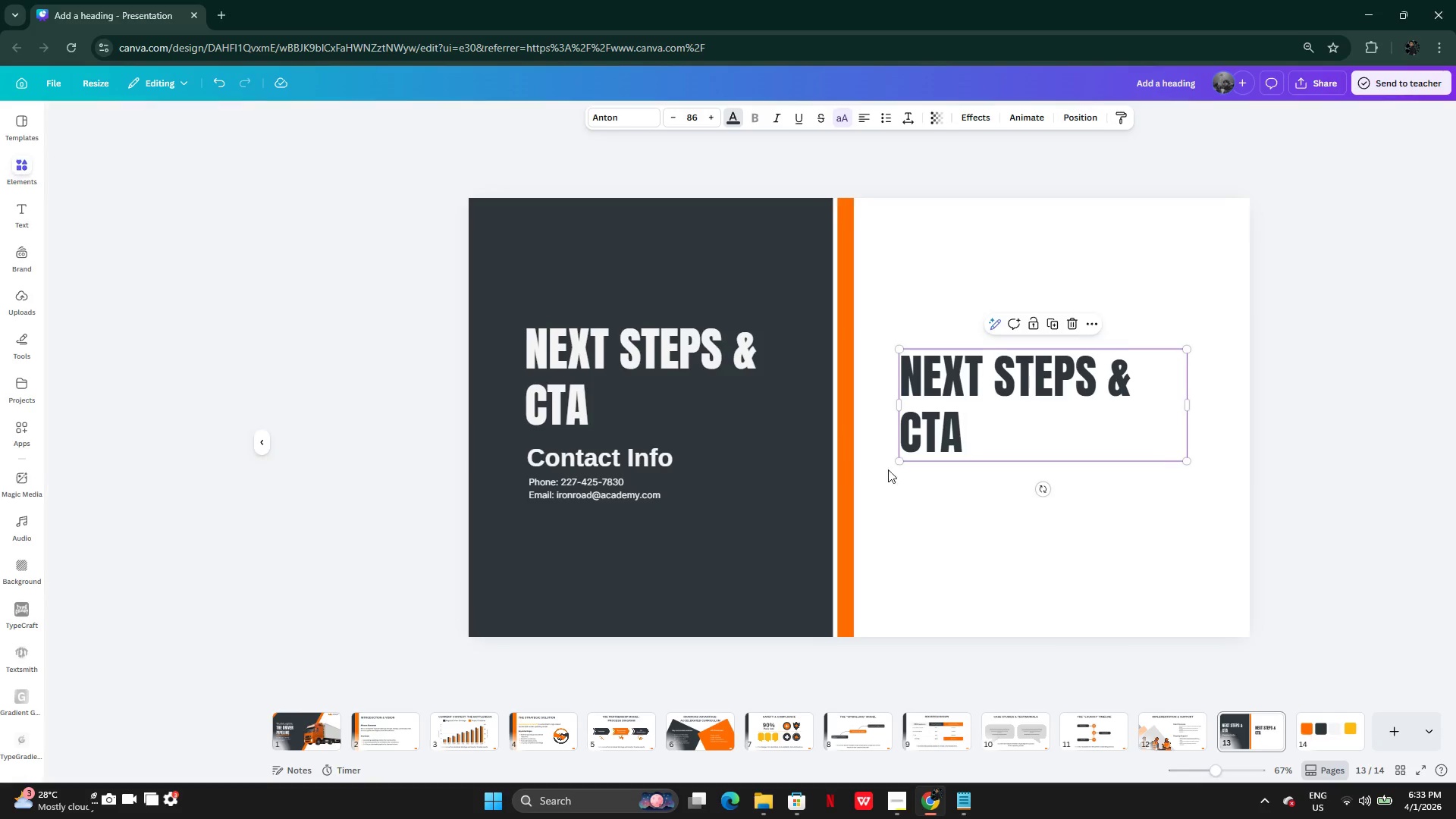 
double_click([1010, 435])
 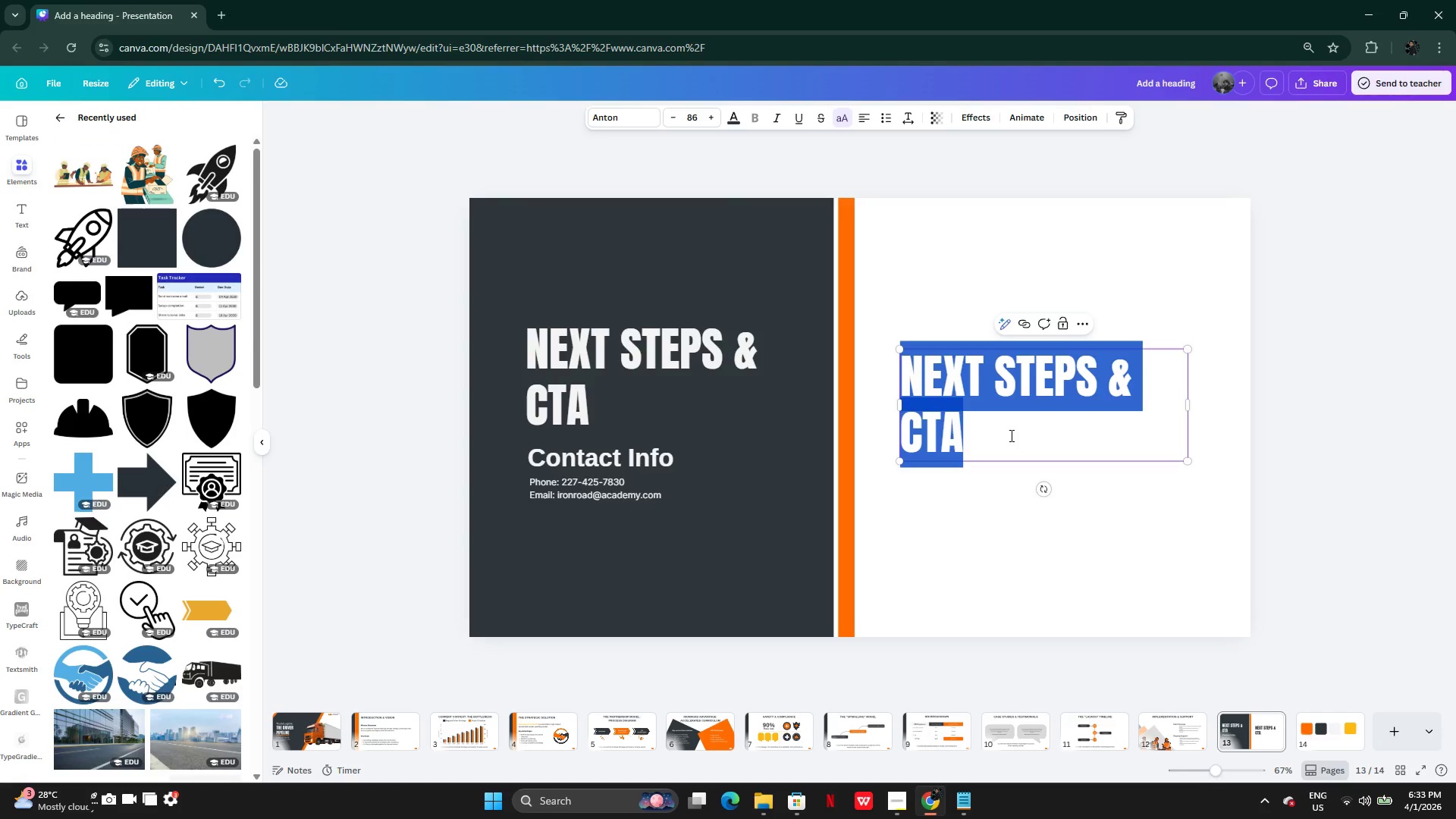 
triple_click([1010, 435])
 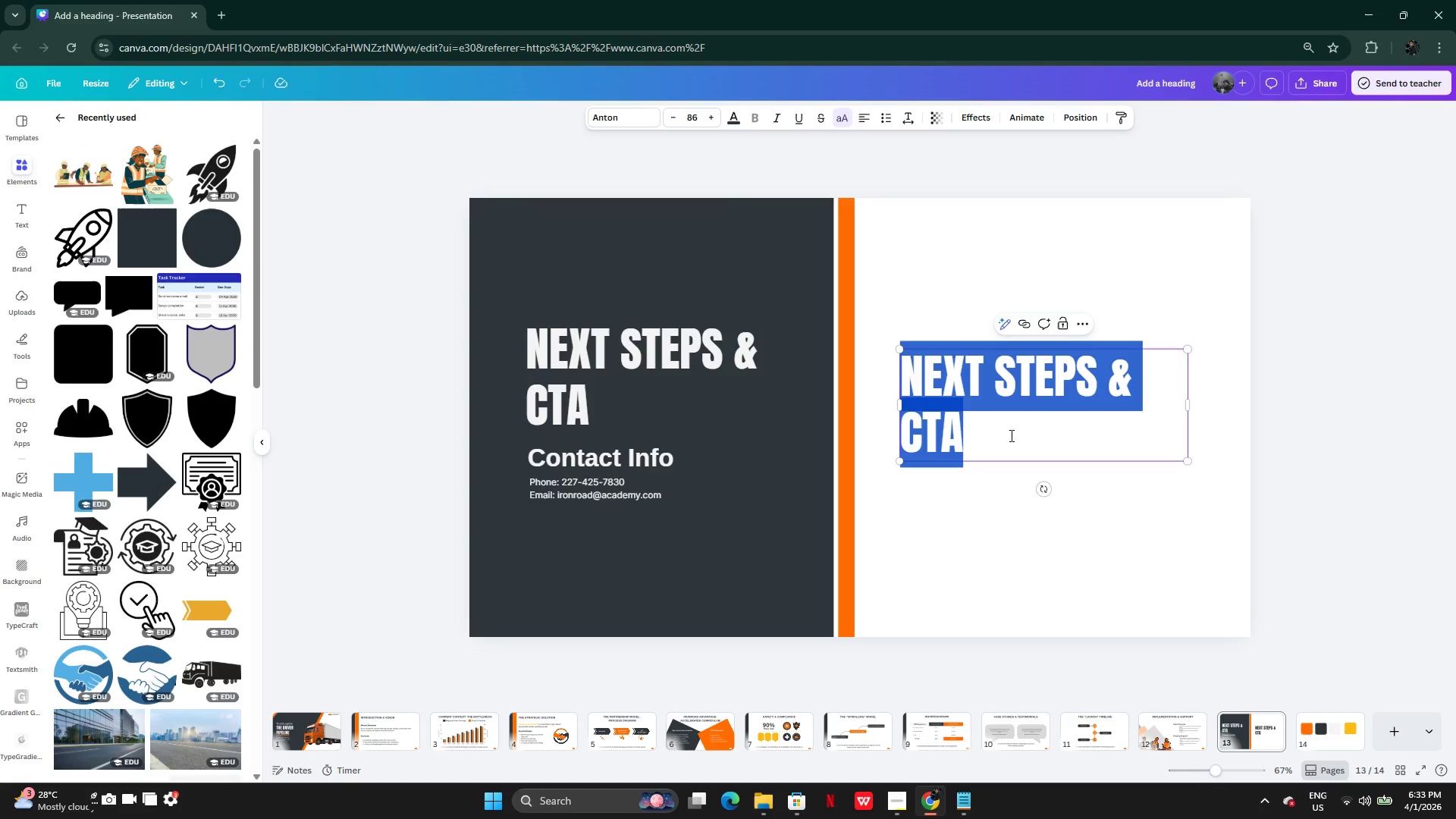 
key(Control+V)
 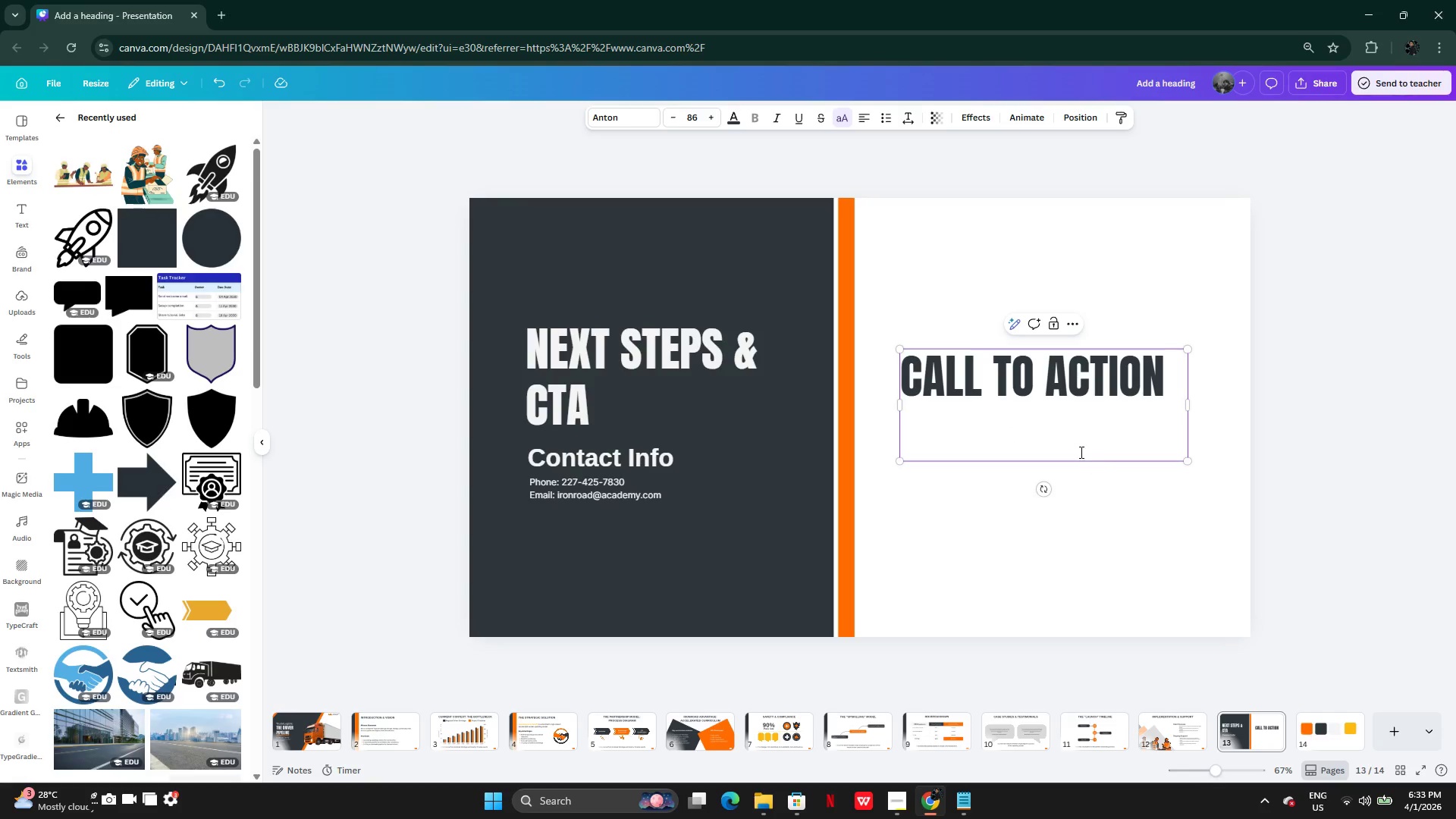 
left_click([1077, 450])
 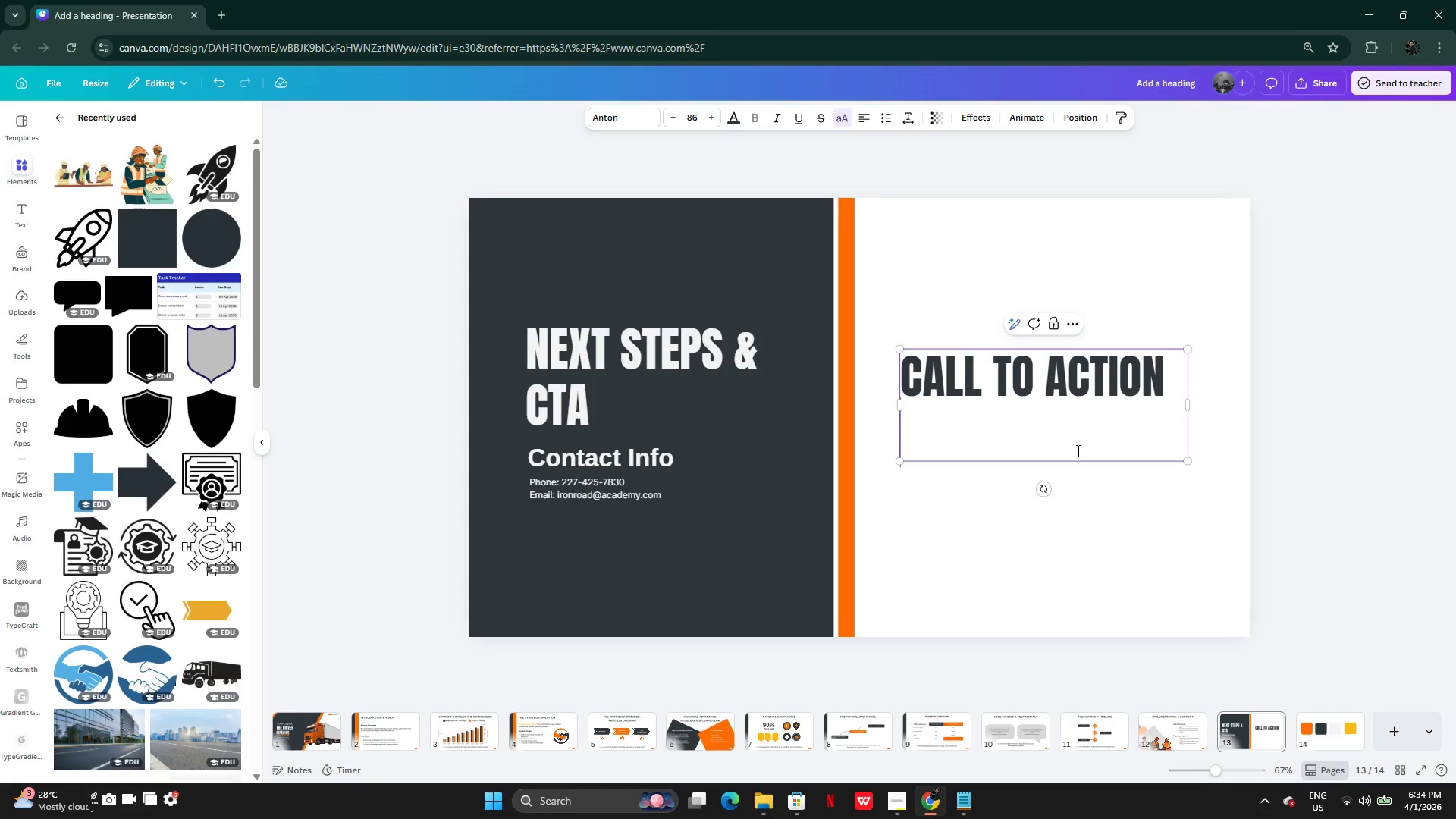 
key(Backspace)
 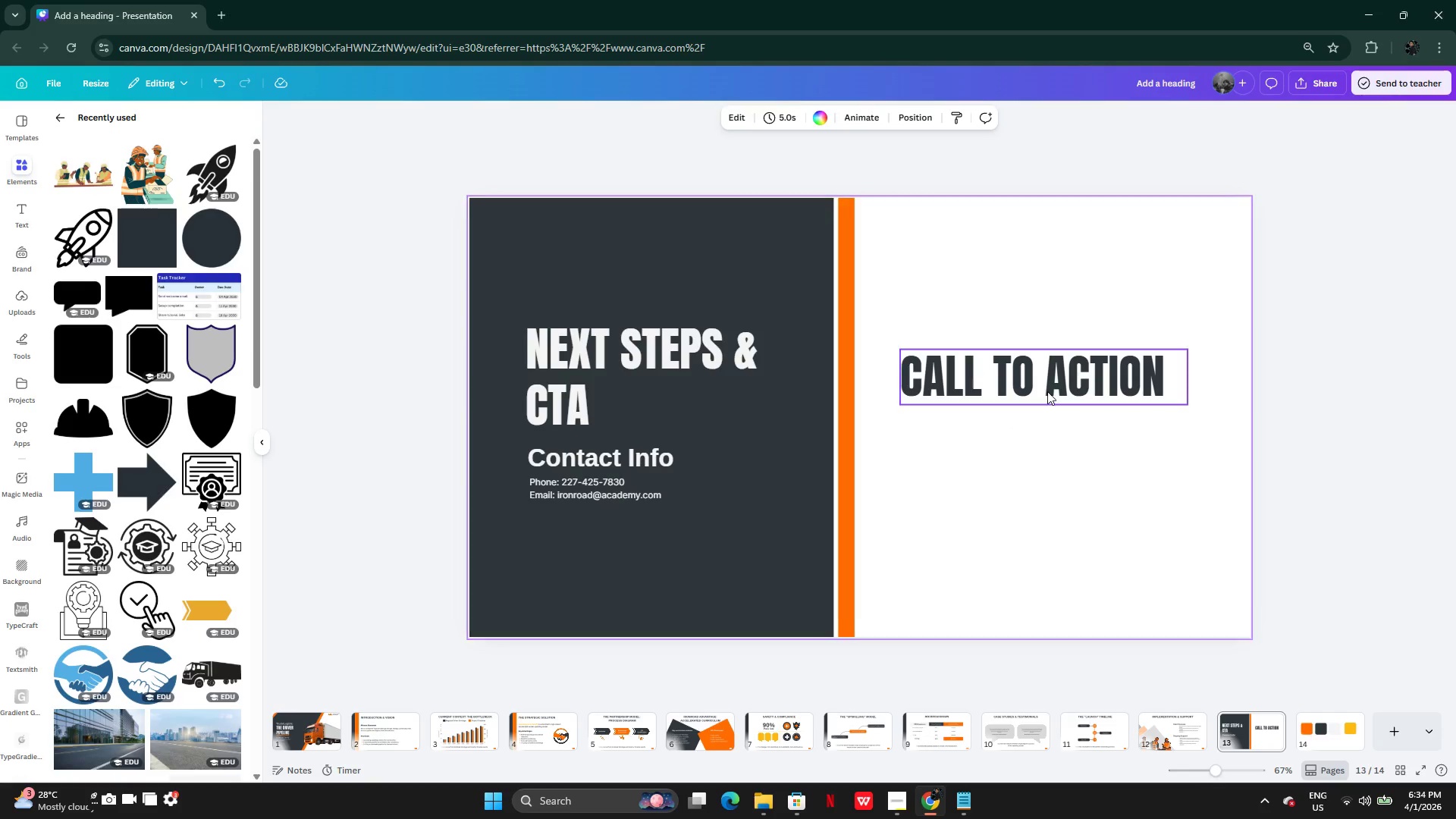 
left_click_drag(start_coordinate=[1065, 381], to_coordinate=[1053, 355])
 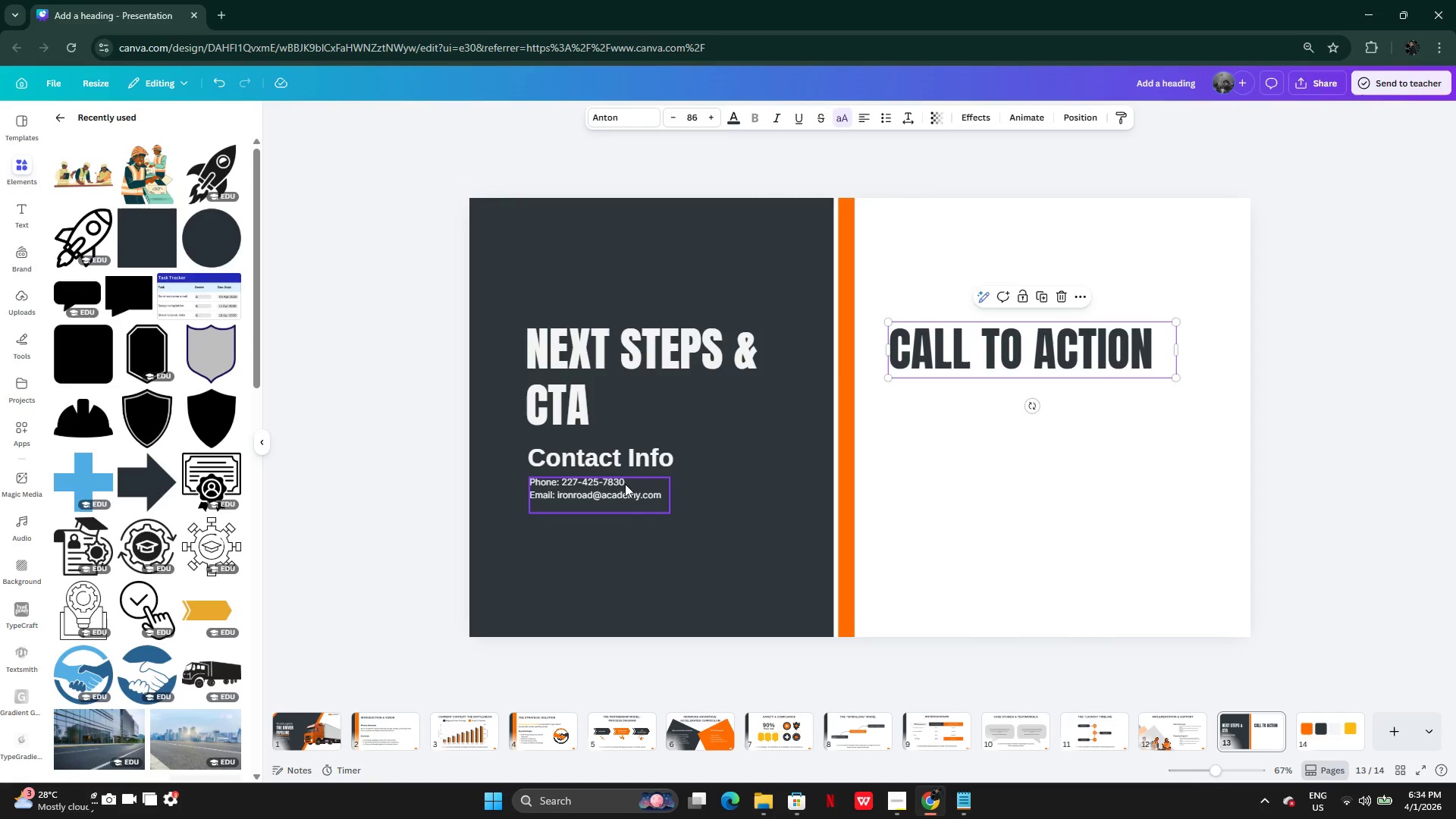 
left_click([624, 485])
 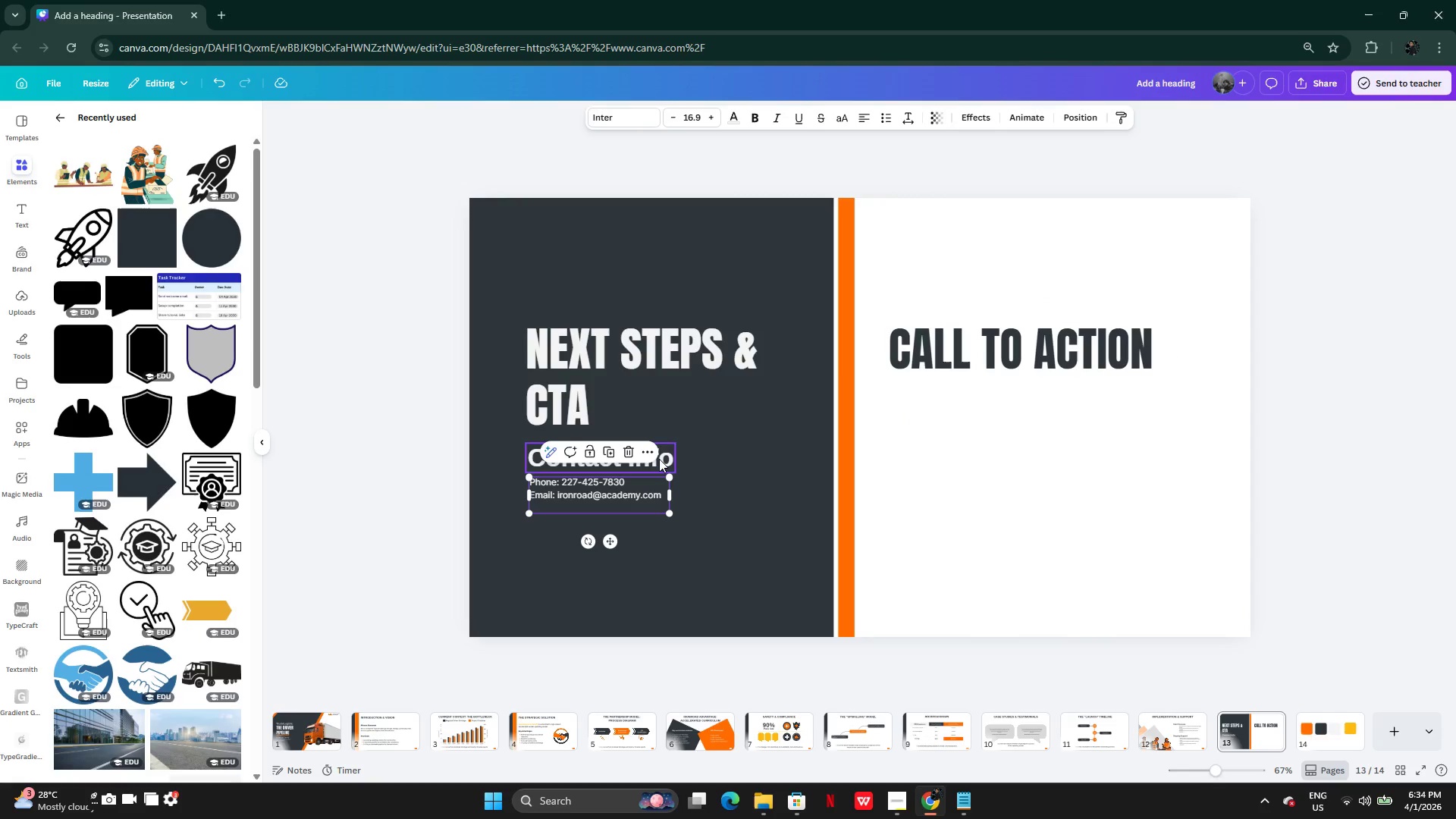 
left_click([658, 459])
 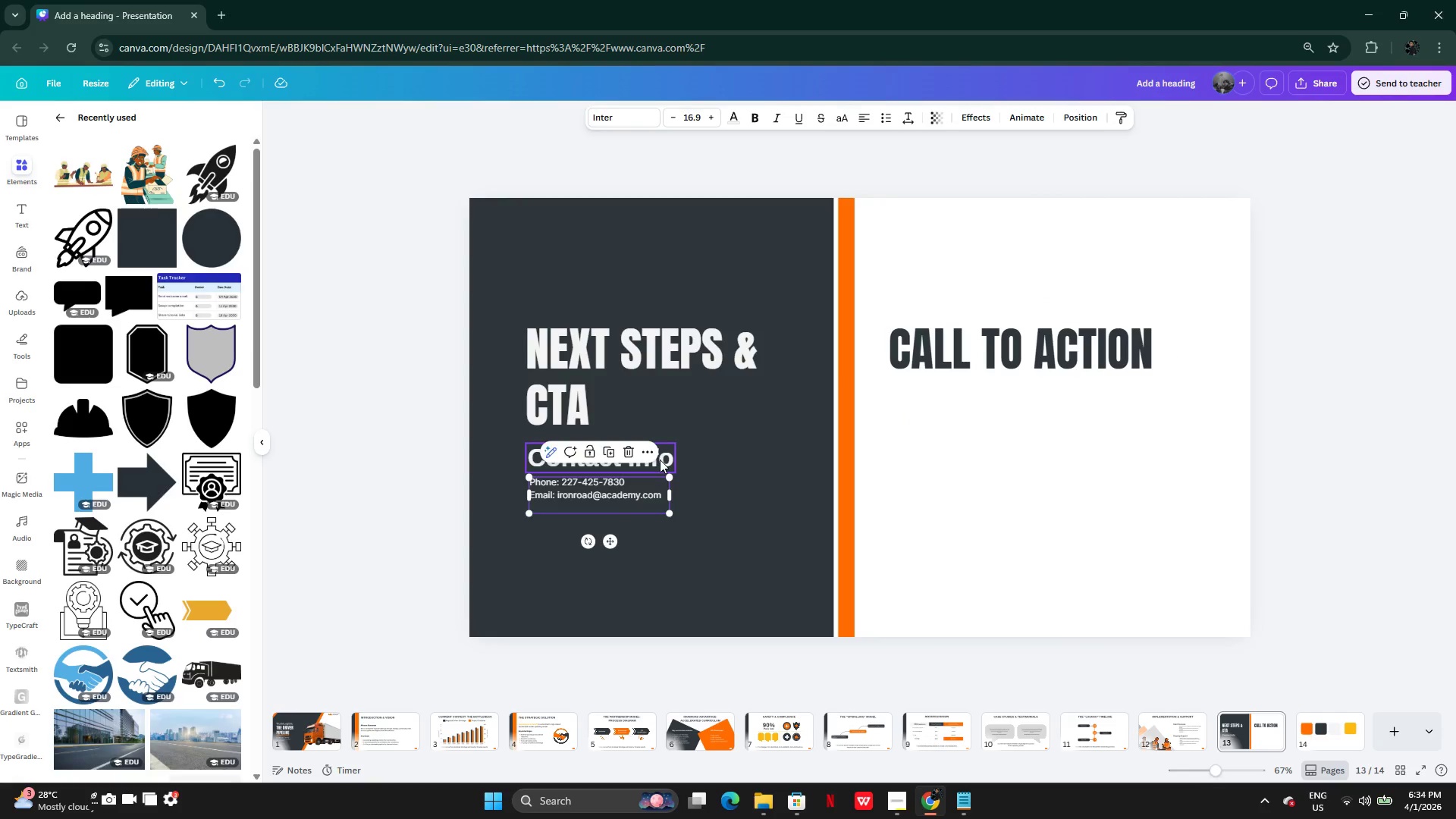 
left_click([660, 460])
 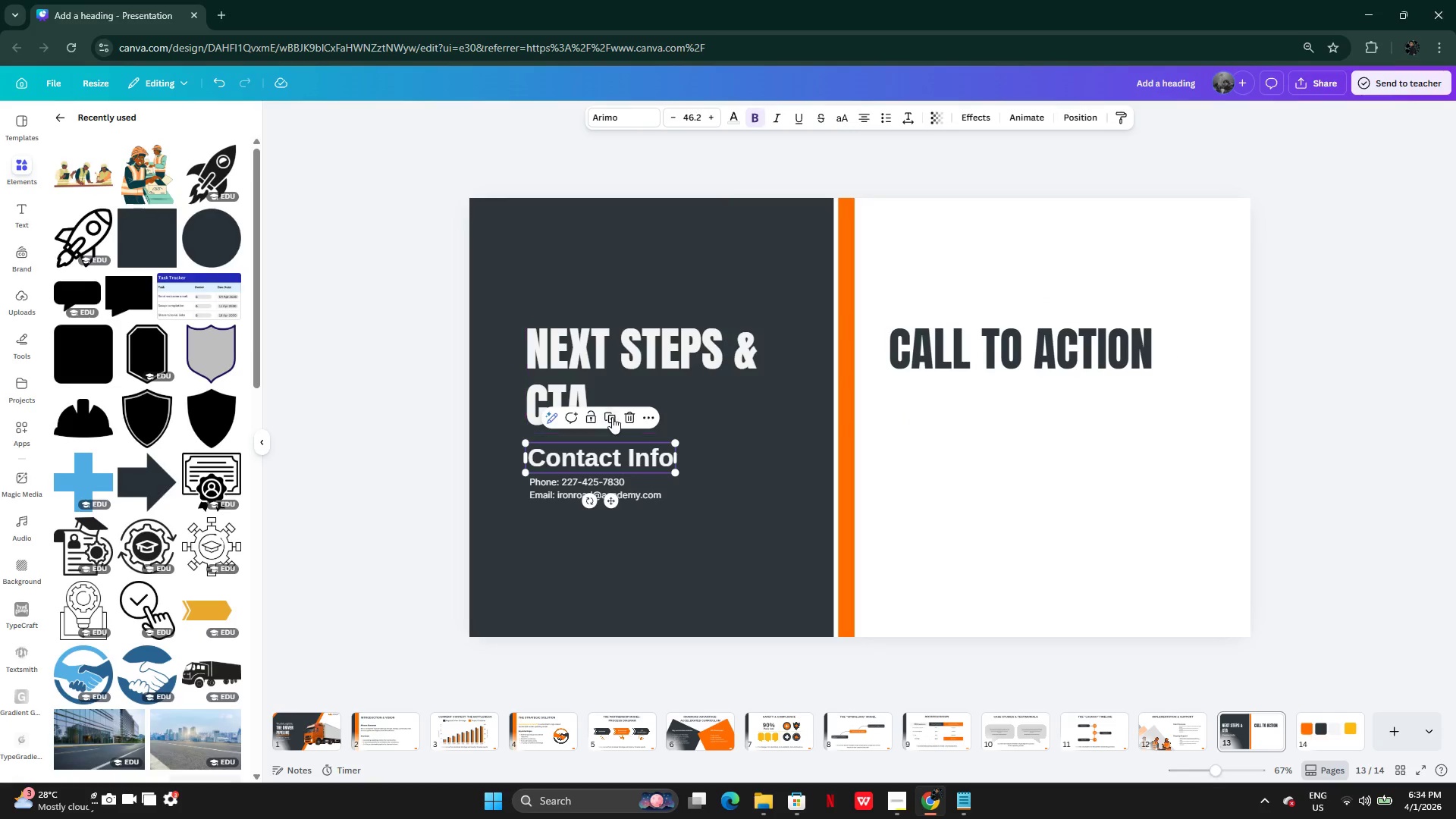 
left_click([612, 417])
 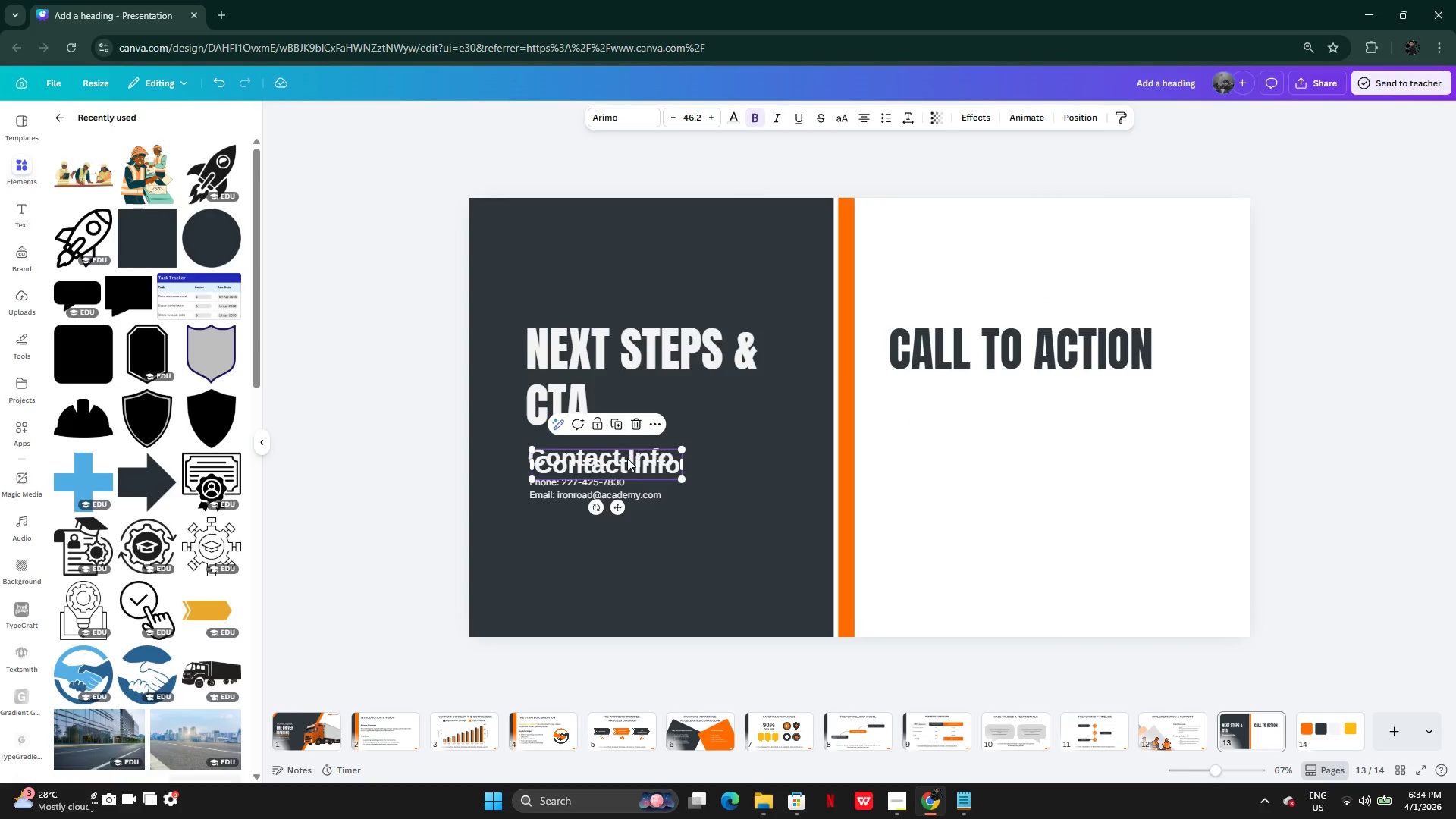 
left_click_drag(start_coordinate=[626, 463], to_coordinate=[981, 398])
 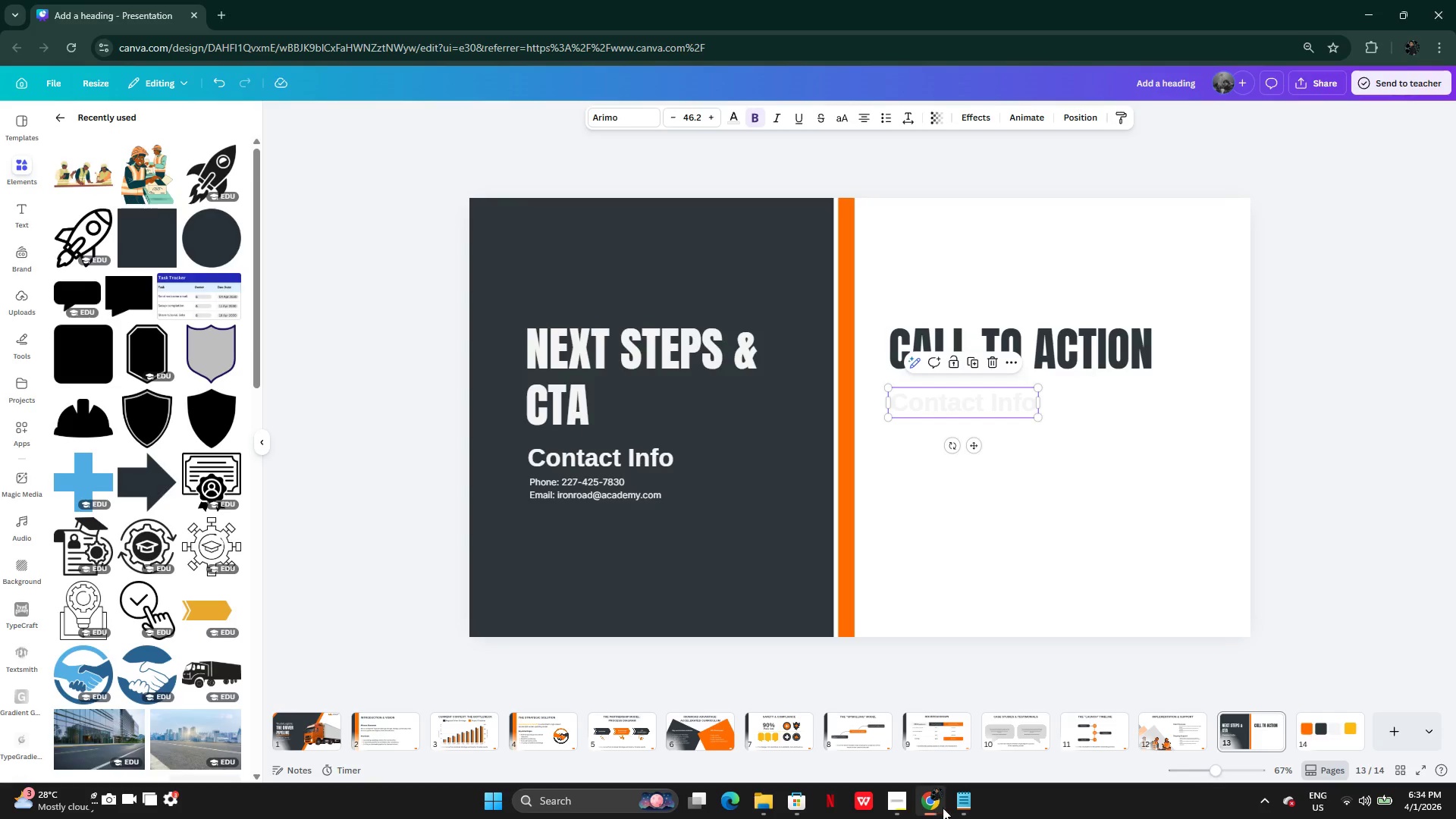 
left_click([962, 804])
 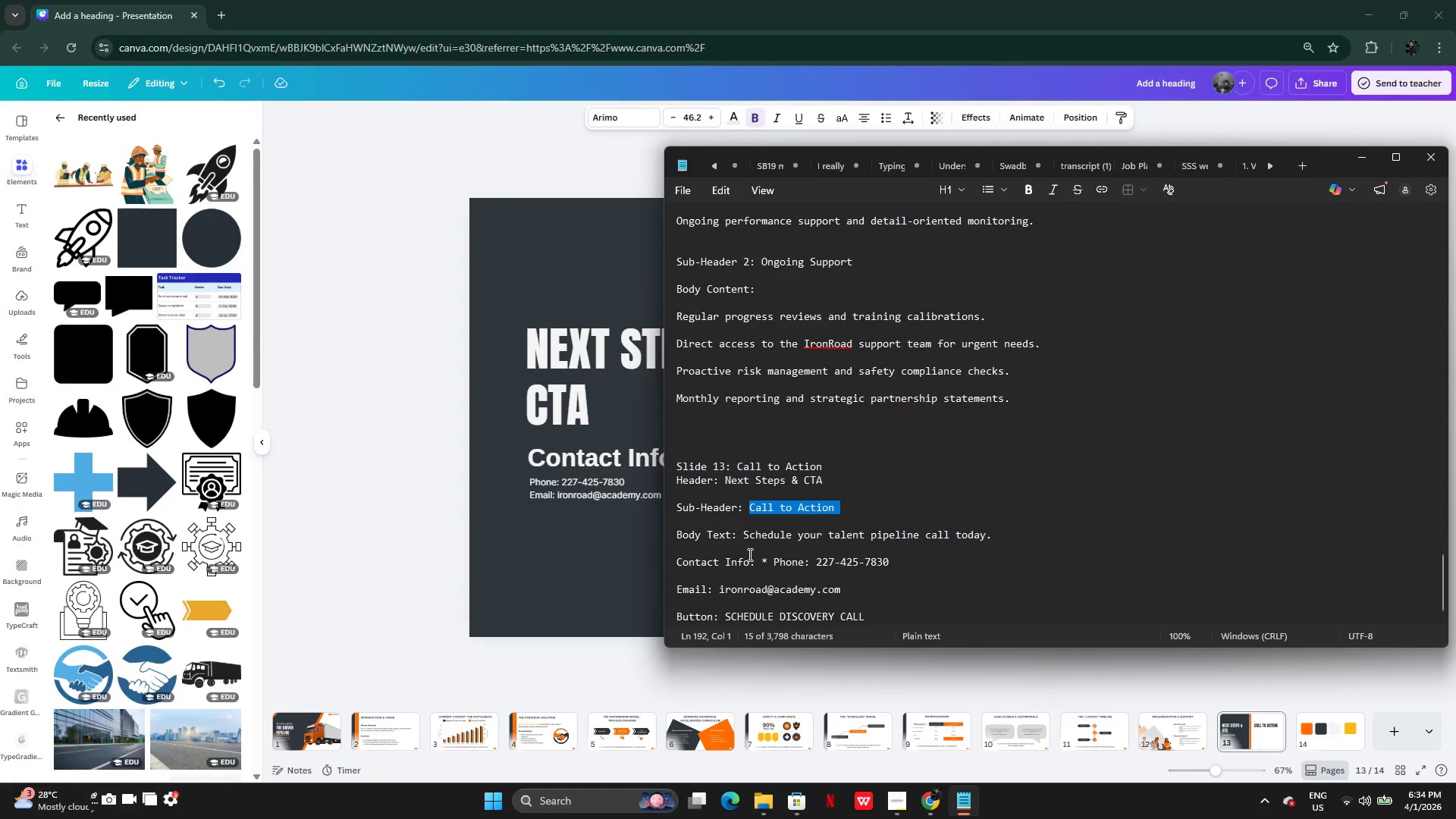 
left_click([748, 554])
 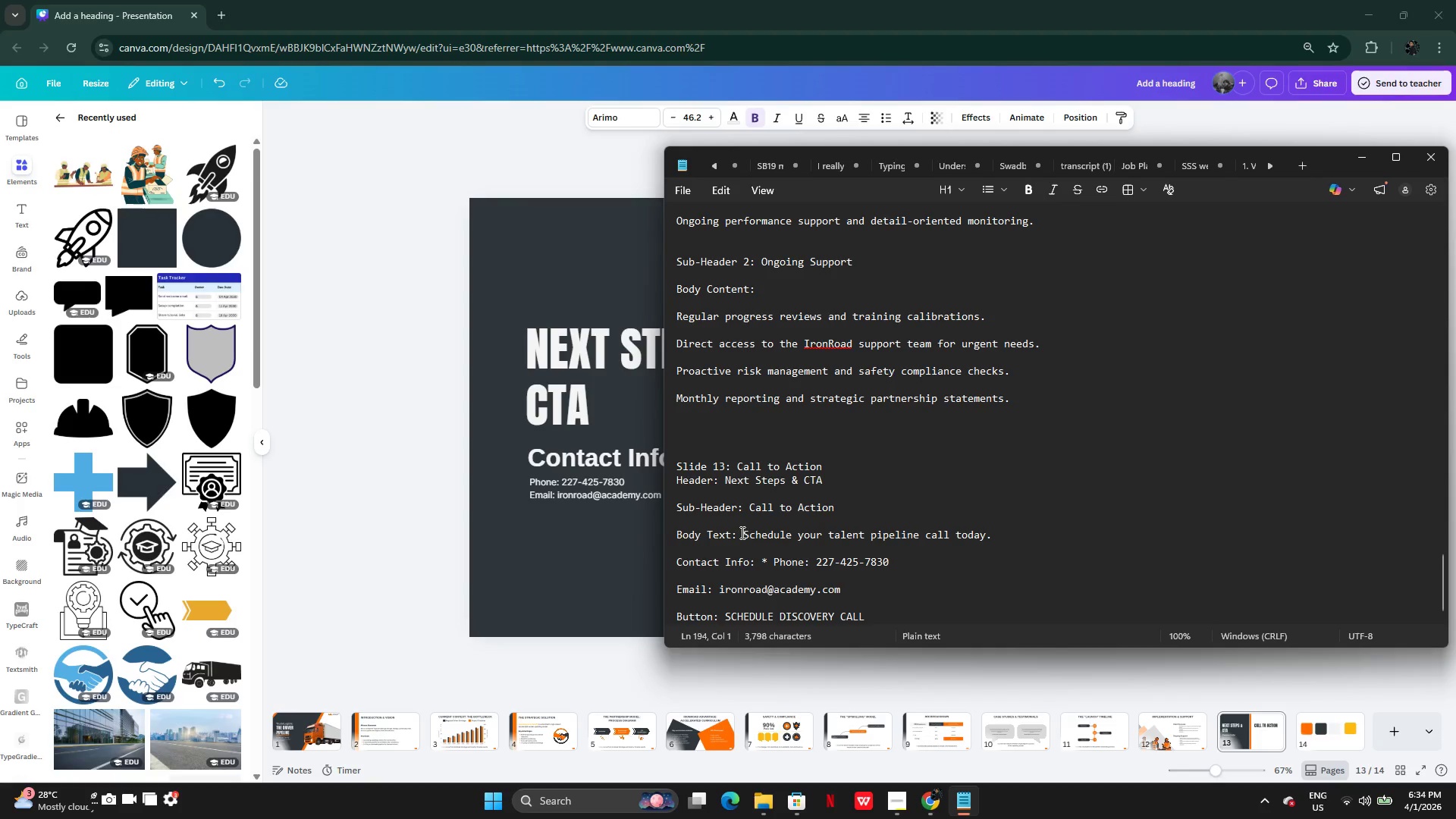 
left_click_drag(start_coordinate=[741, 532], to_coordinate=[999, 543])
 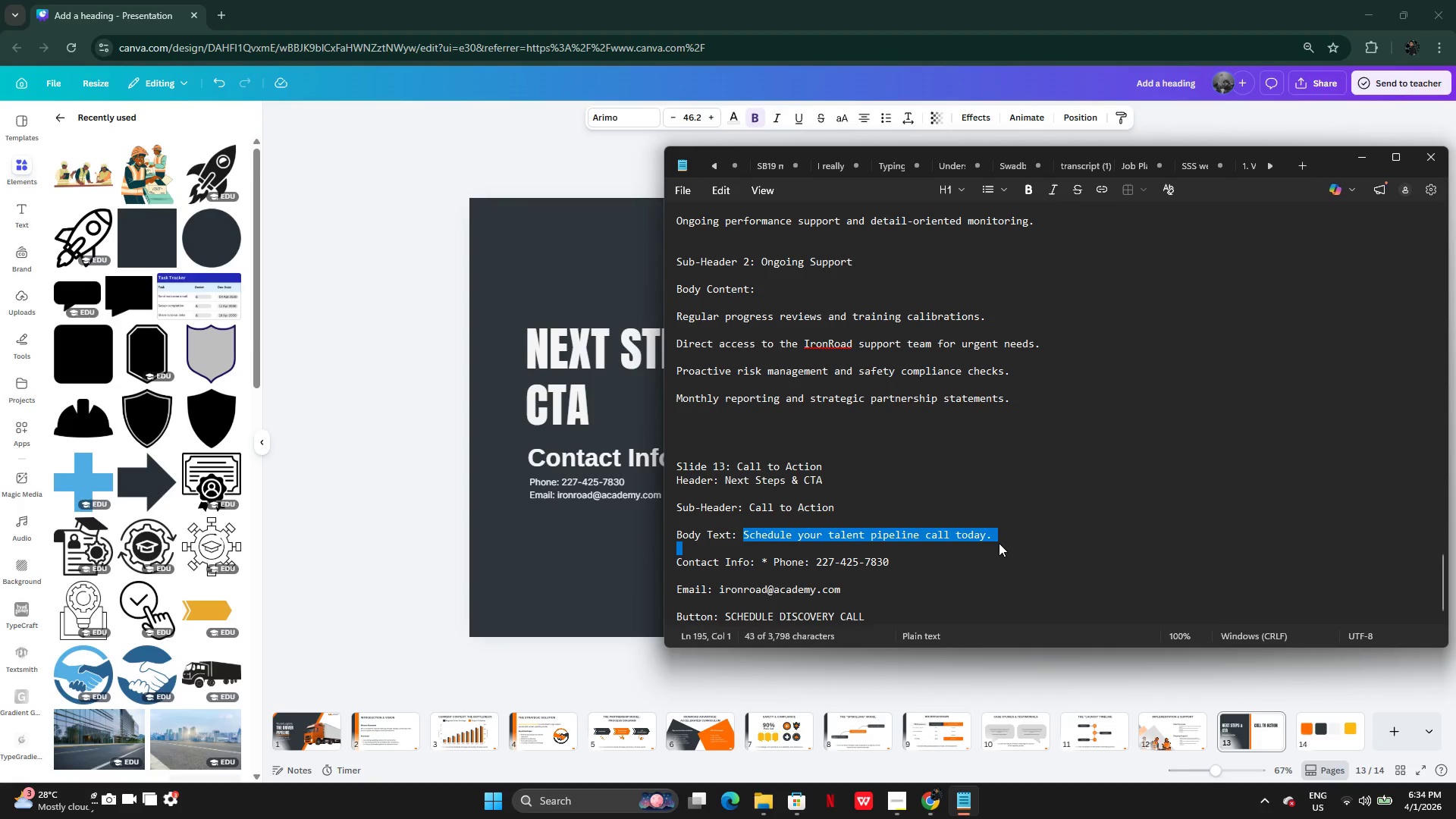 
key(Control+C)
 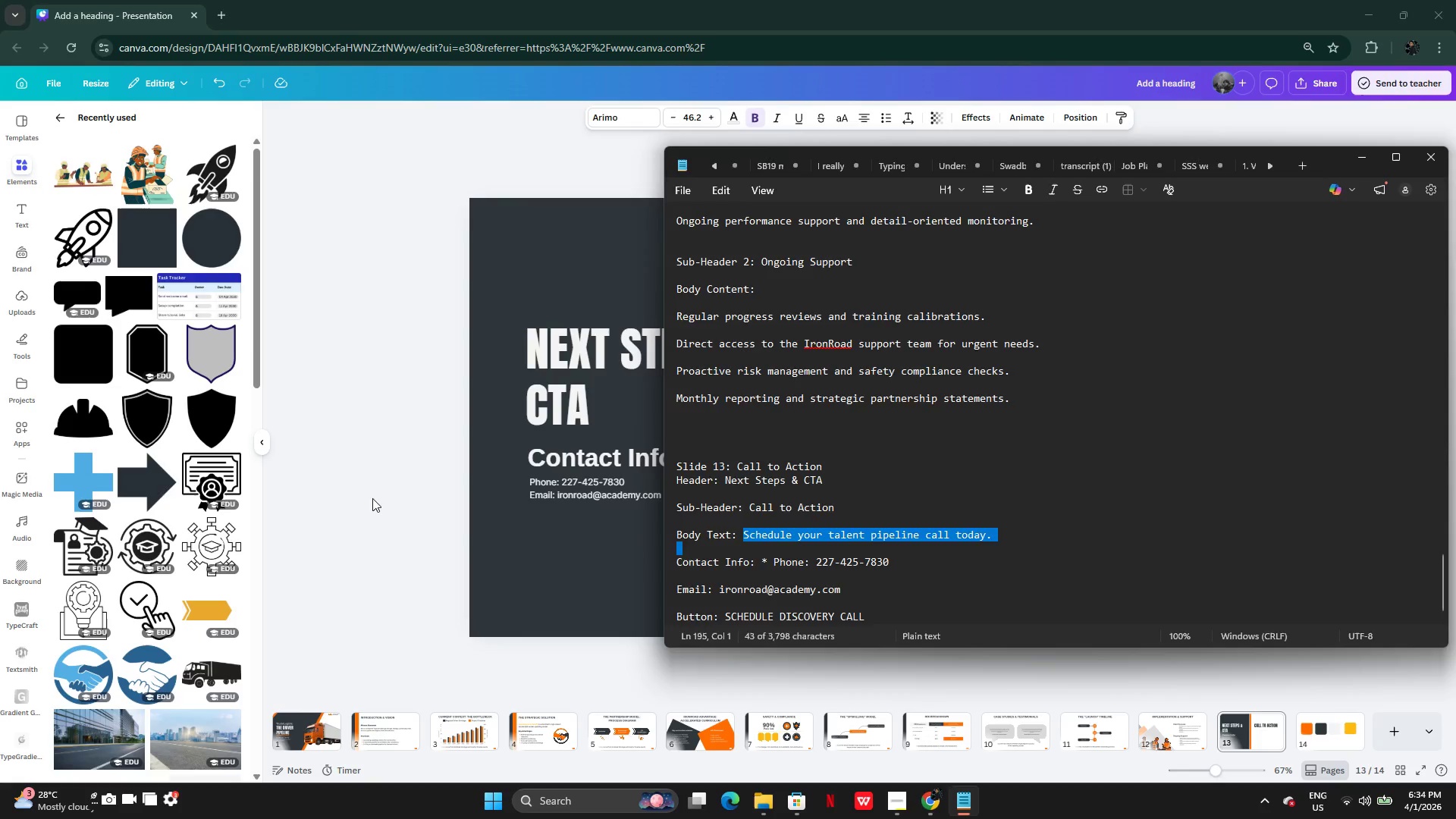 
left_click([370, 498])
 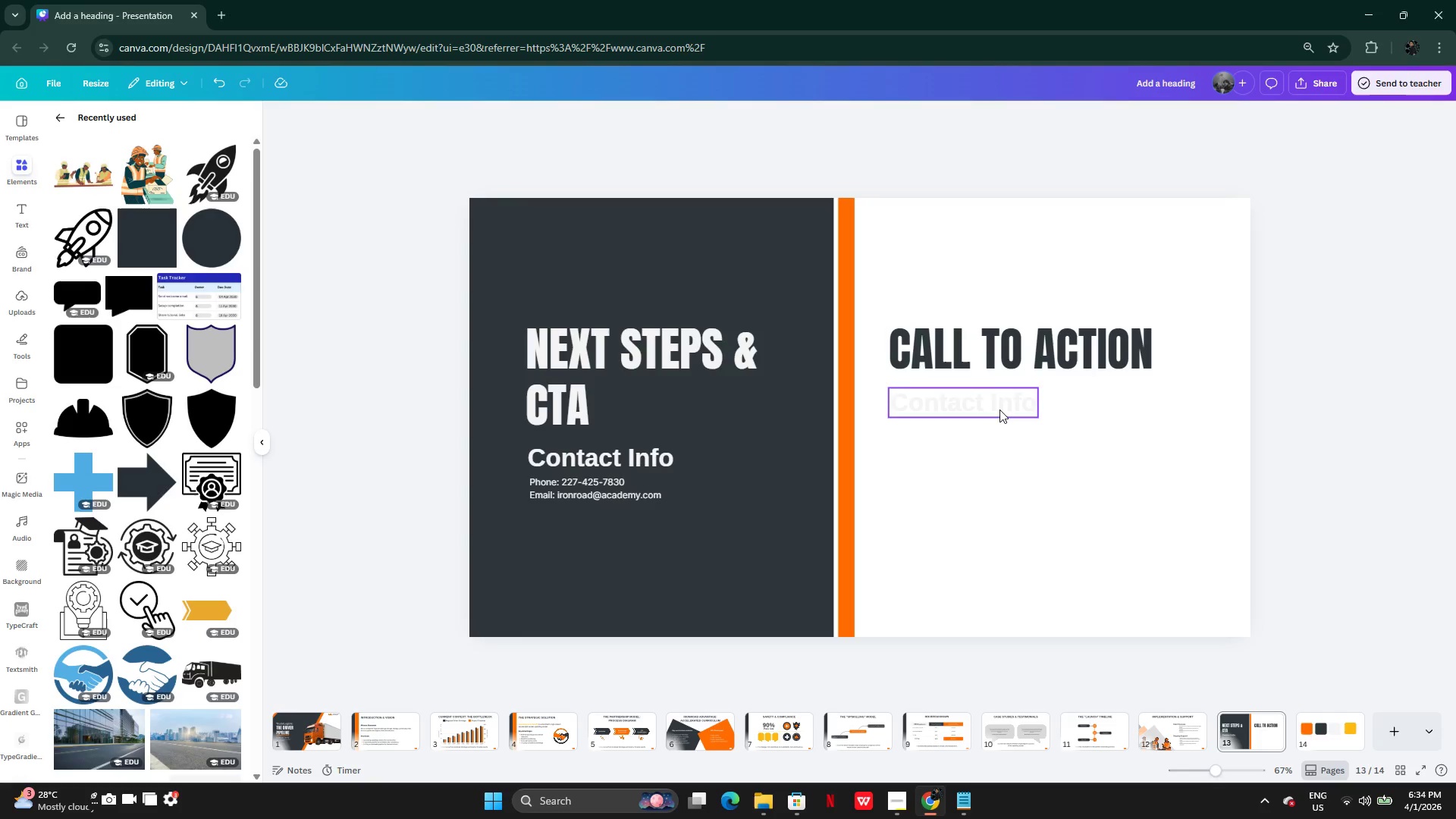 
double_click([999, 410])
 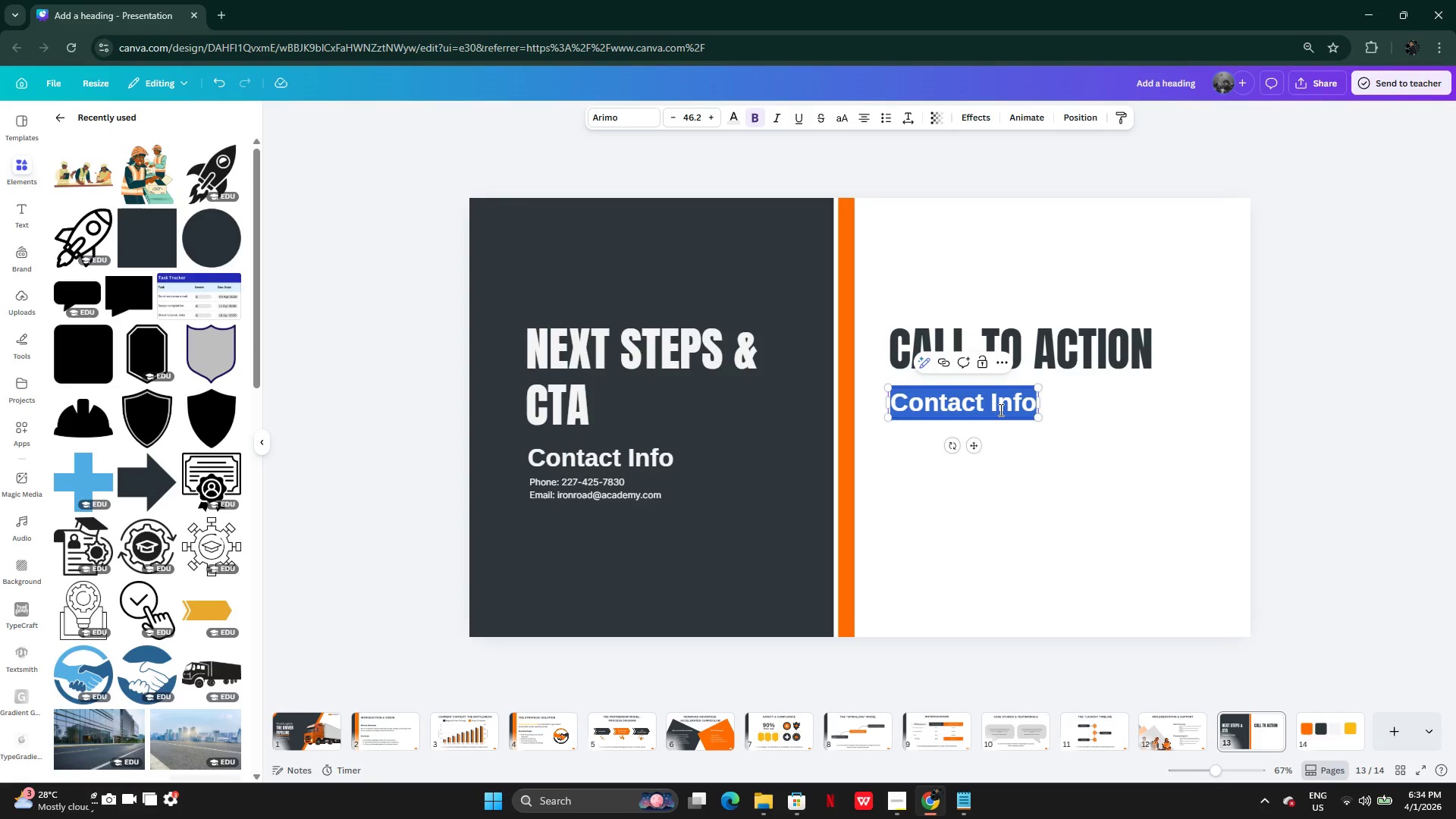 
key(Control+C)
 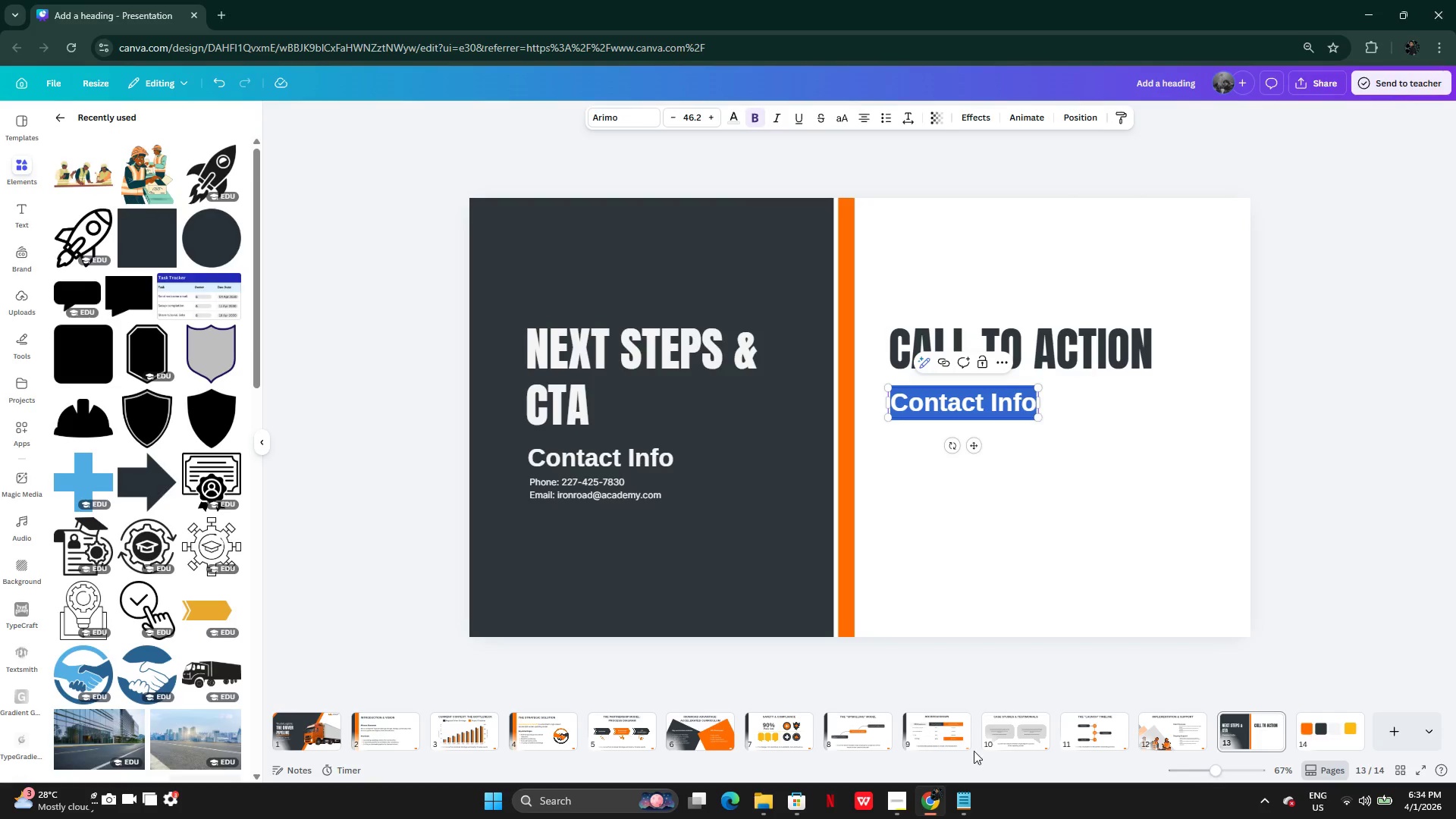 
left_click([951, 802])
 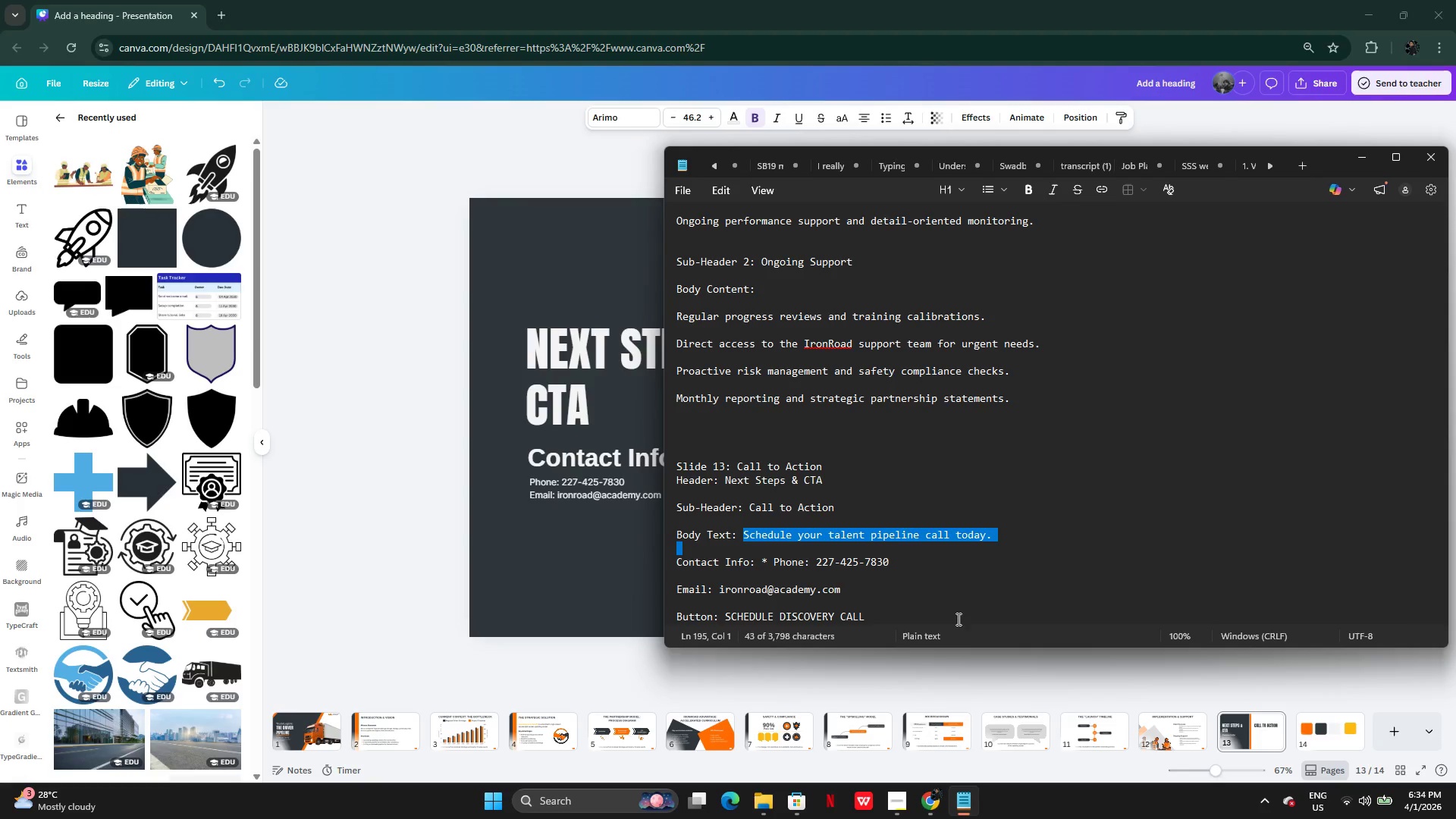 
hold_key(key=ControlLeft, duration=0.42)
 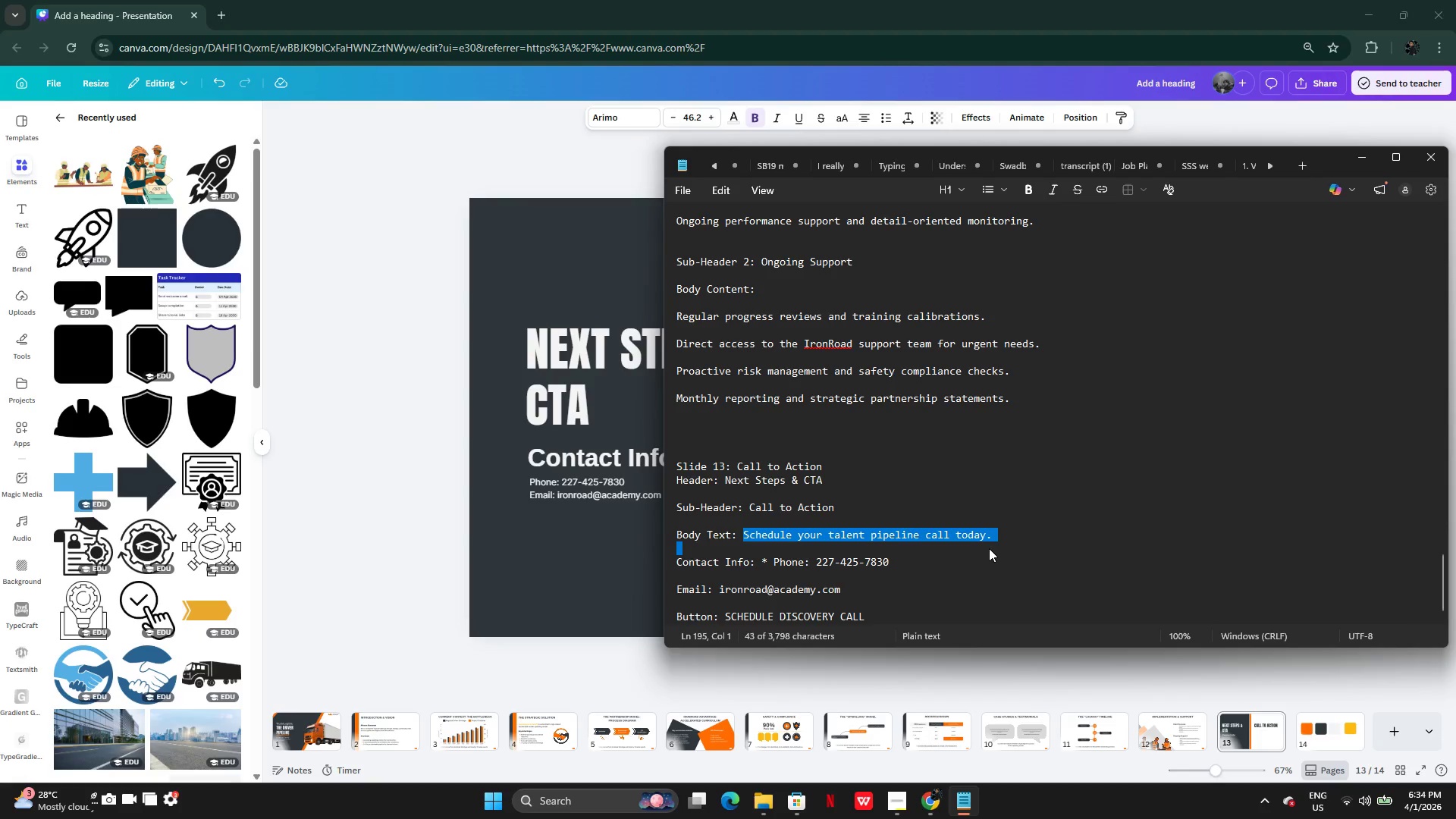 
key(Control+C)
 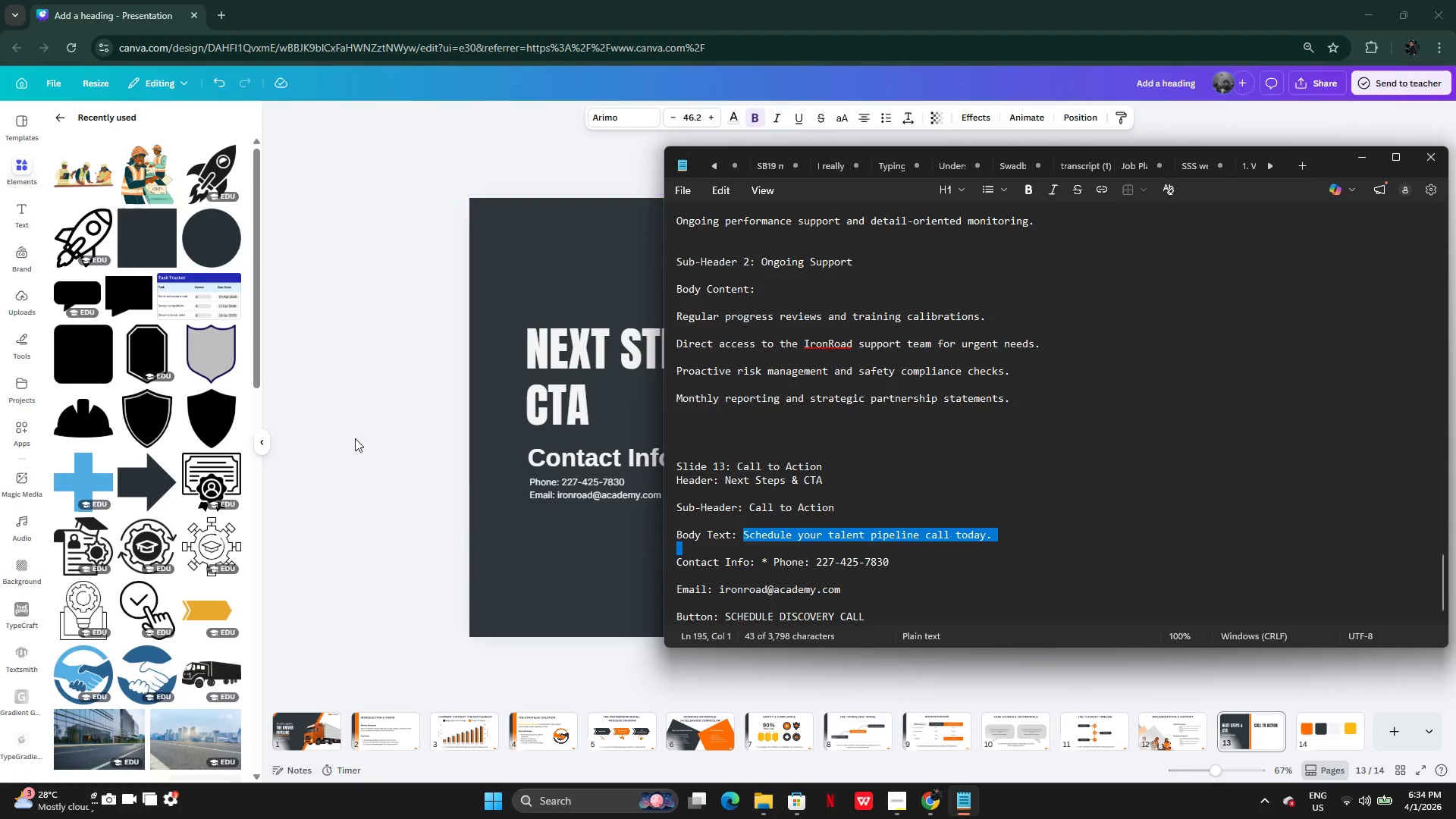 
left_click([355, 438])
 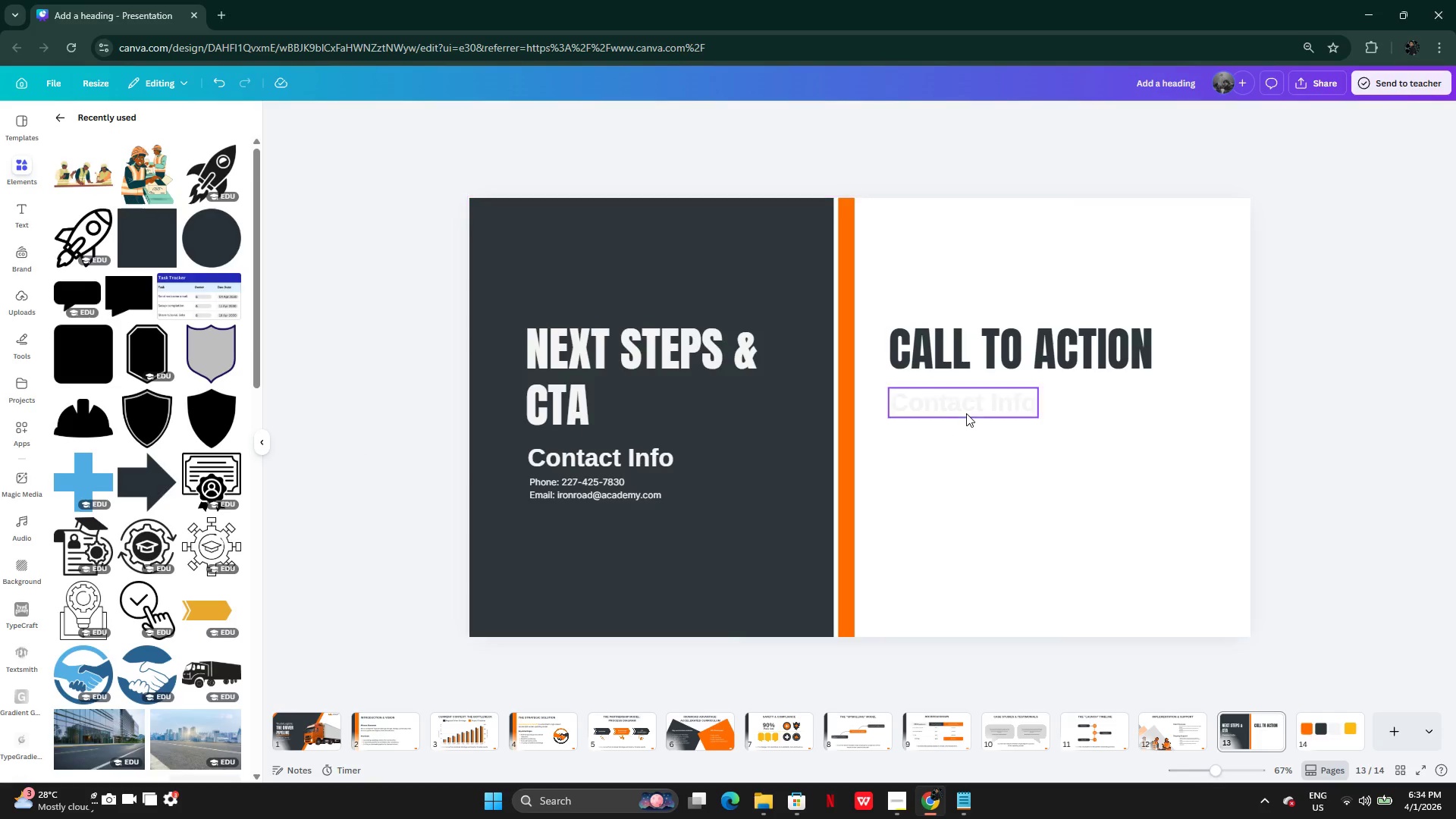 
double_click([966, 413])
 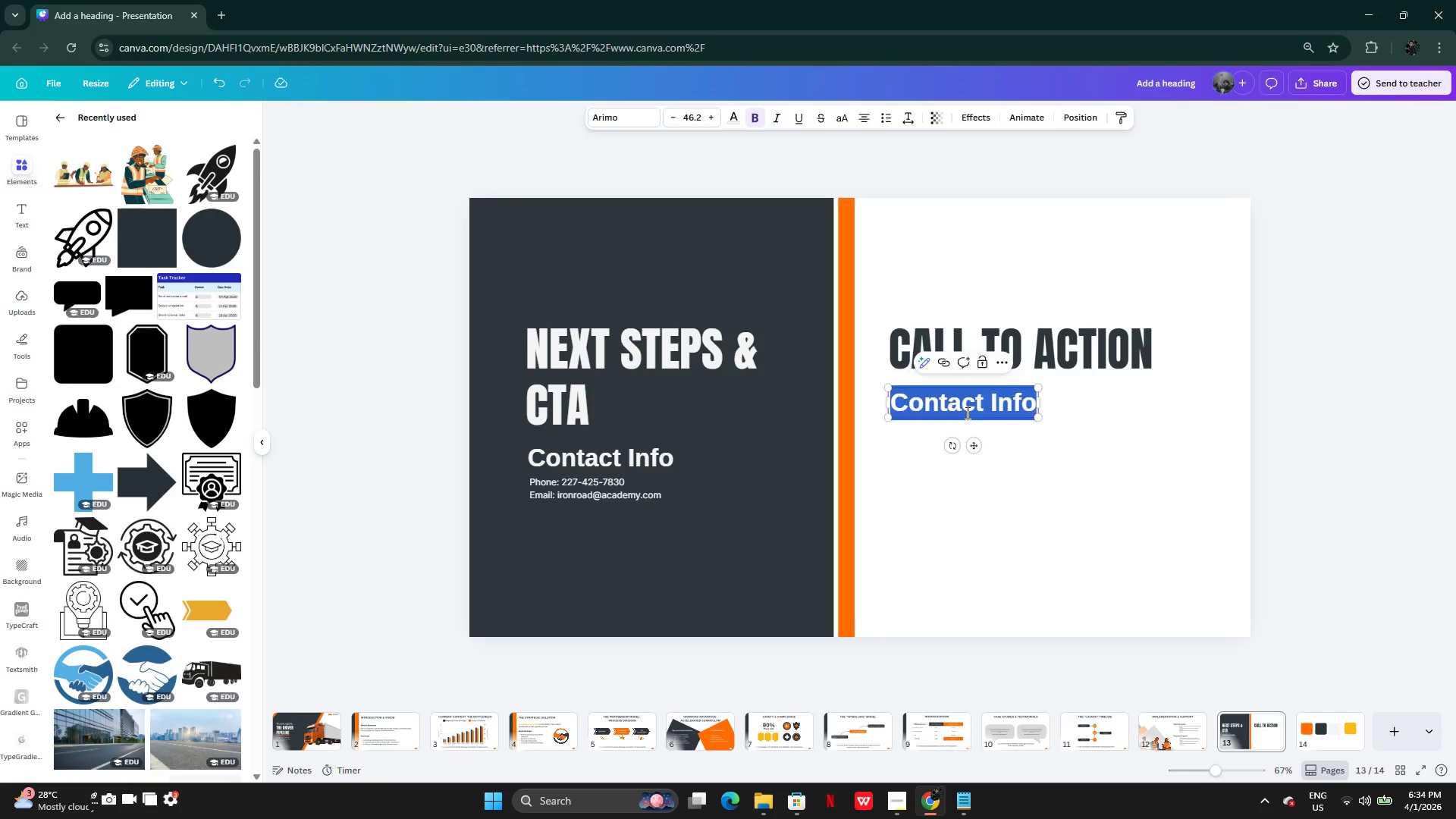 
key(Control+V)
 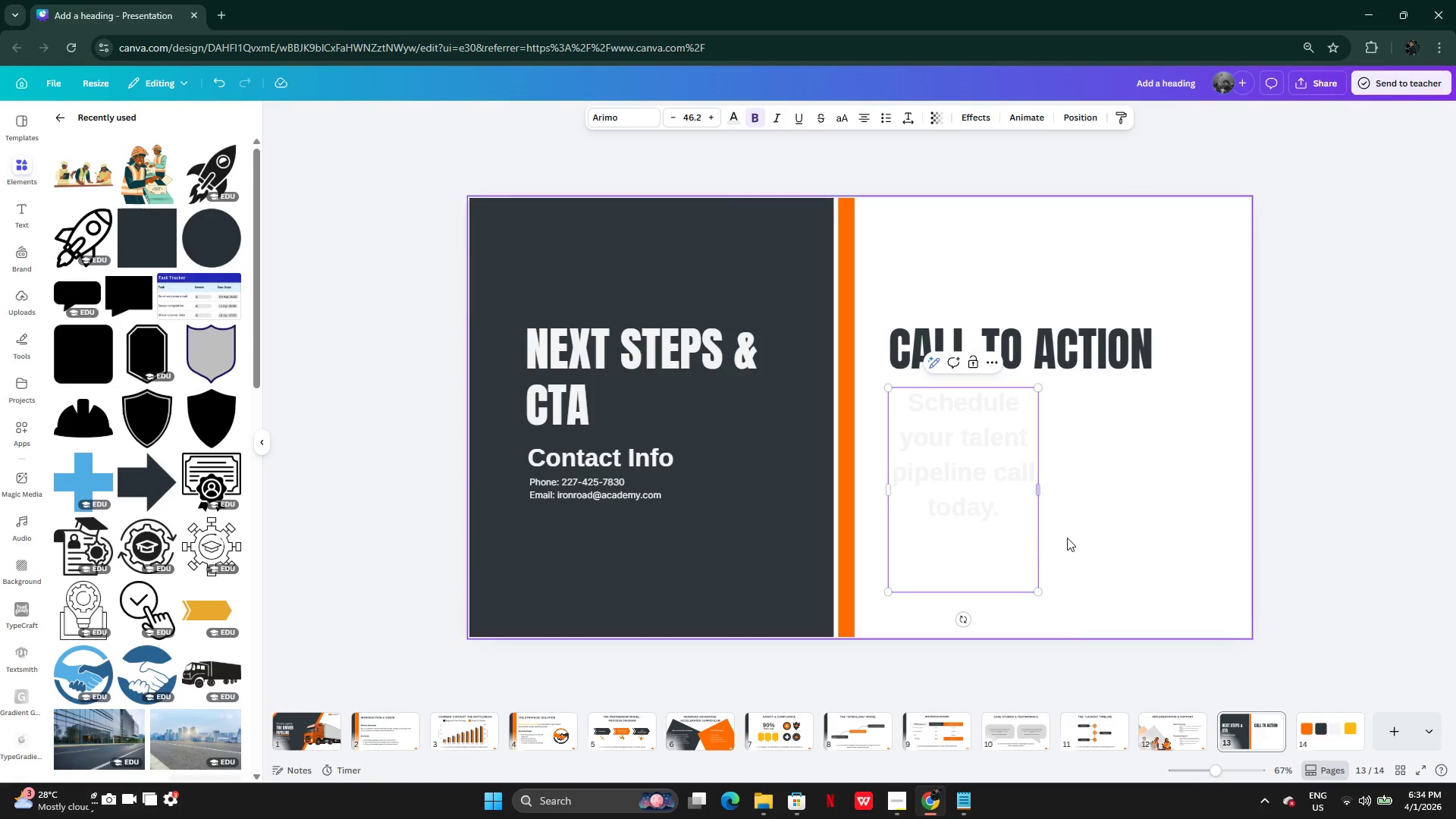 
left_click([1063, 525])
 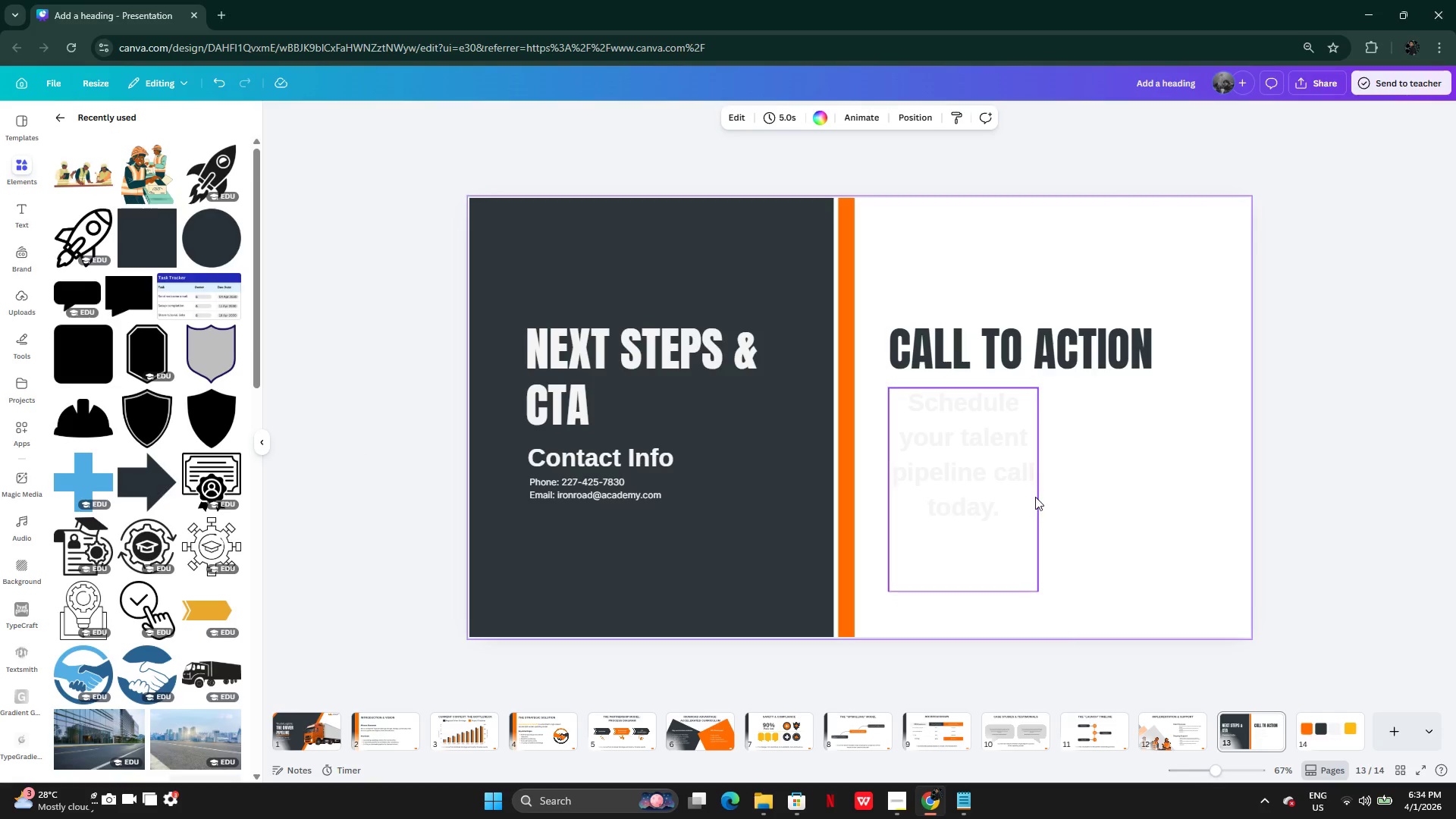 
left_click([1035, 497])
 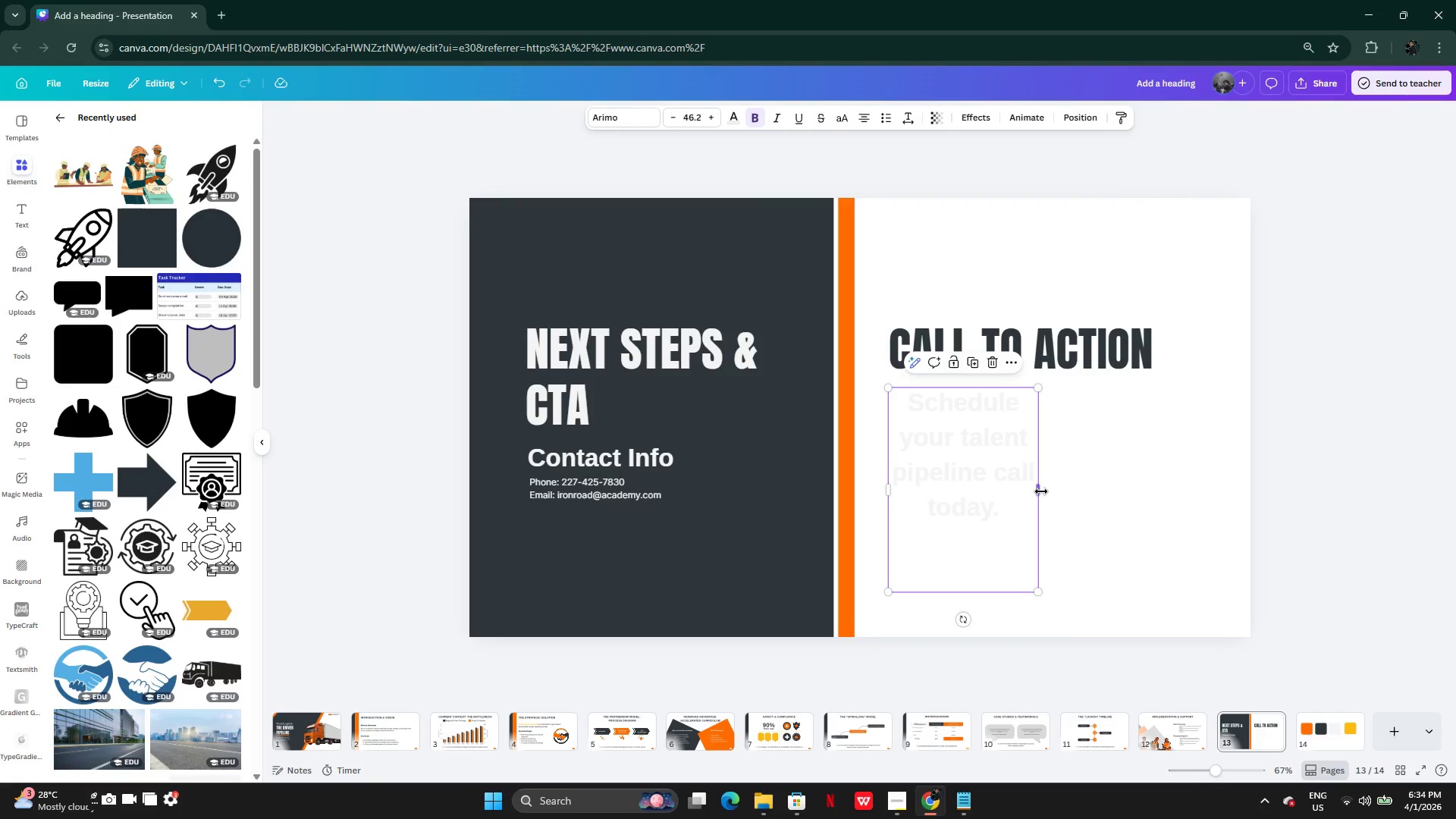 
left_click_drag(start_coordinate=[1041, 491], to_coordinate=[1216, 441])
 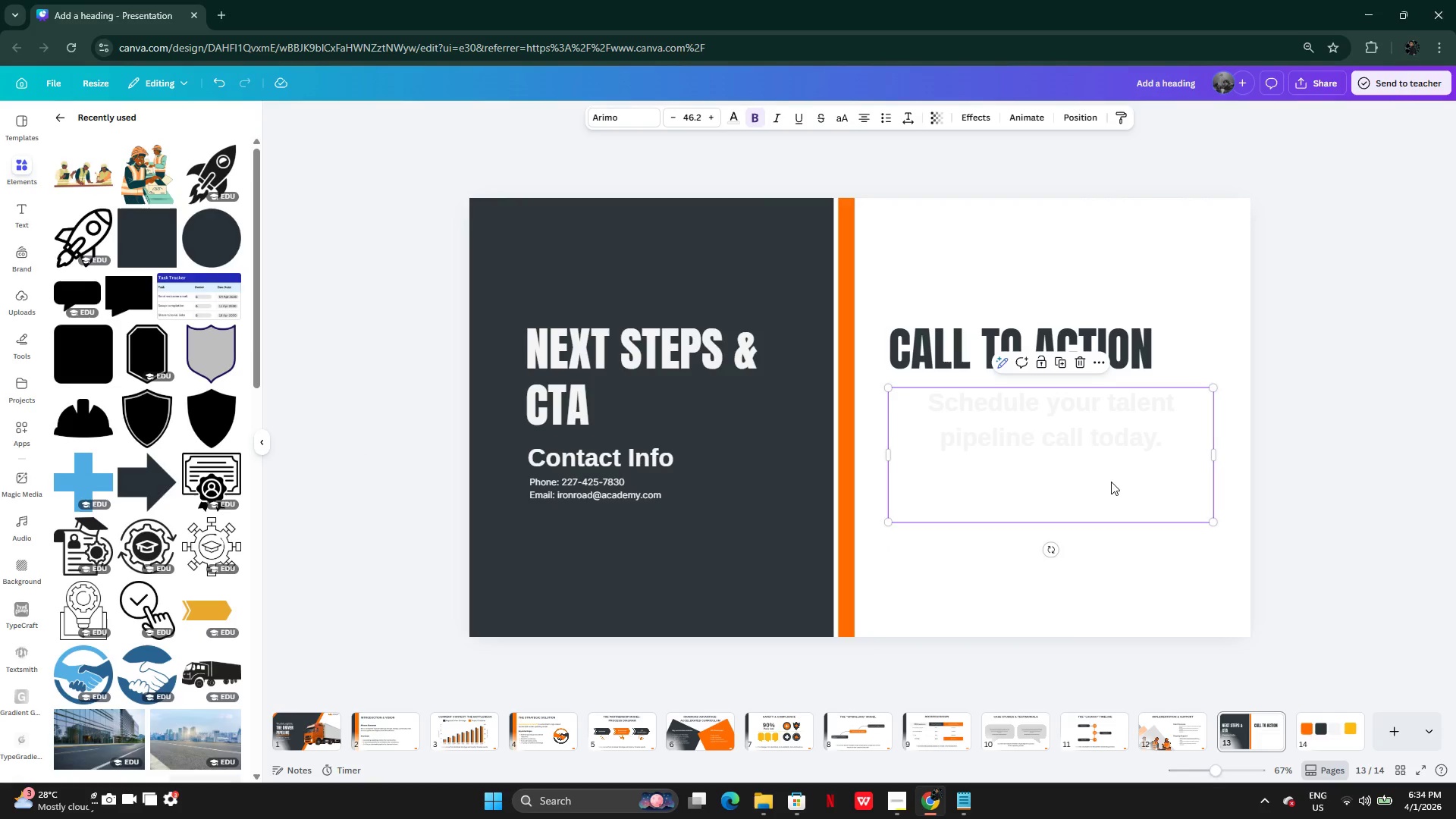 
left_click([1111, 482])
 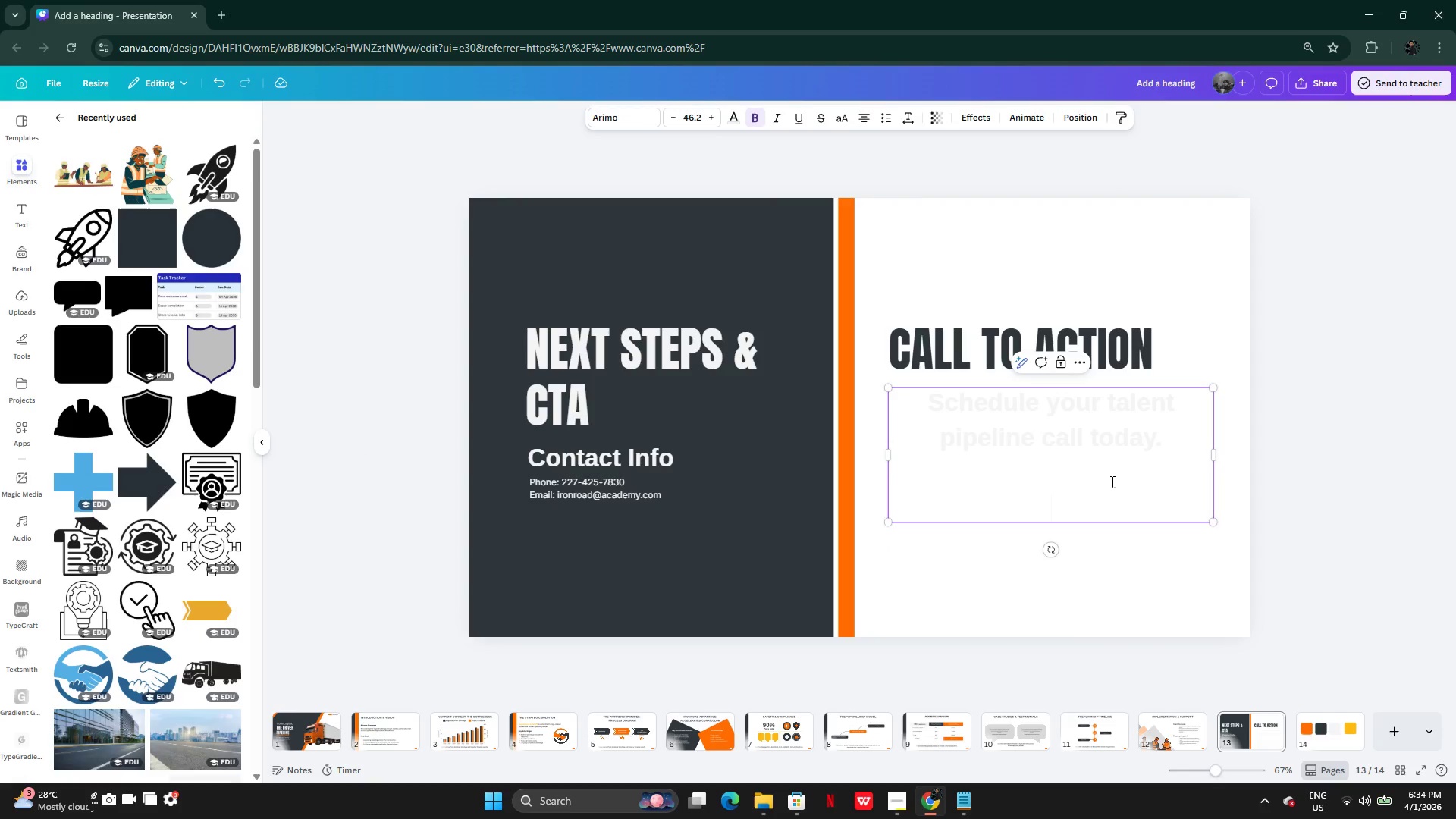 
key(Backspace)
 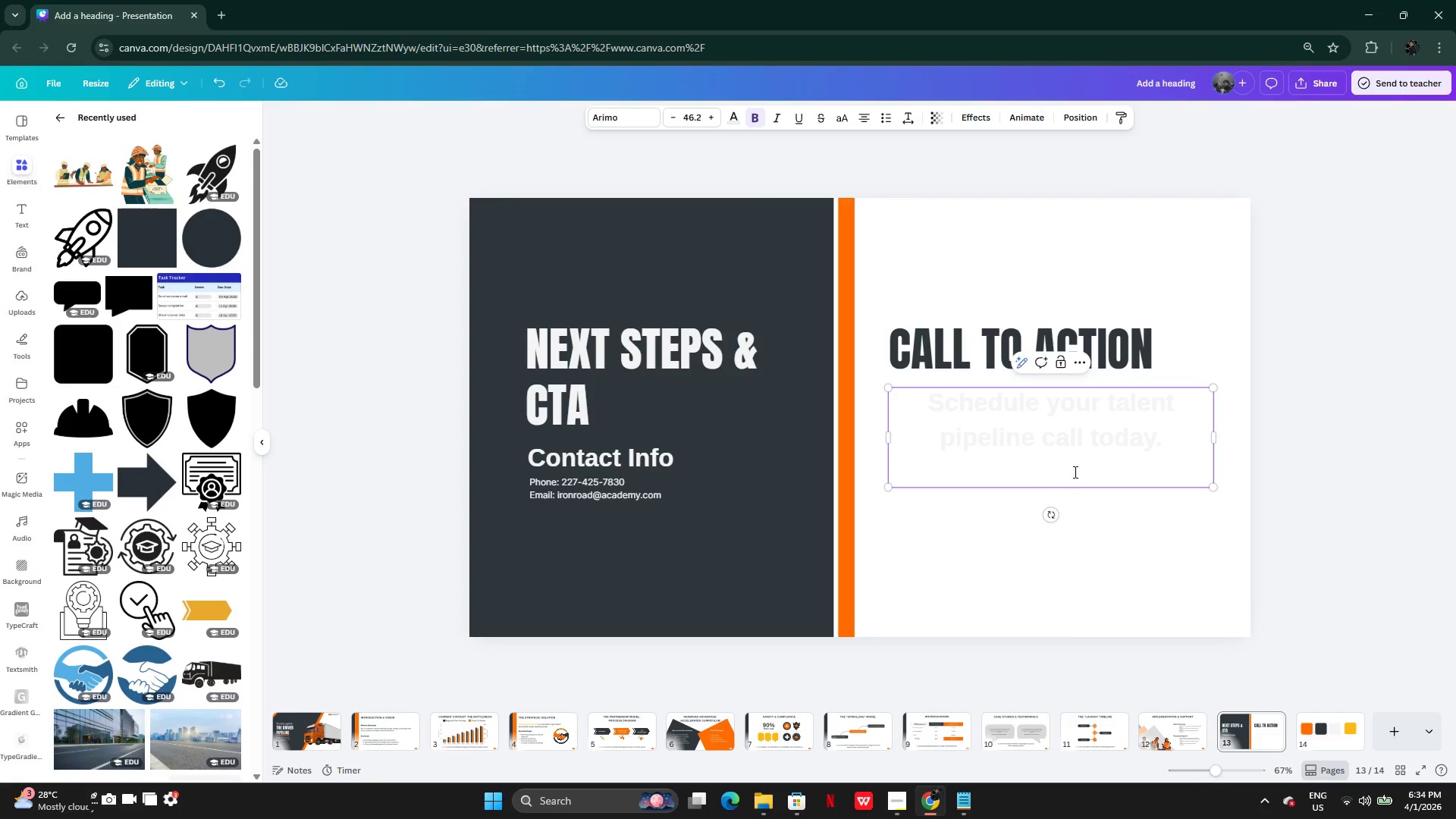 
left_click([1072, 471])
 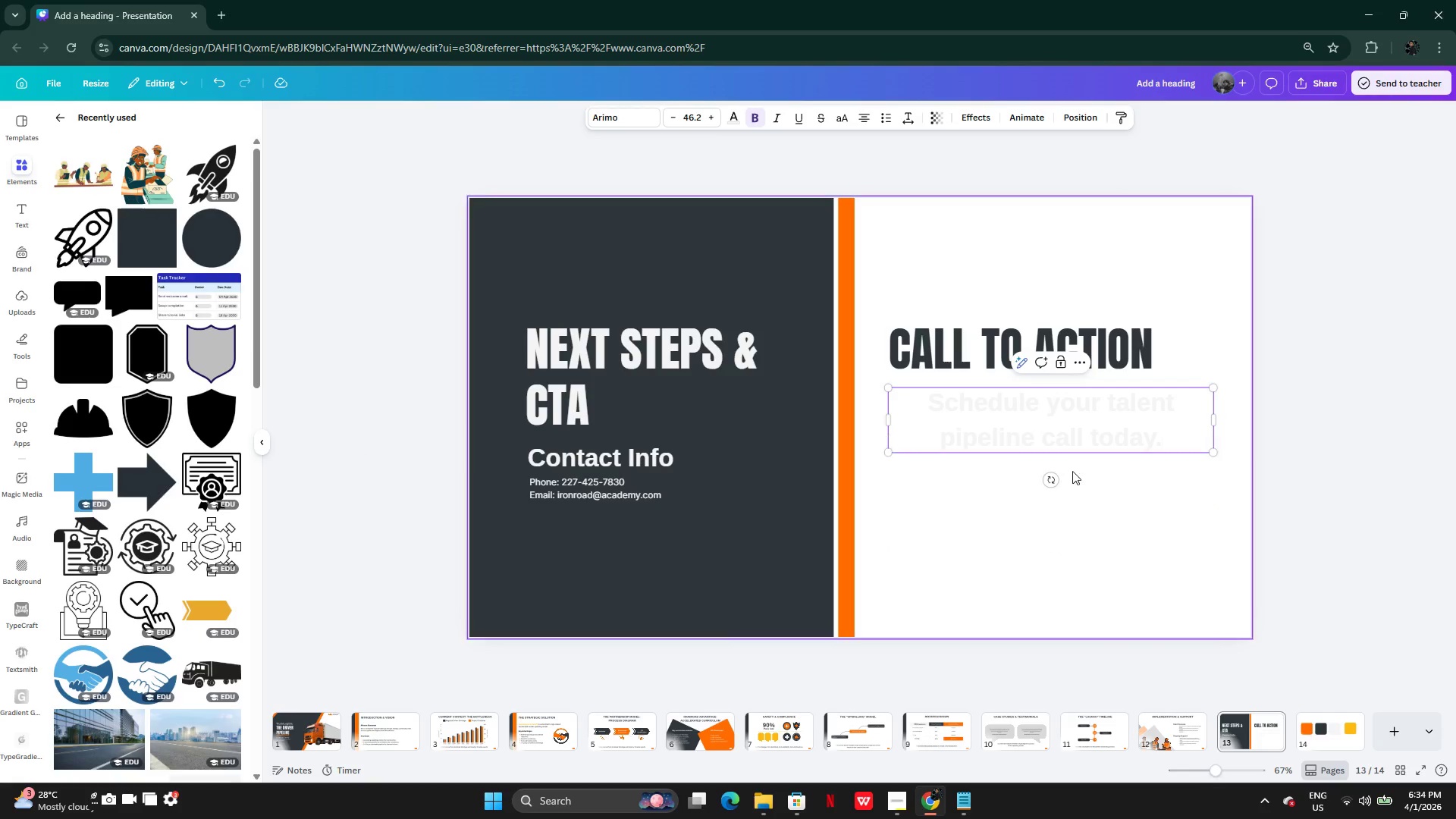 
key(Backspace)
 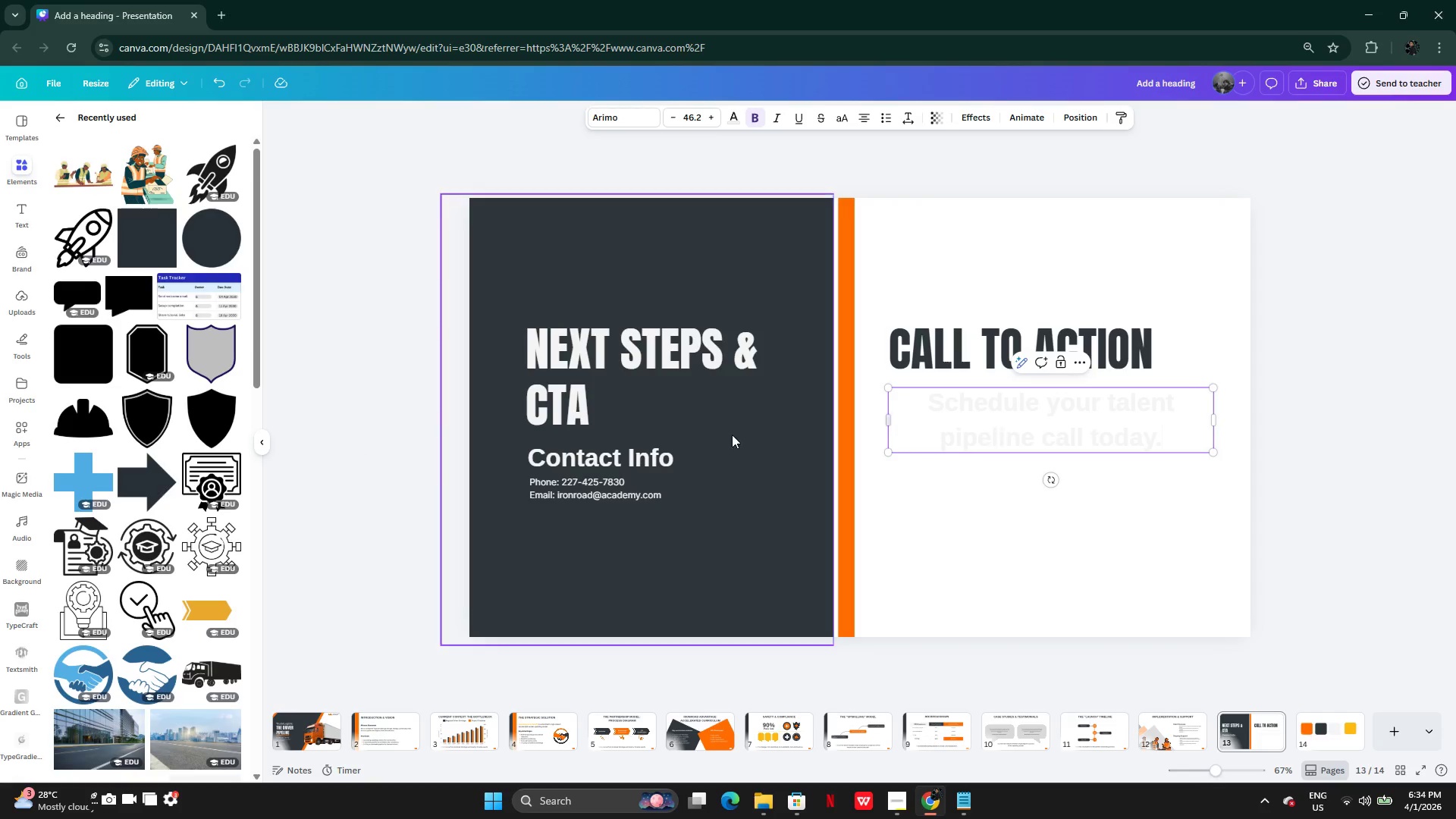 
left_click([650, 451])
 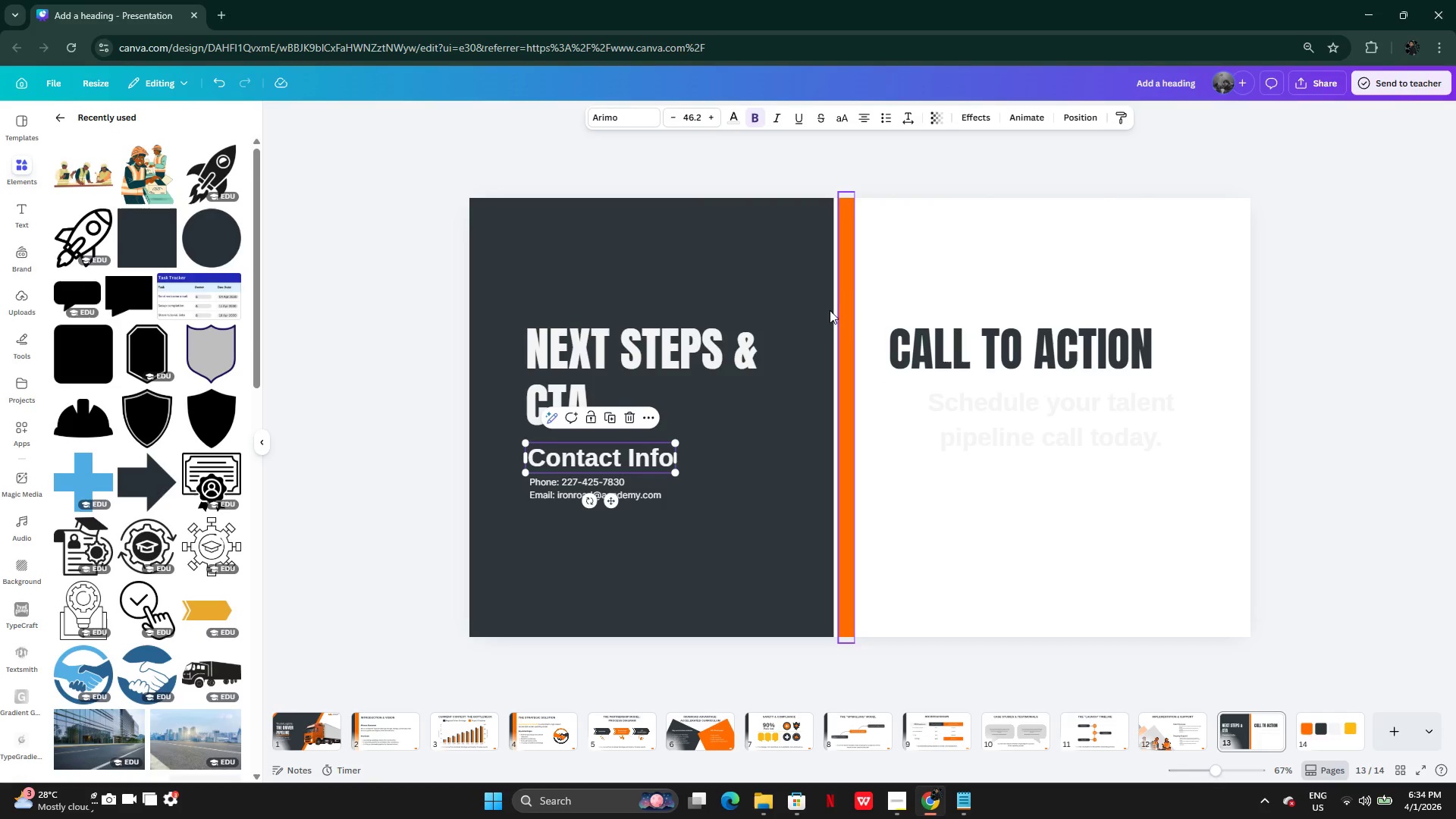 
left_click([967, 406])
 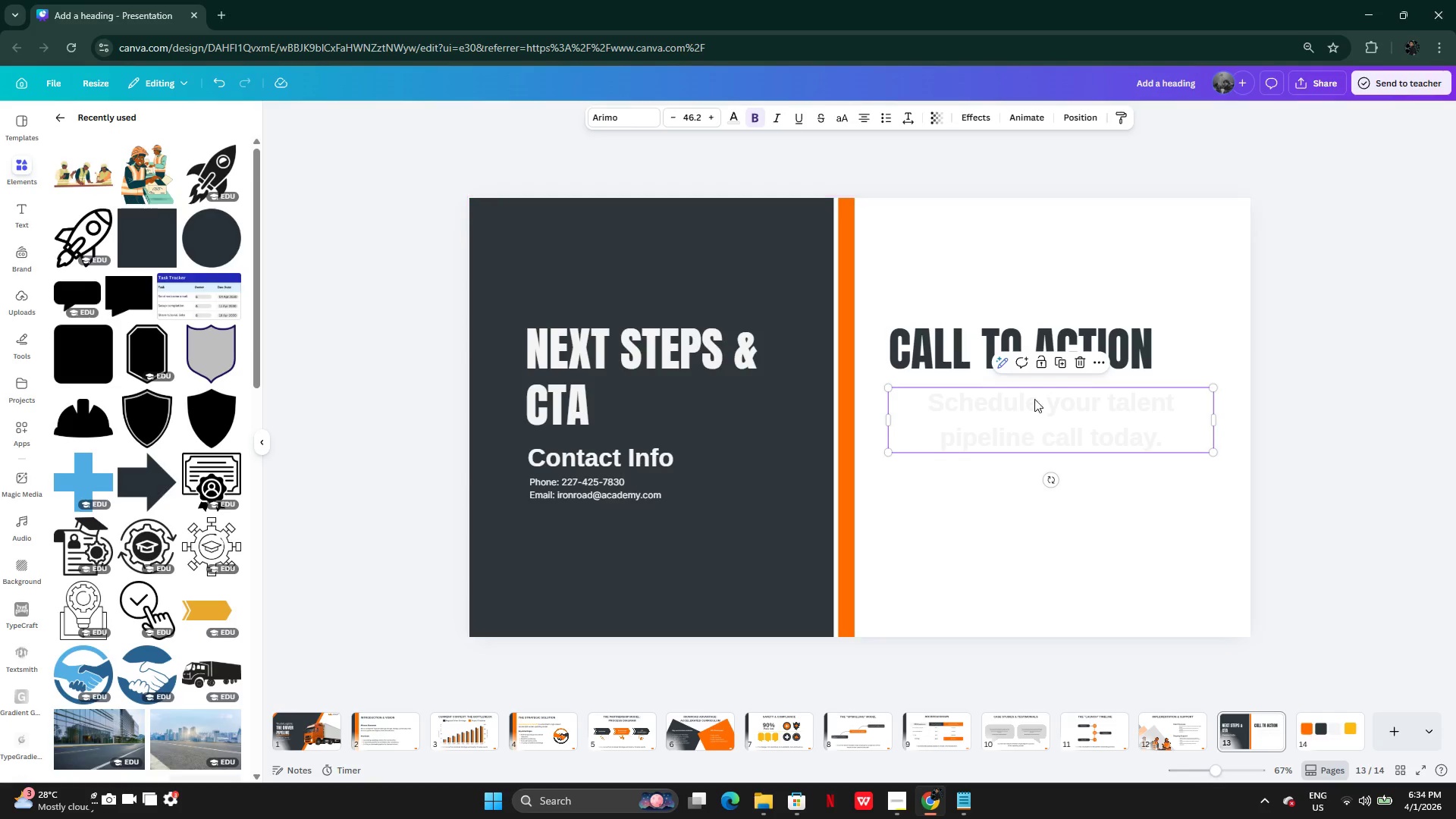 
left_click_drag(start_coordinate=[1075, 418], to_coordinate=[1045, 411])
 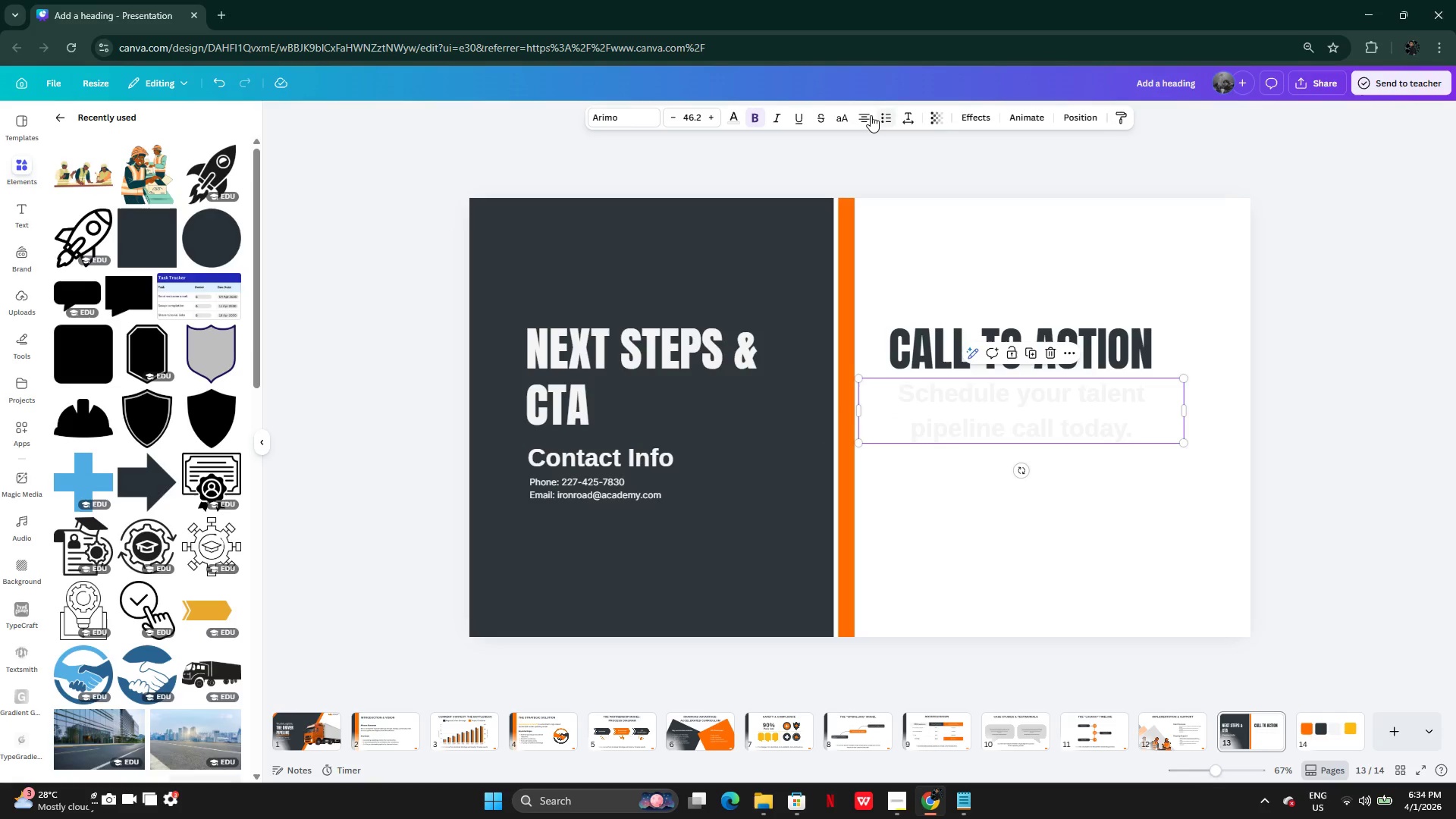 
left_click([870, 115])
 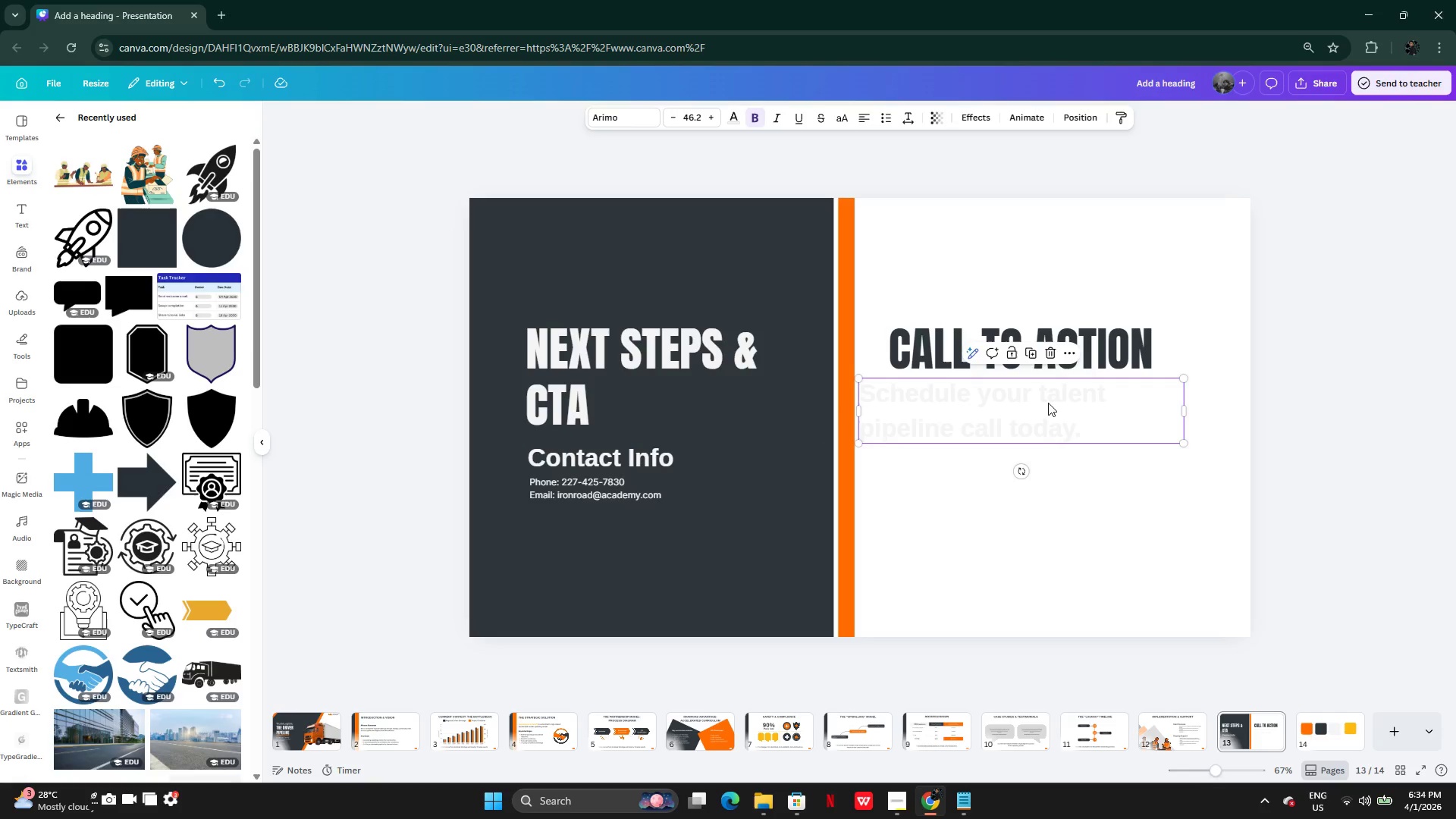 
left_click_drag(start_coordinate=[1048, 403], to_coordinate=[1078, 406])
 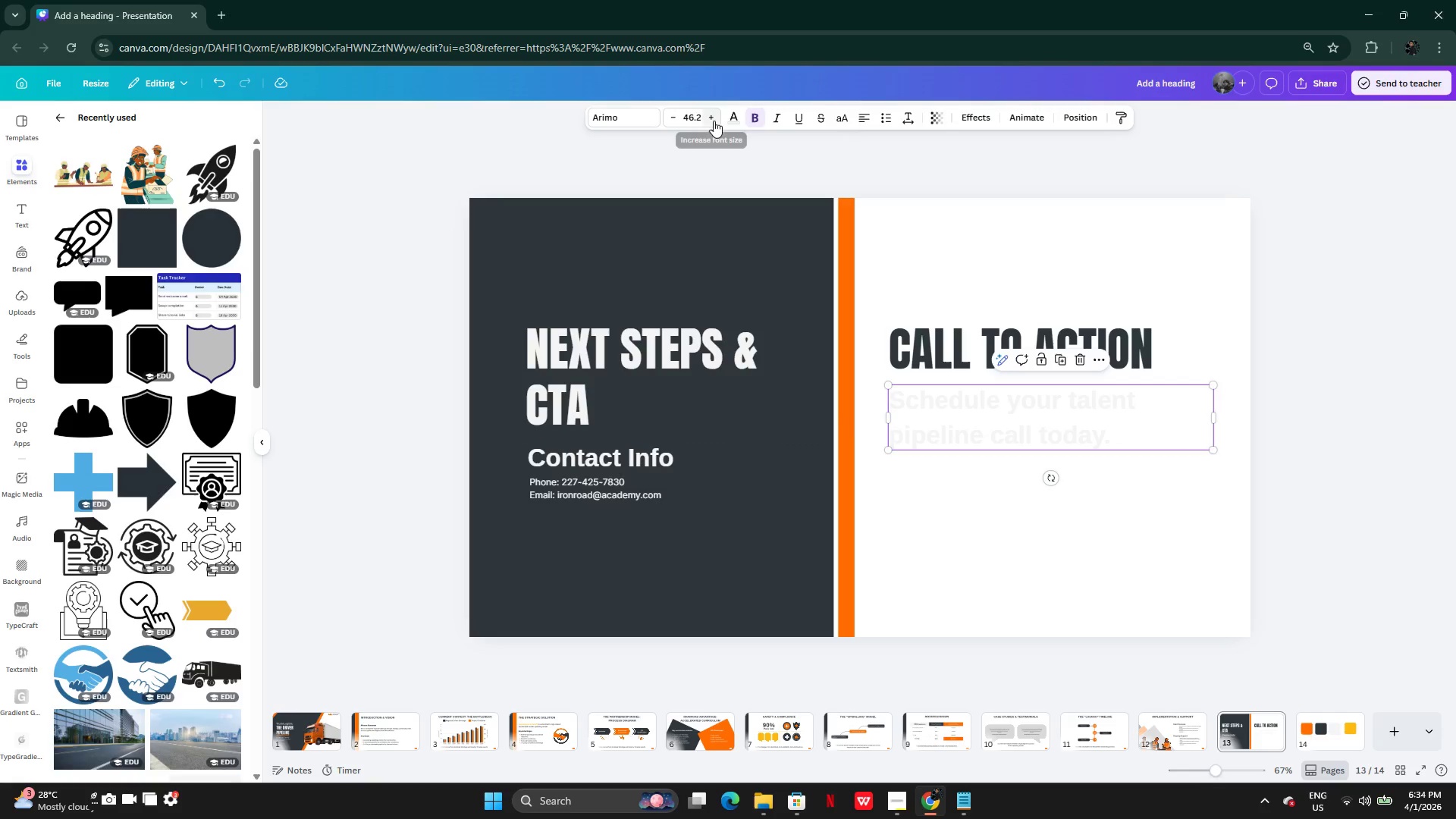 
left_click([726, 121])
 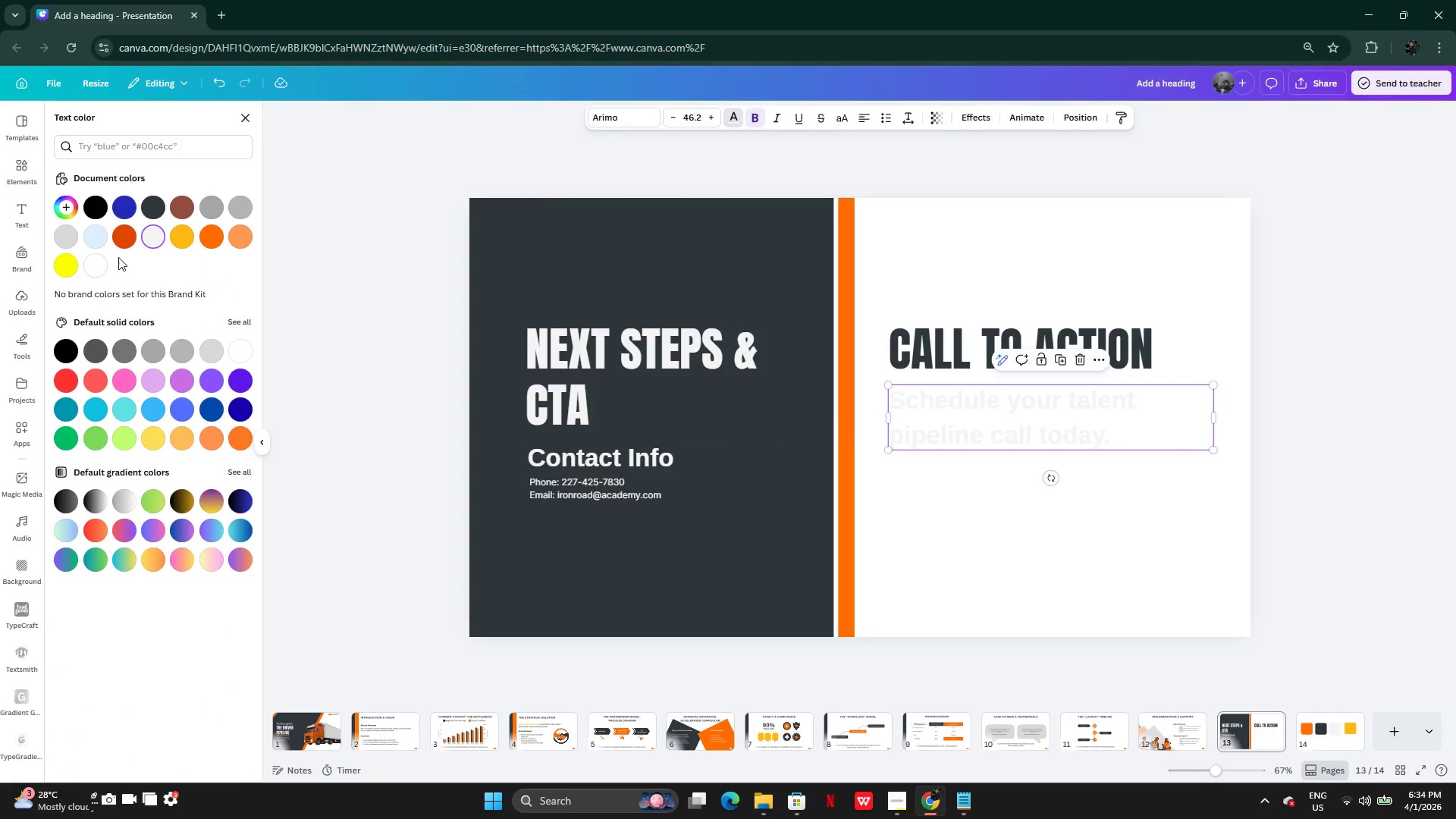 
left_click([147, 203])
 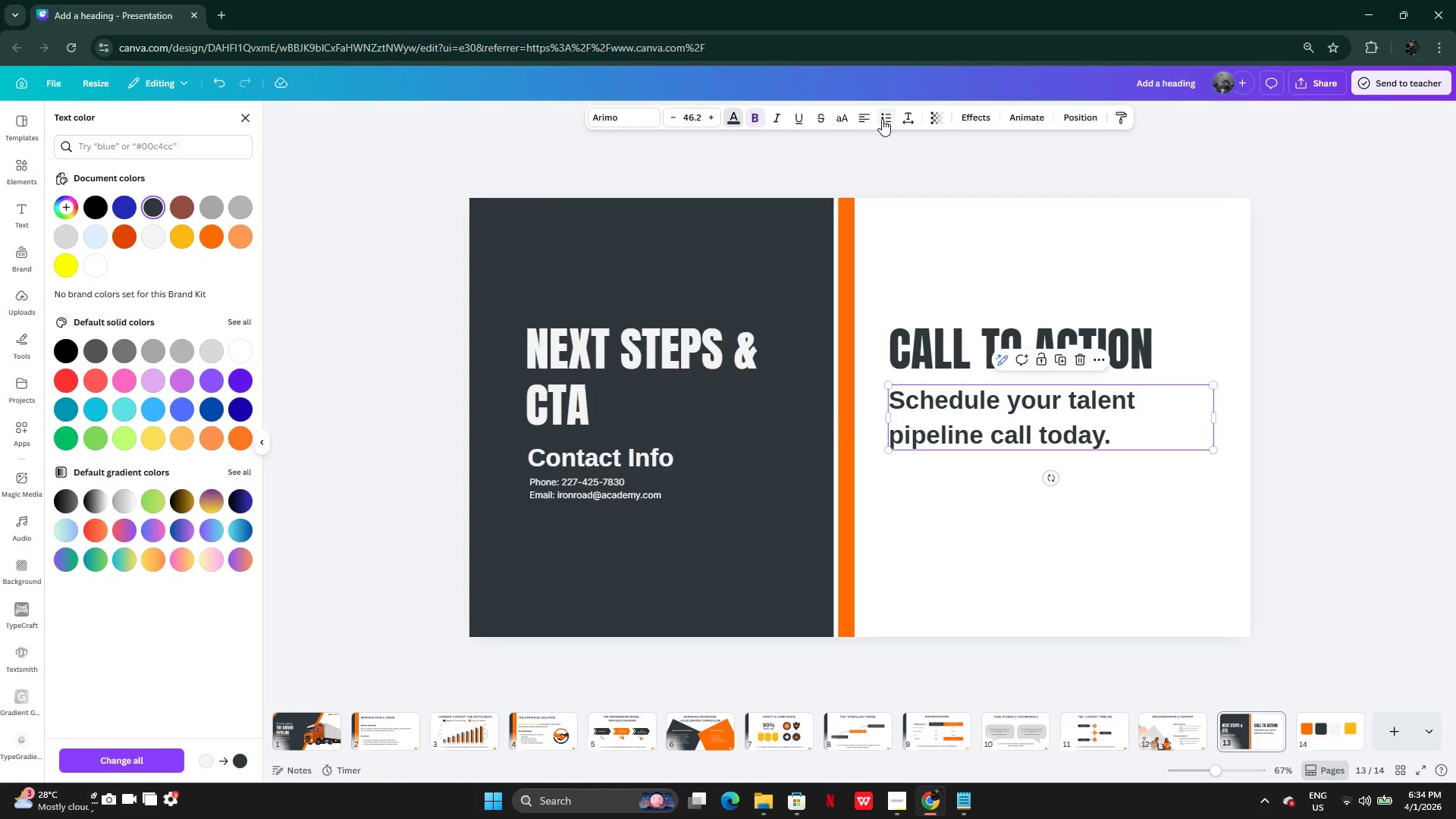 
left_click([906, 118])
 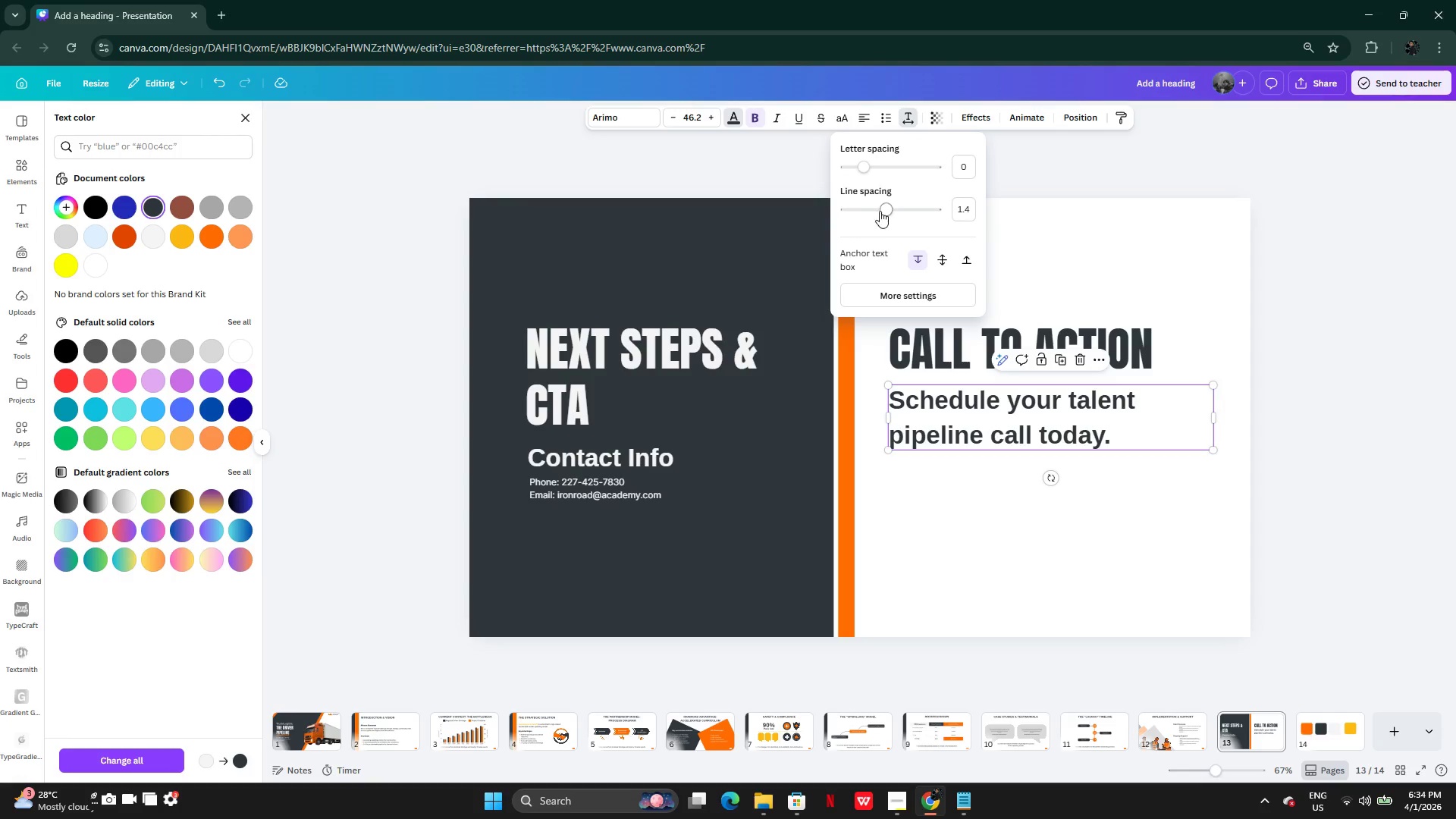 
left_click_drag(start_coordinate=[883, 209], to_coordinate=[863, 203])
 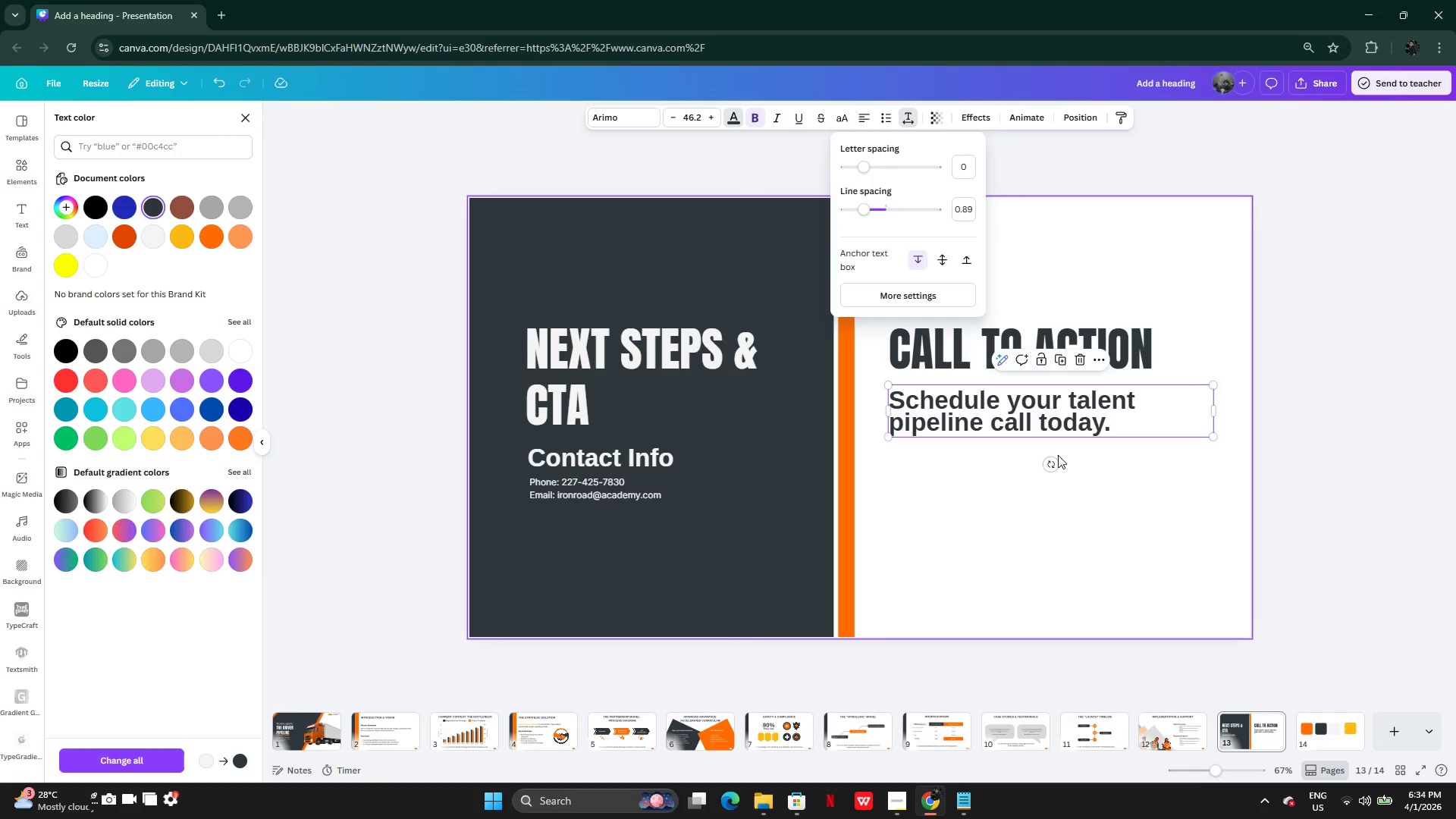 
left_click([1058, 455])
 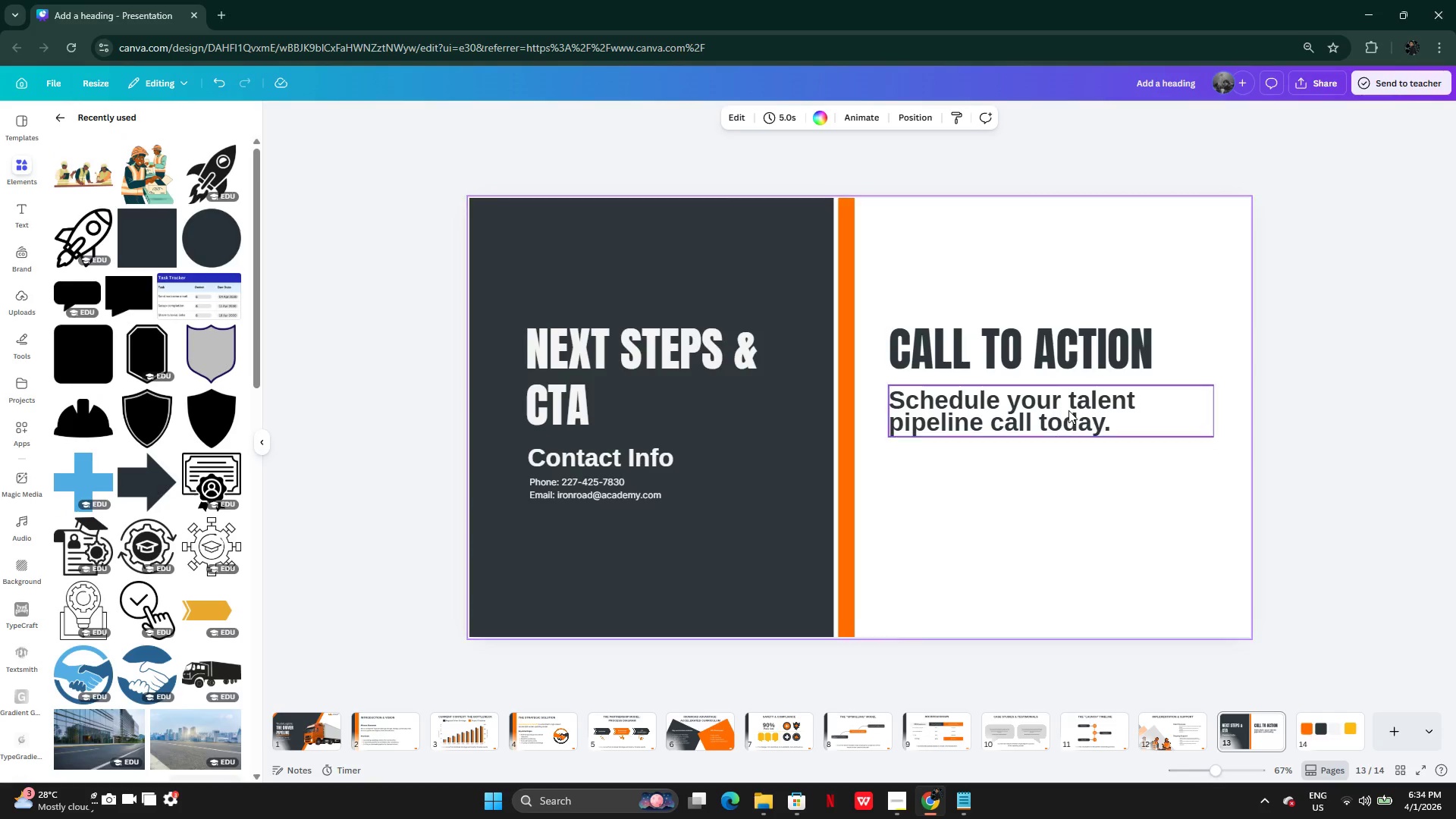 
left_click([1069, 410])
 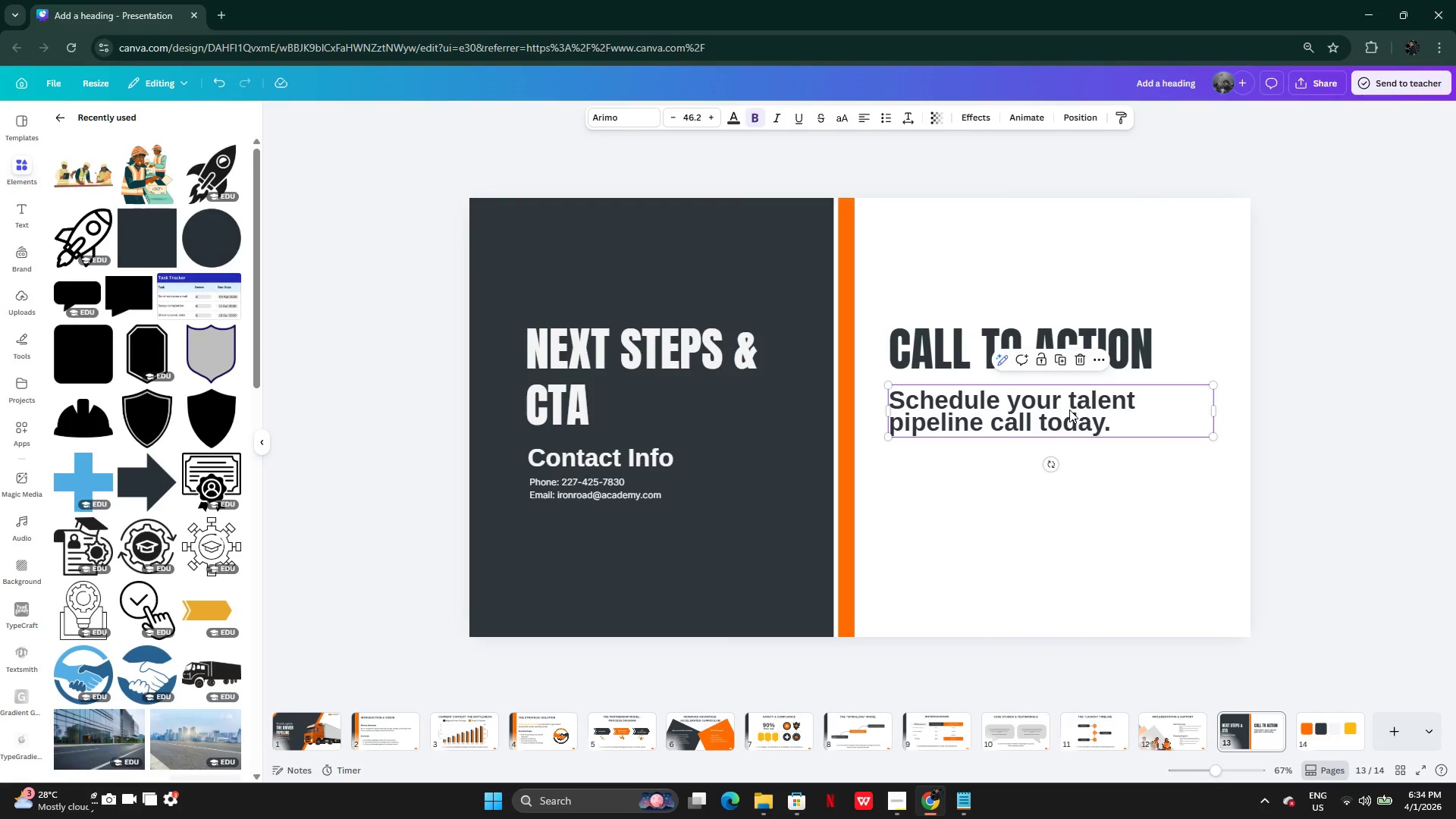 
left_click_drag(start_coordinate=[1069, 410], to_coordinate=[1073, 397])
 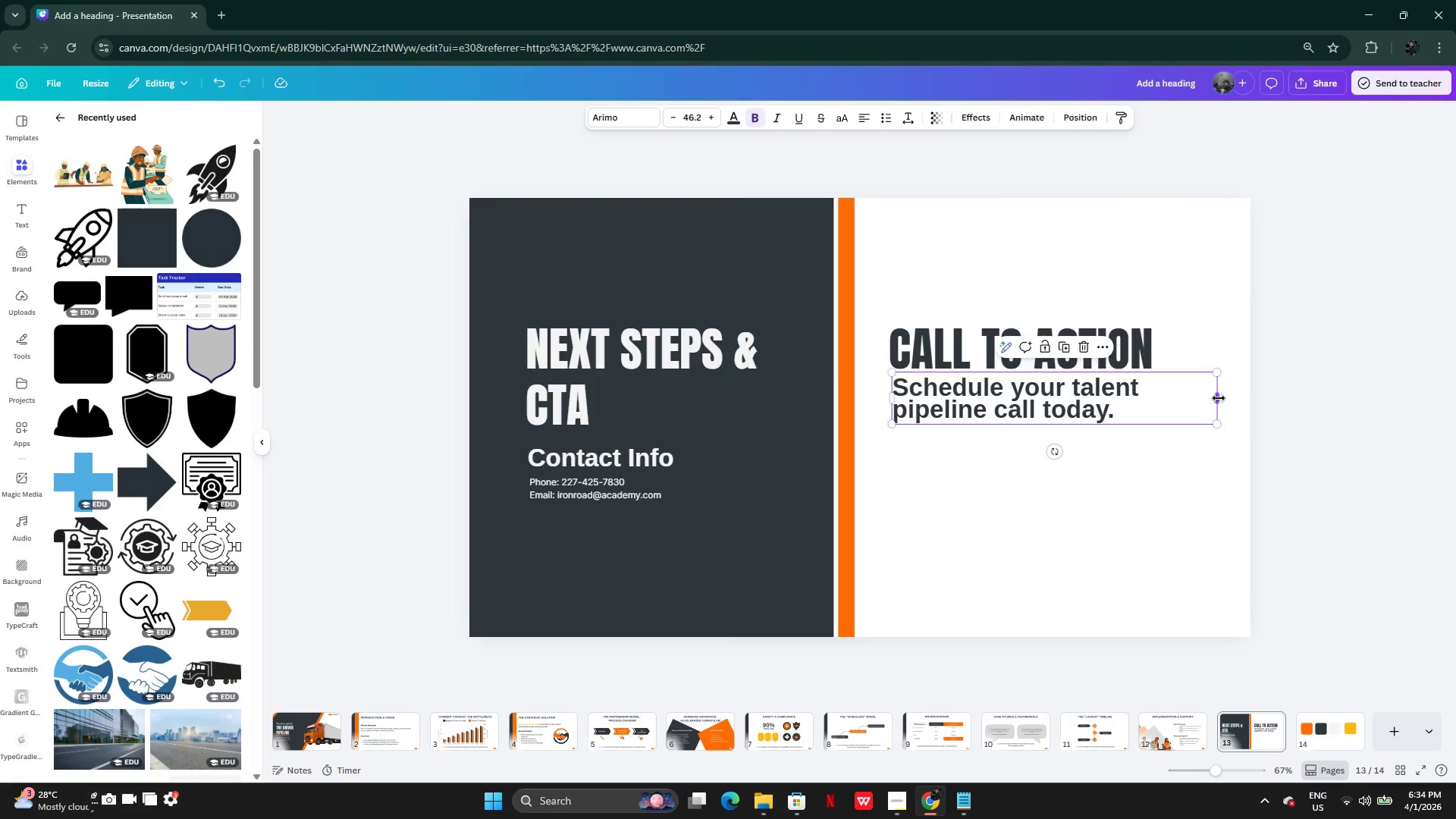 
left_click_drag(start_coordinate=[1219, 398], to_coordinate=[1159, 388])
 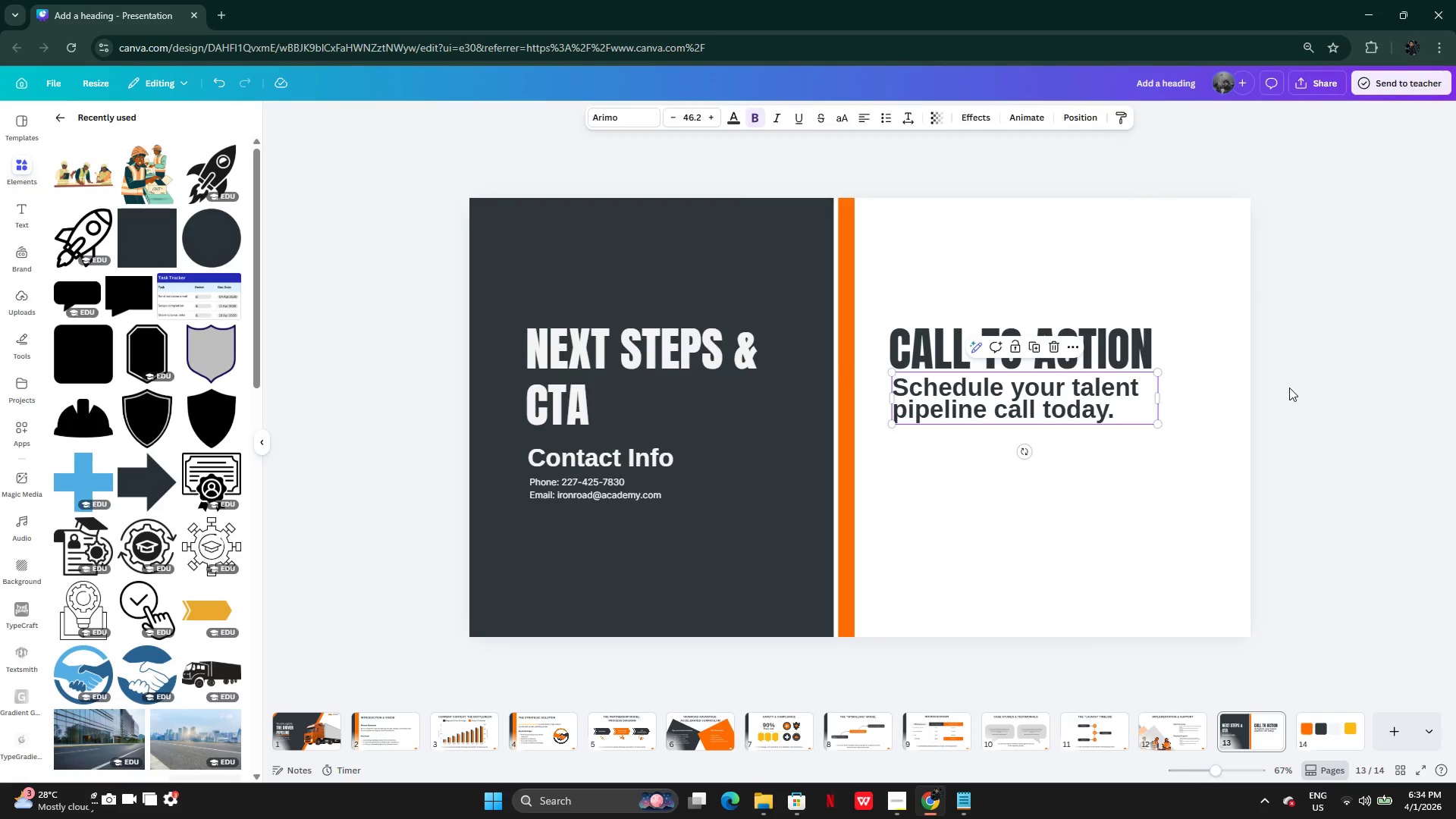 
left_click([1289, 388])
 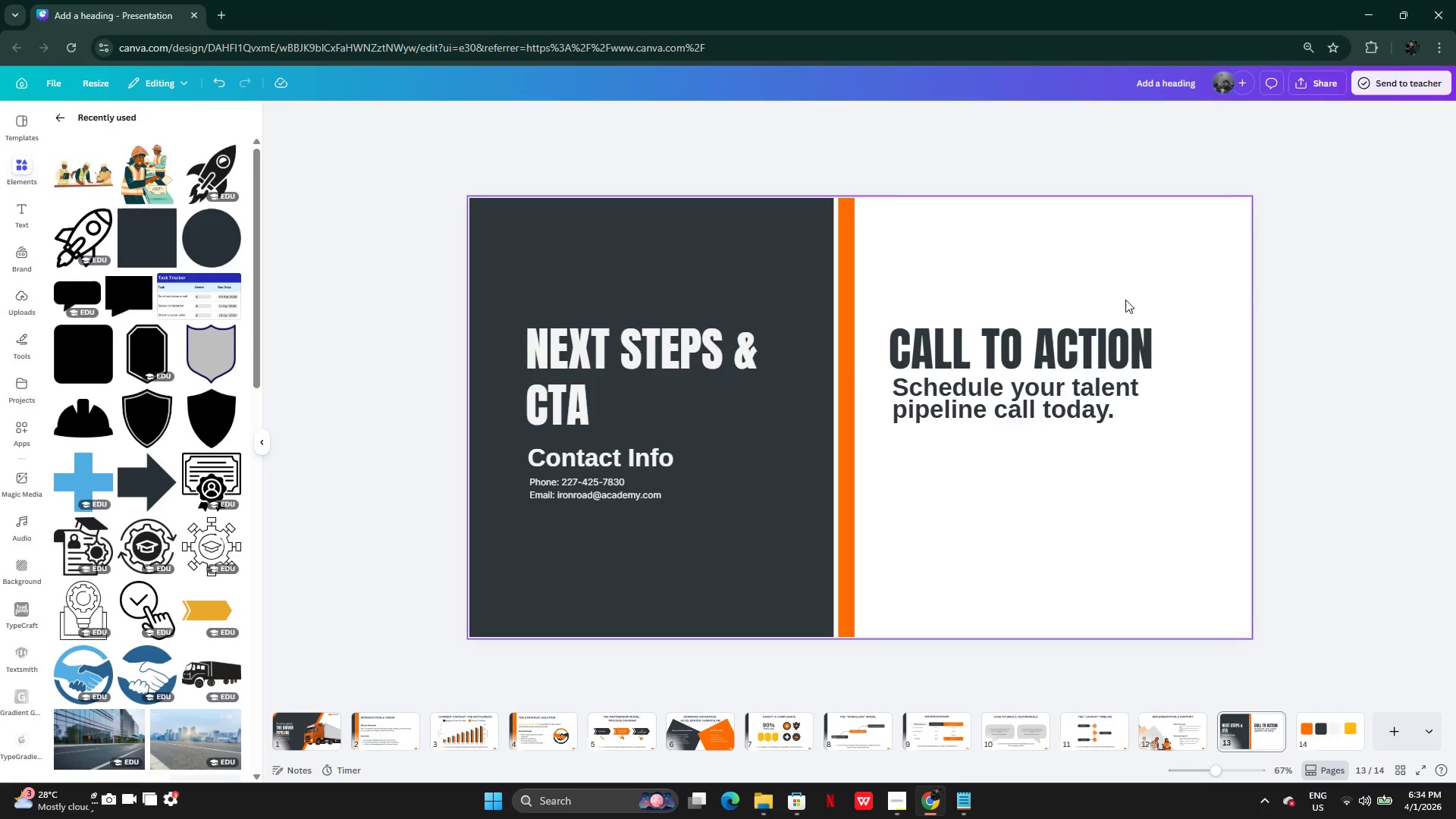 
left_click([1068, 271])
 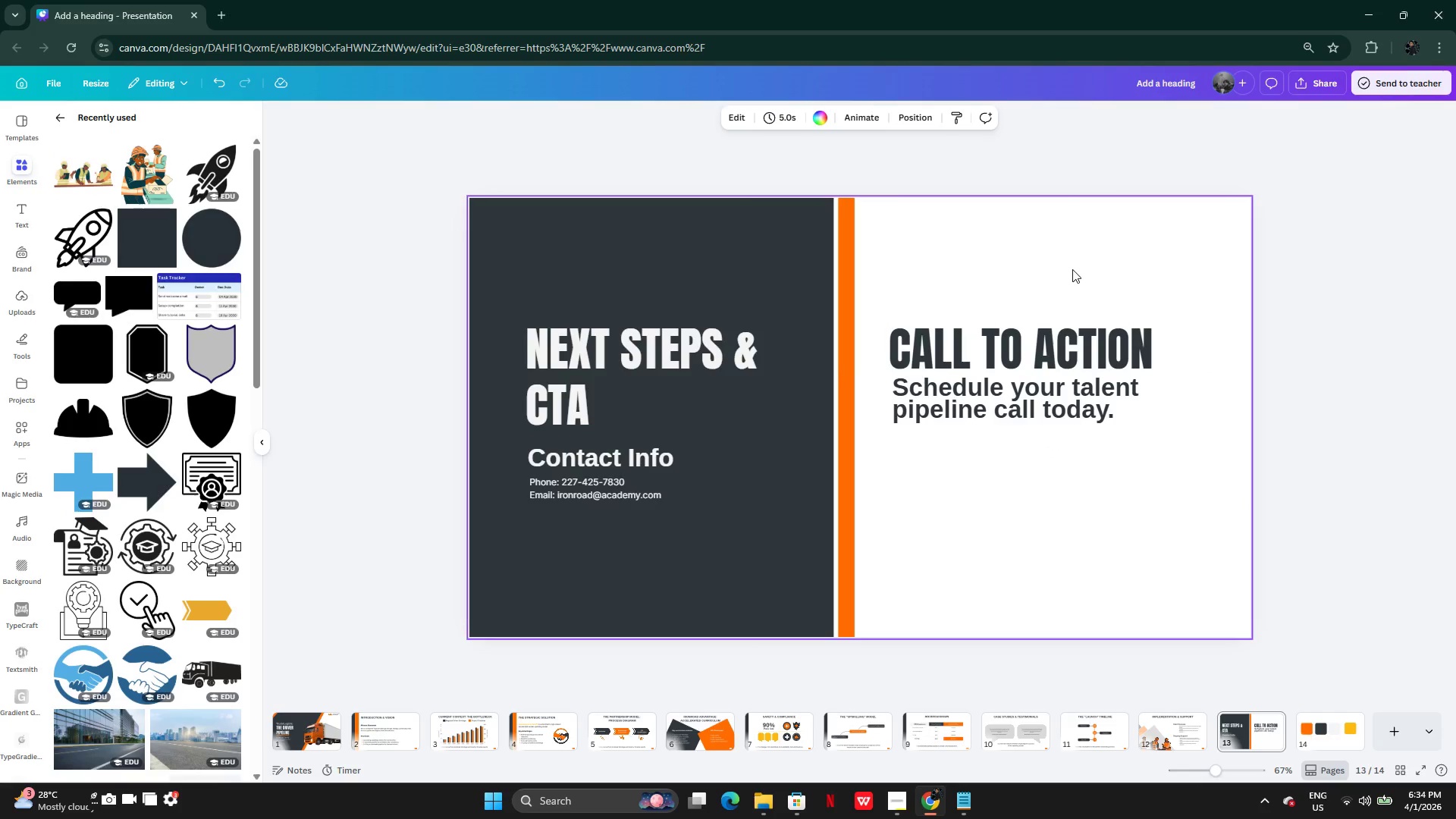 
left_click_drag(start_coordinate=[1072, 269], to_coordinate=[1065, 393])
 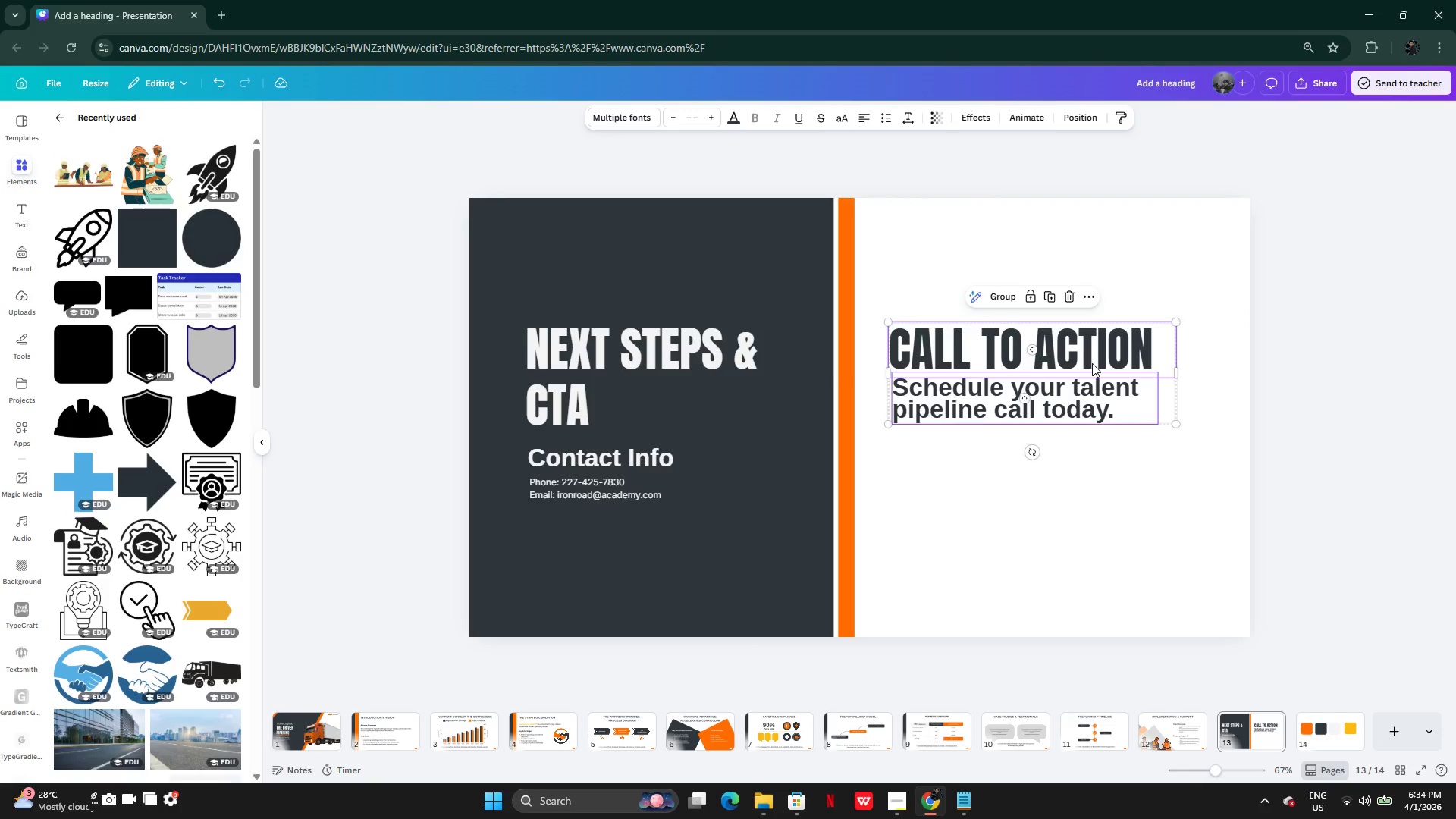 
left_click_drag(start_coordinate=[1092, 363], to_coordinate=[1098, 391])
 